 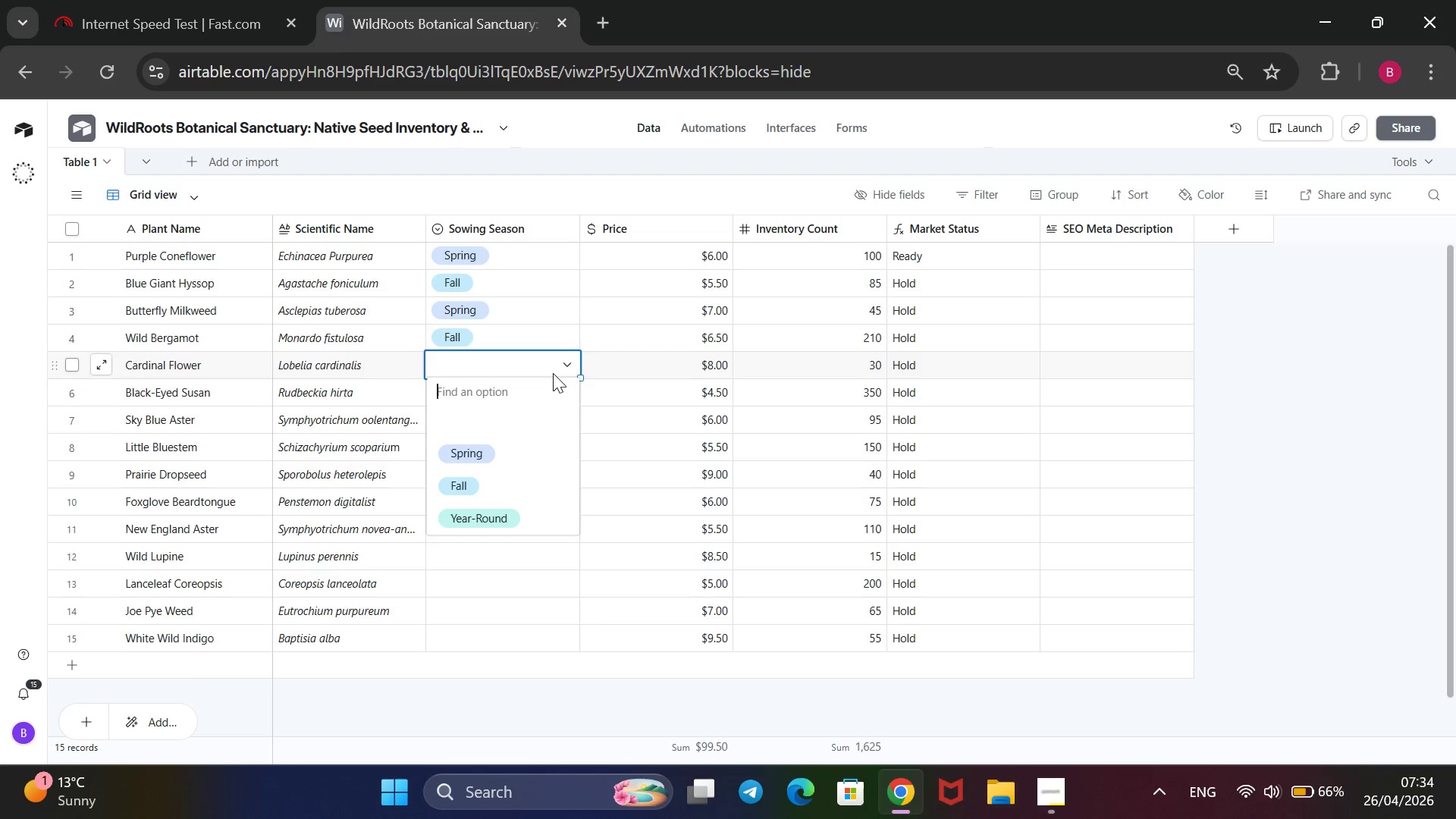 
key(ArrowDown)
 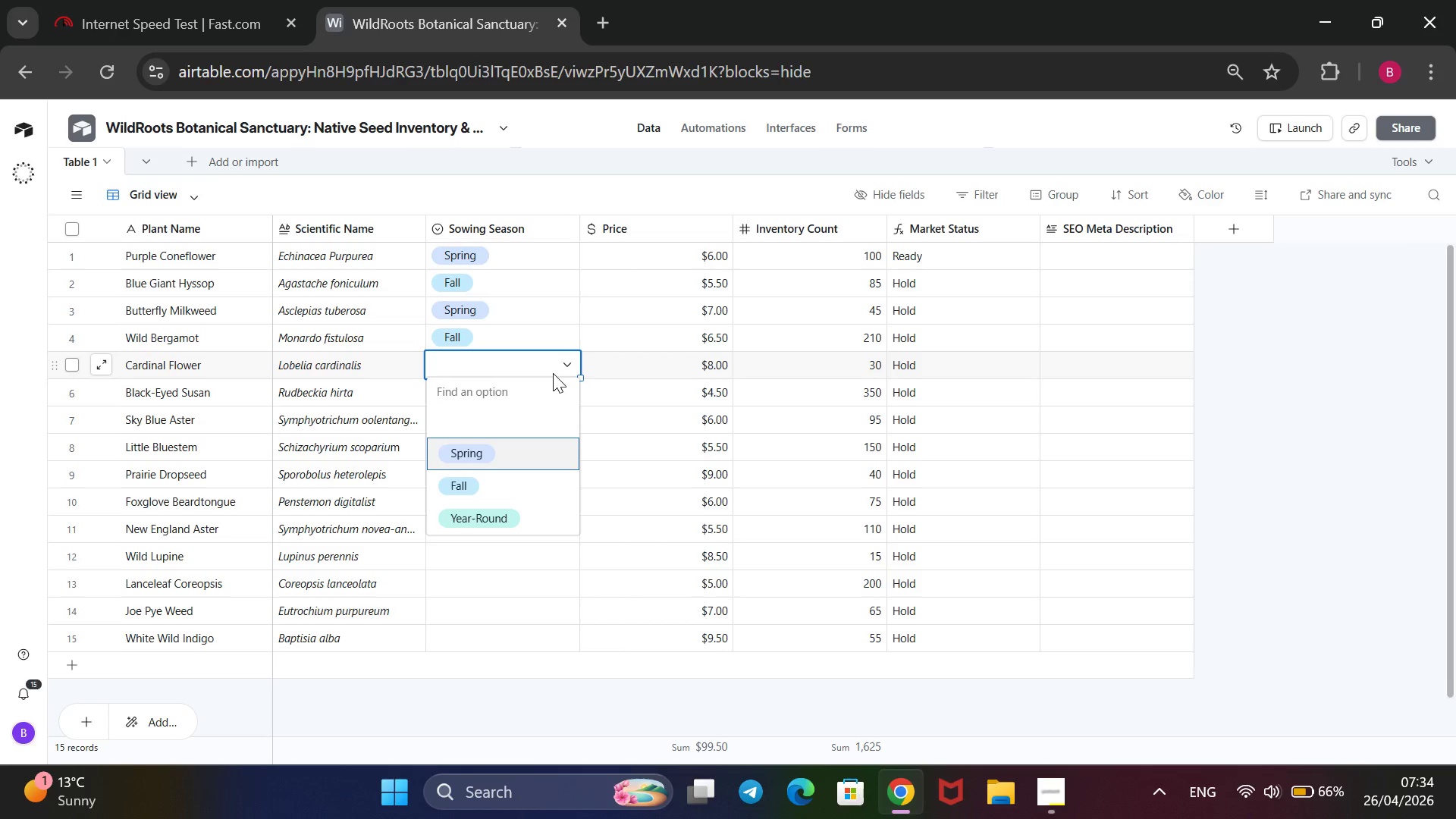 
key(ArrowDown)
 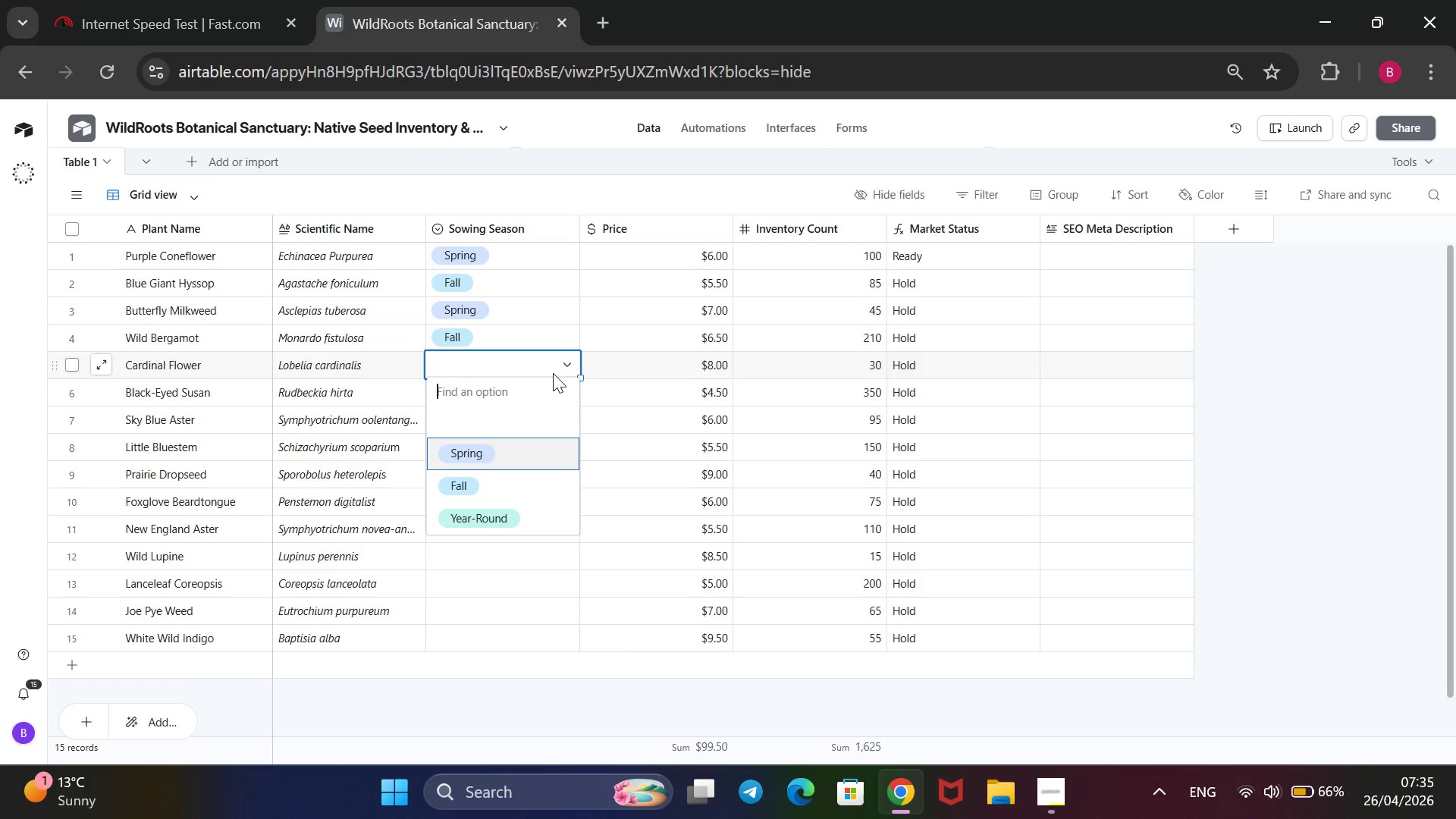 
key(Enter)
 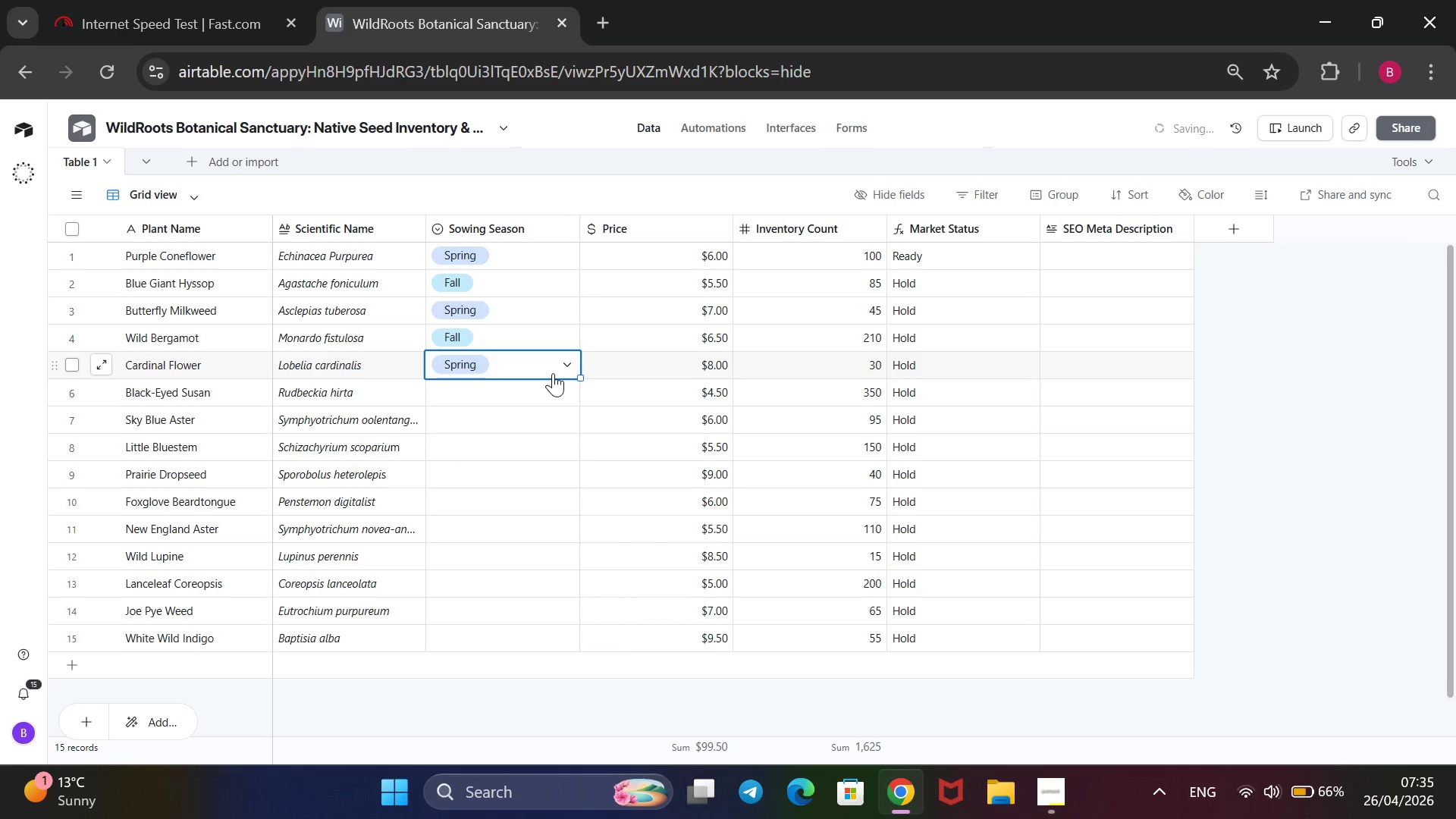 
key(ArrowDown)
 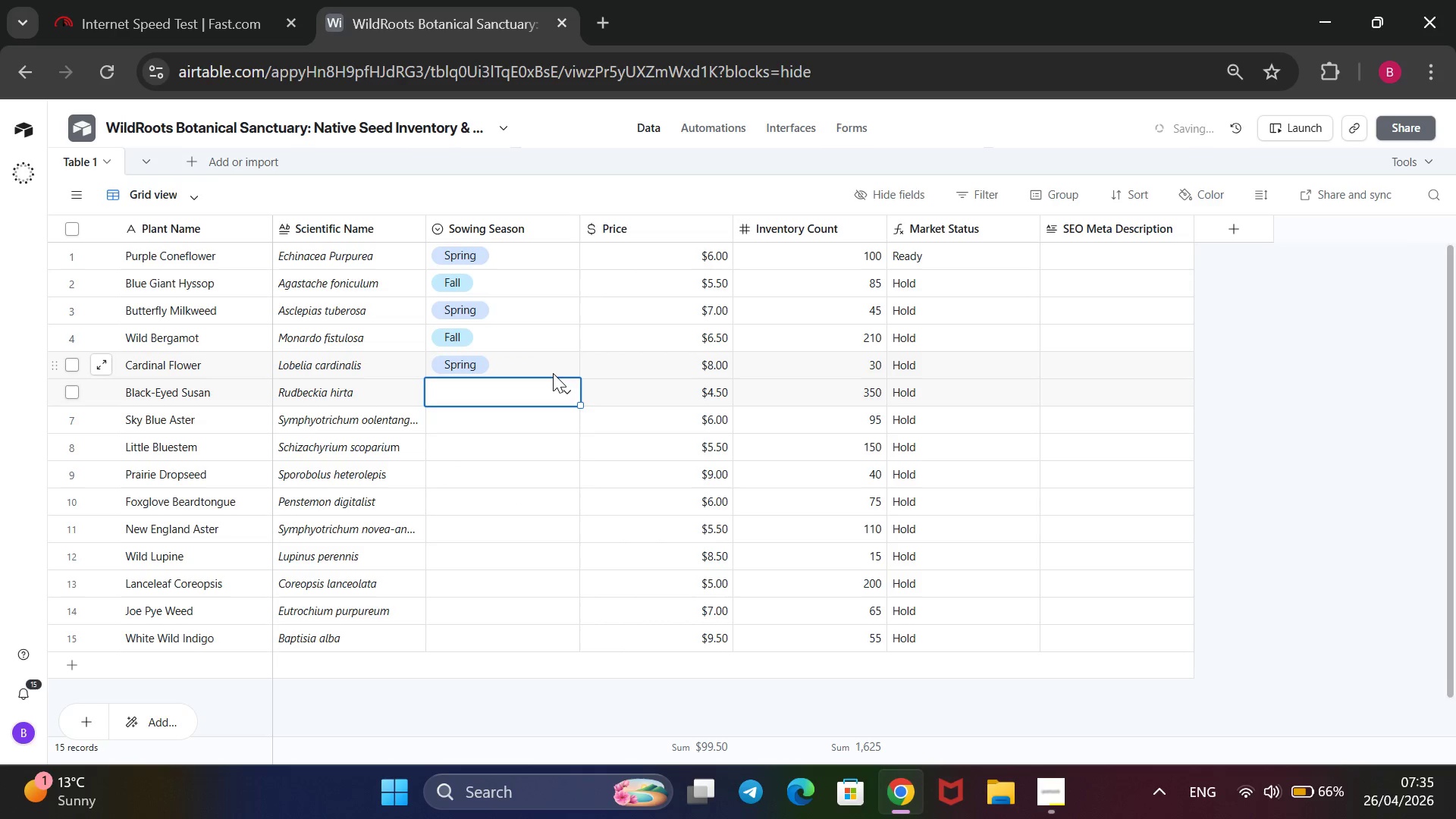 
key(Enter)
 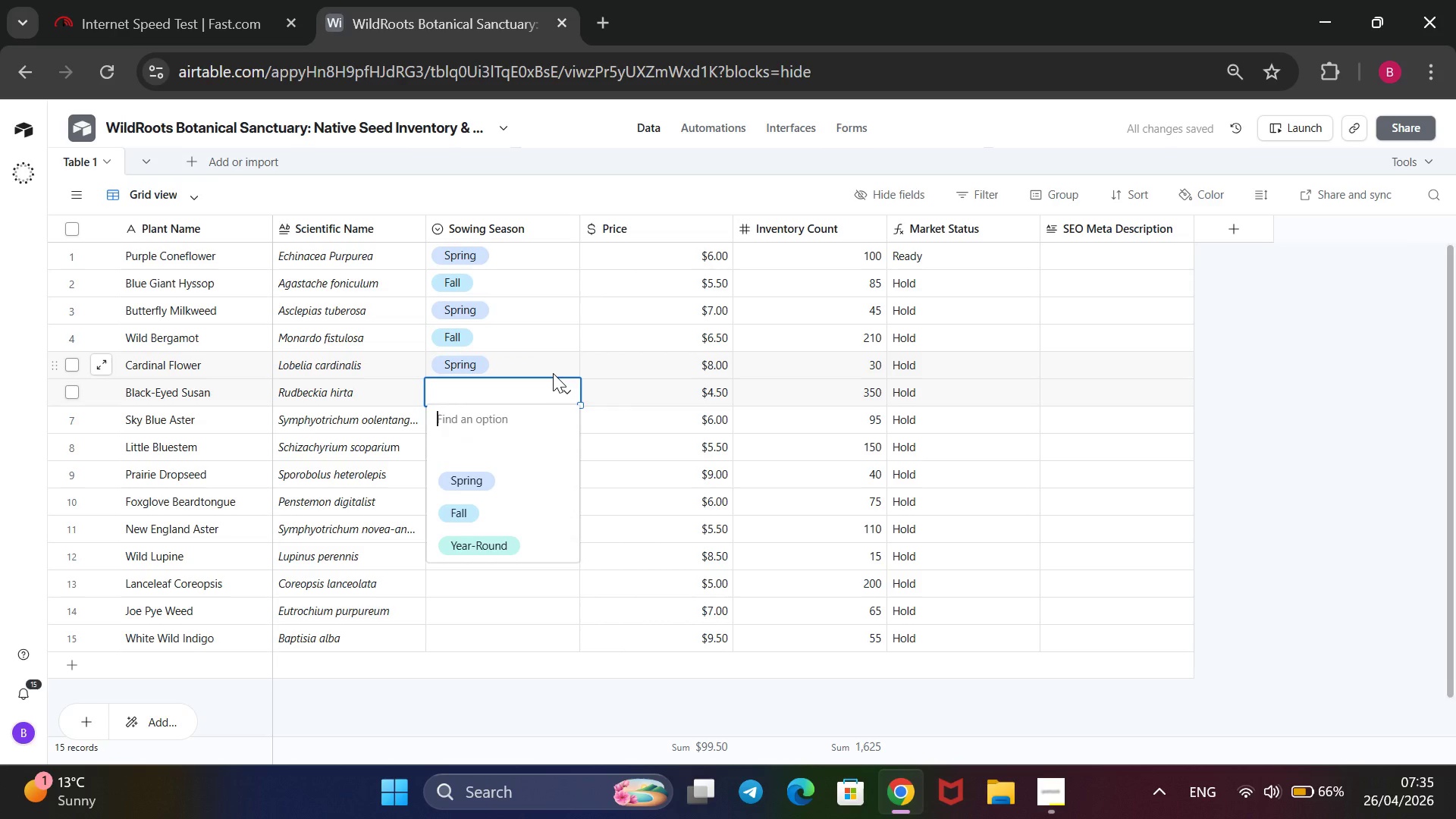 
key(ArrowUp)
 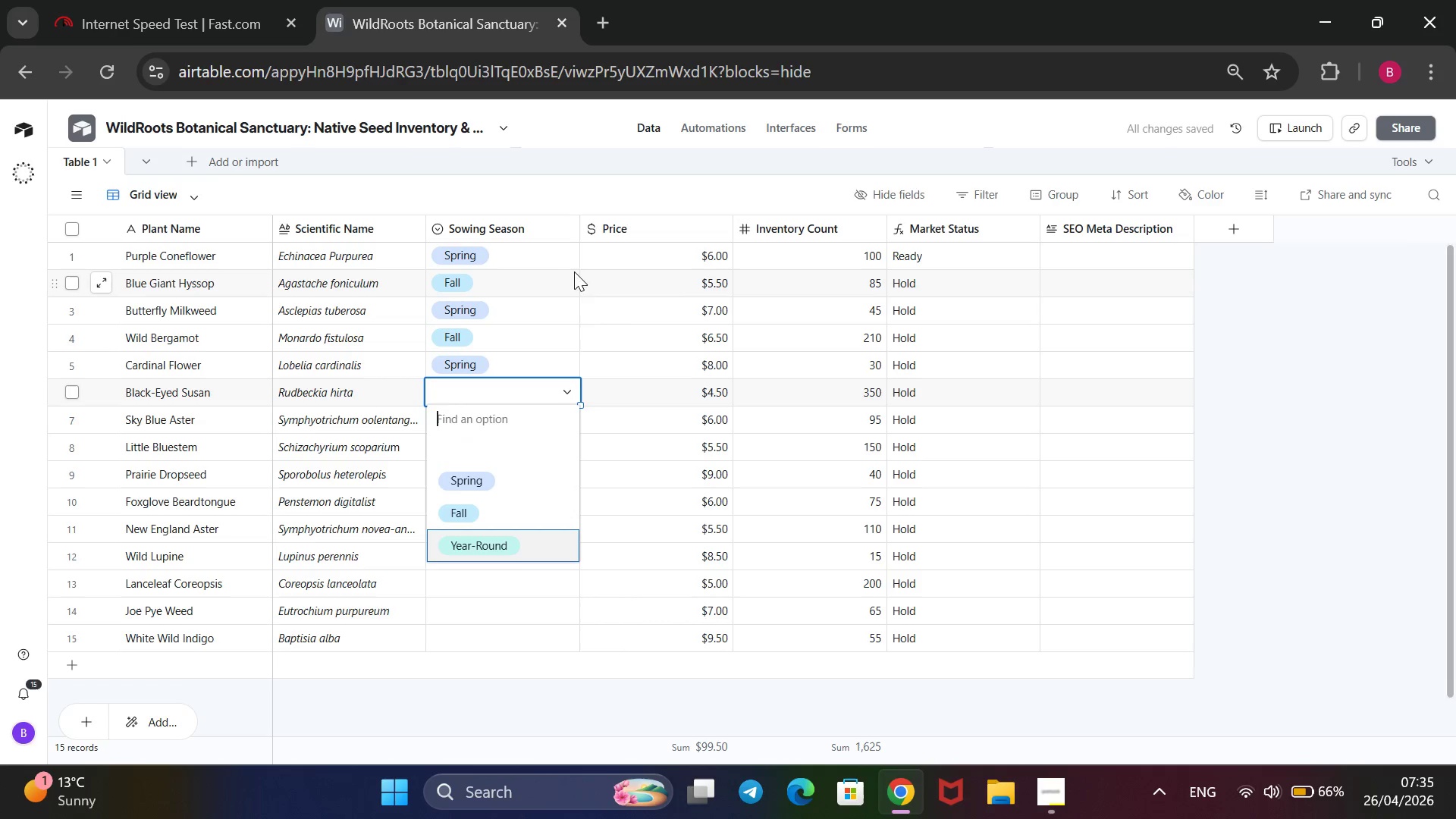 
left_click([551, 269])
 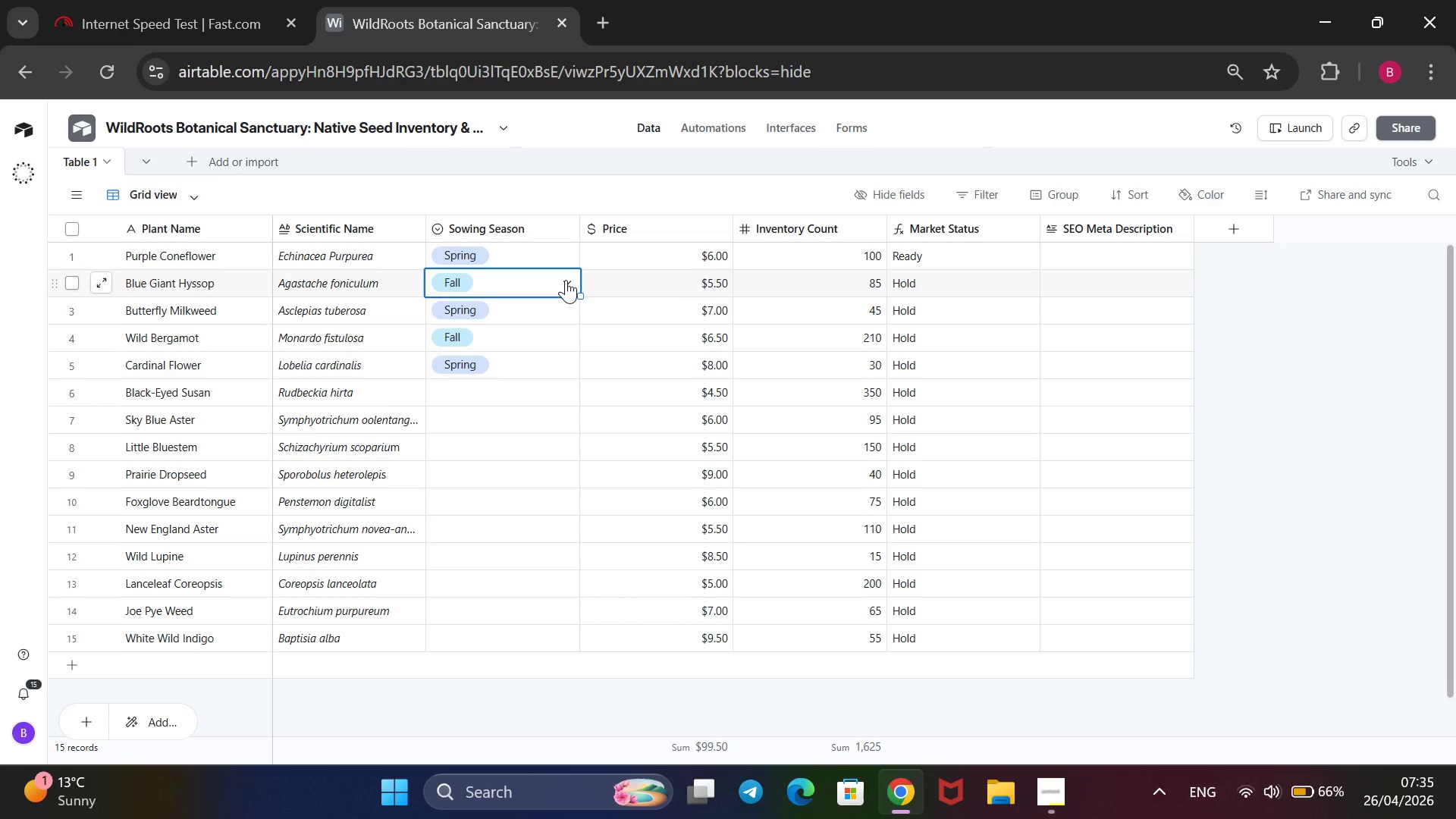 
key(Enter)
 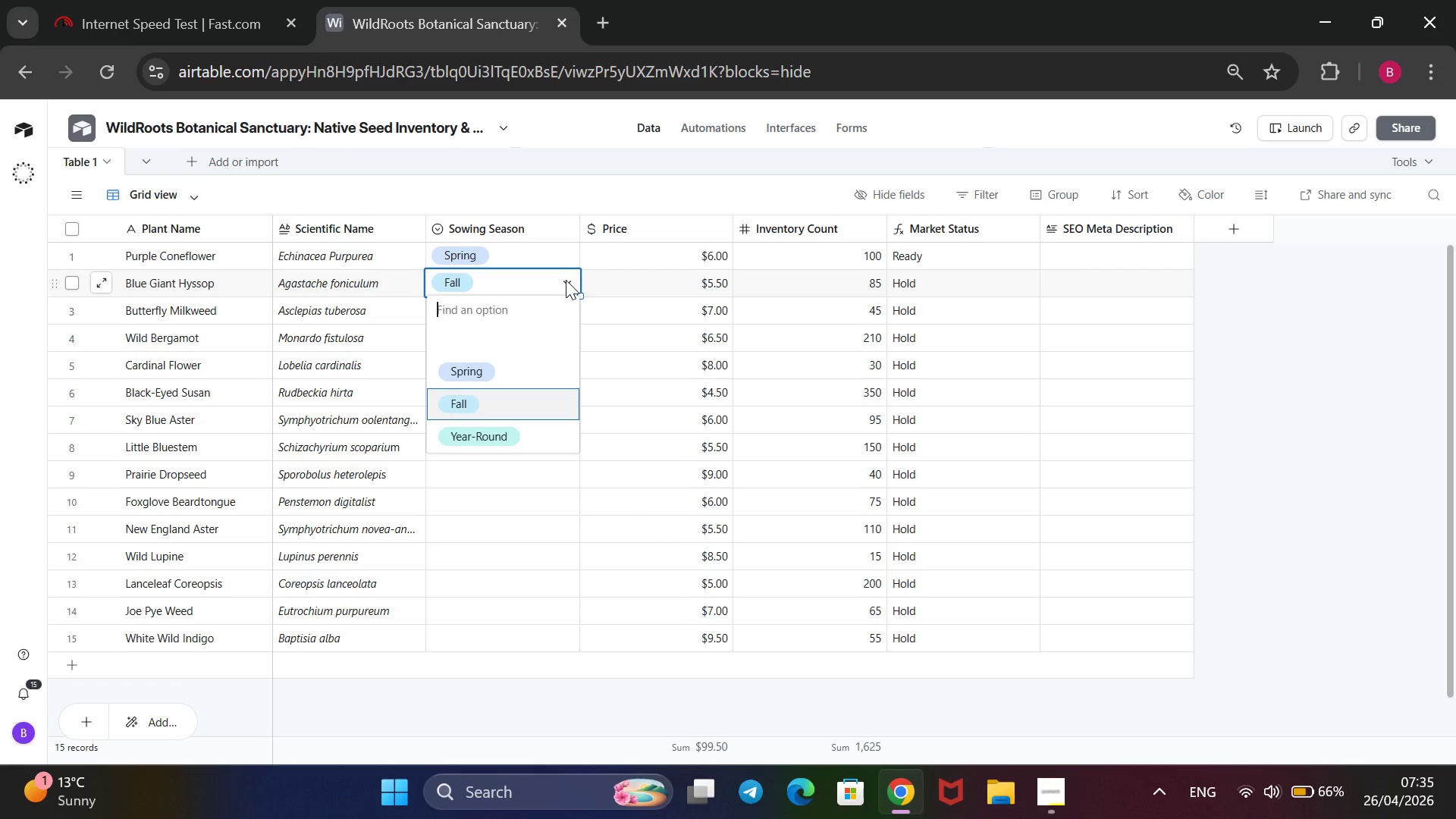 
key(ArrowDown)
 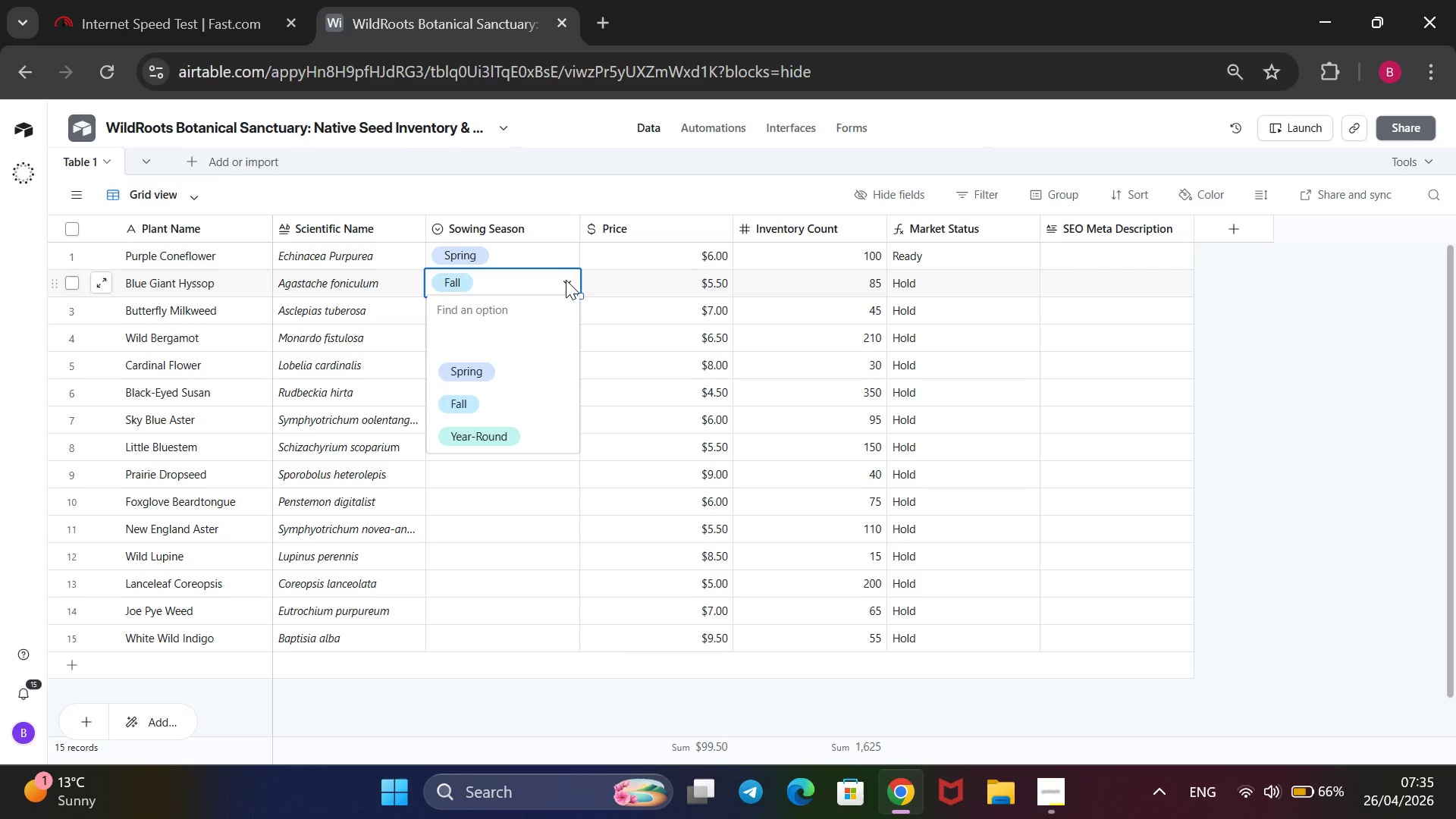 
key(ArrowDown)
 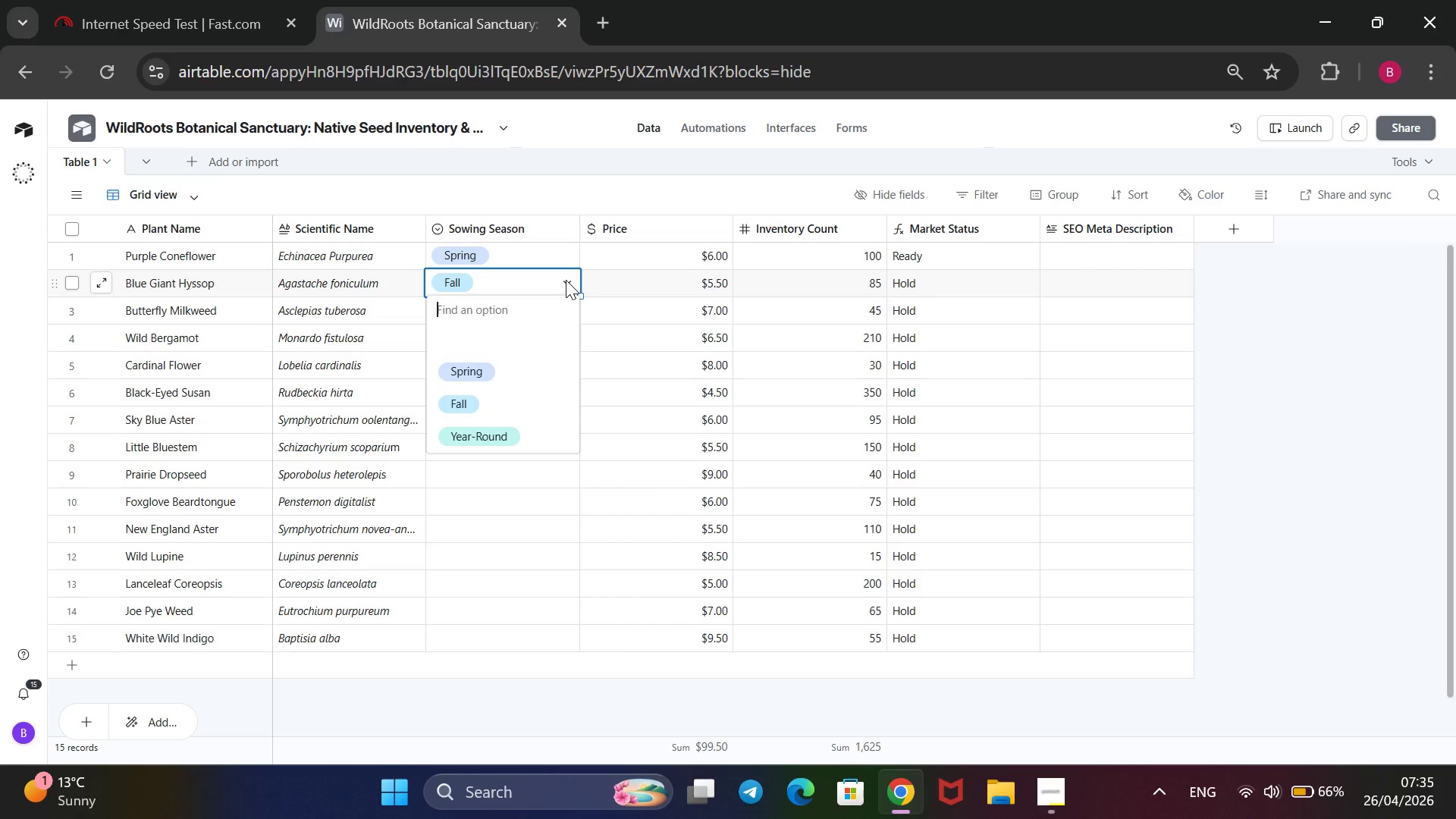 
key(ArrowDown)
 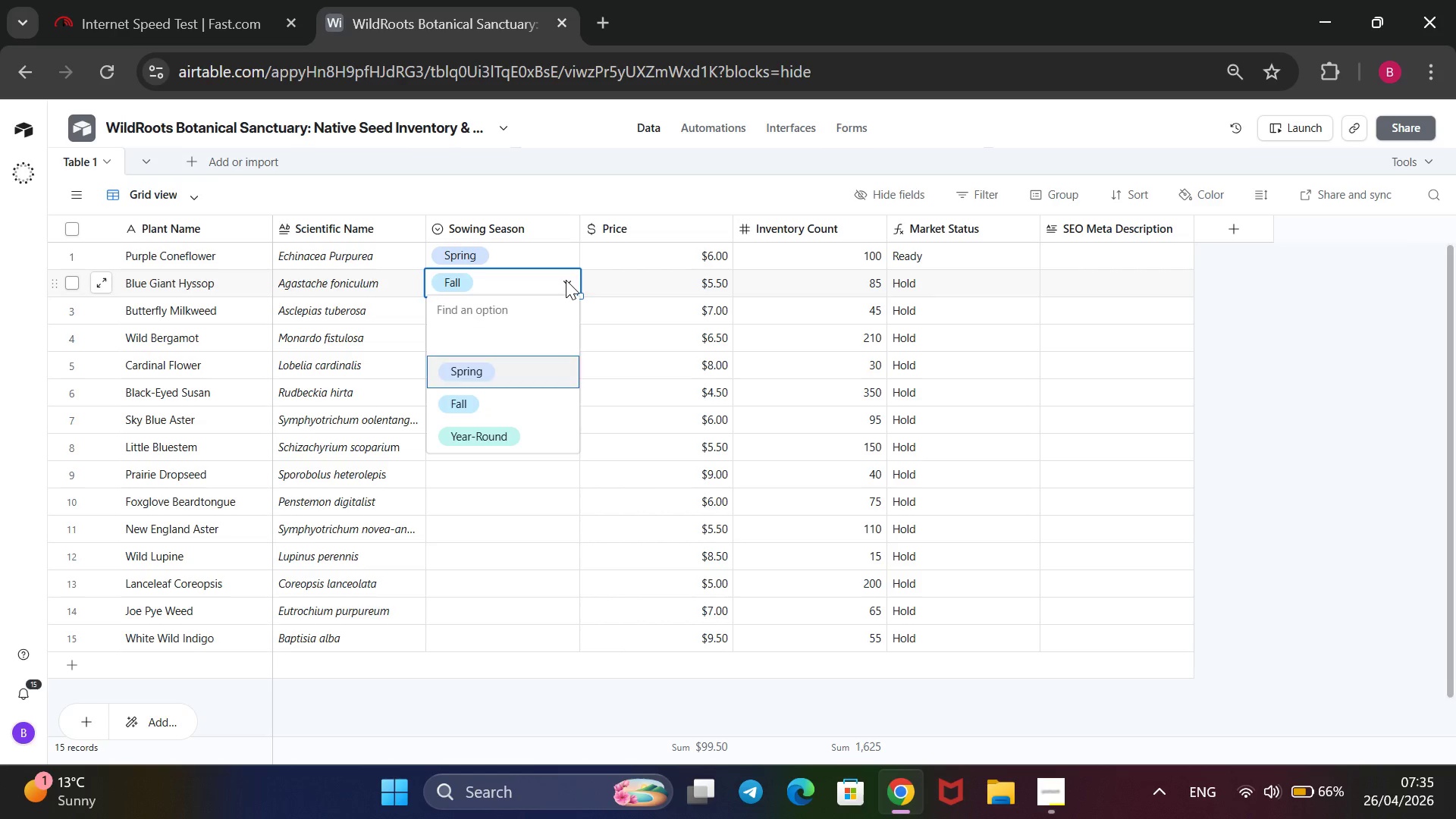 
key(ArrowDown)
 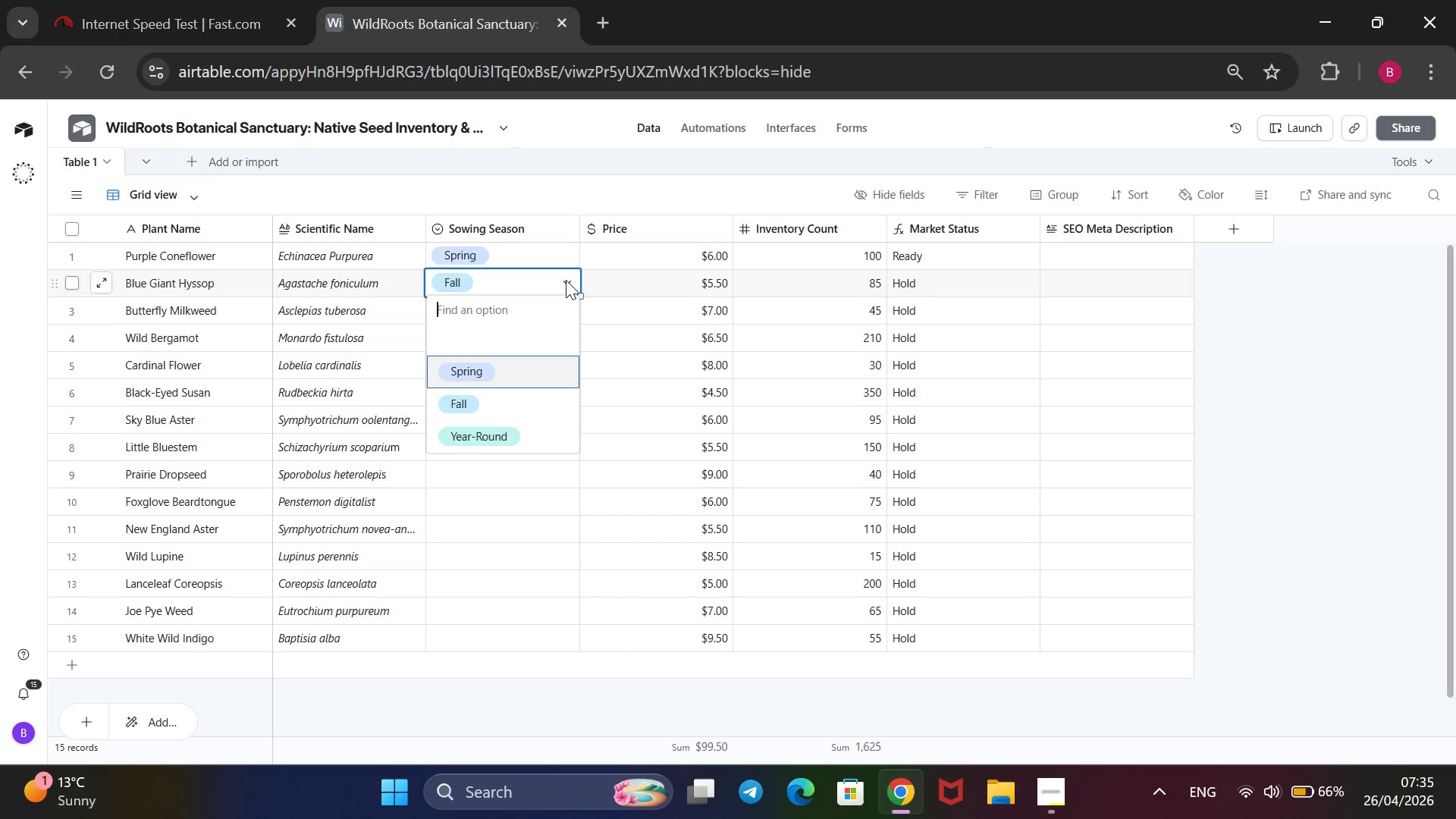 
key(Enter)
 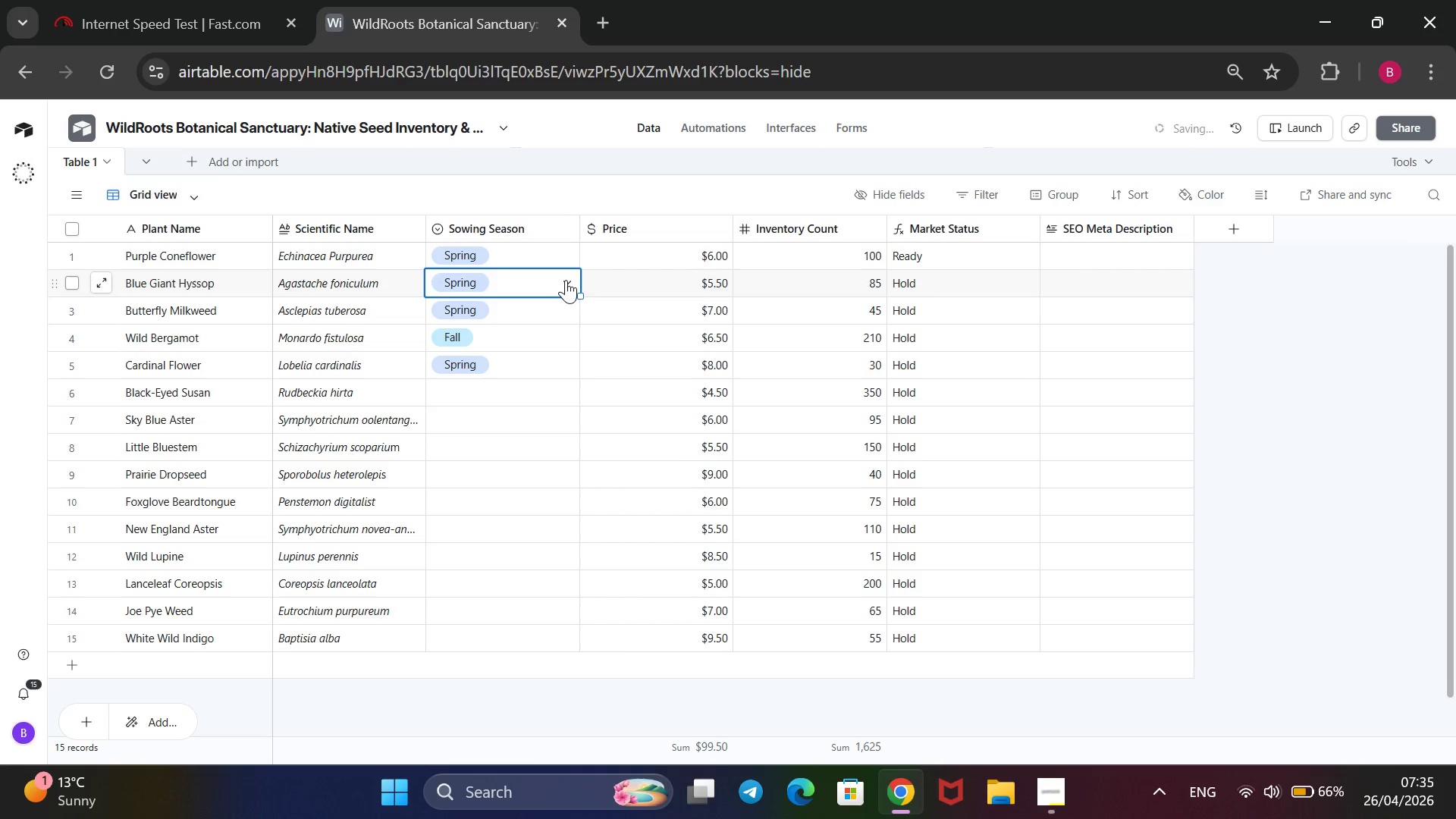 
key(ArrowDown)
 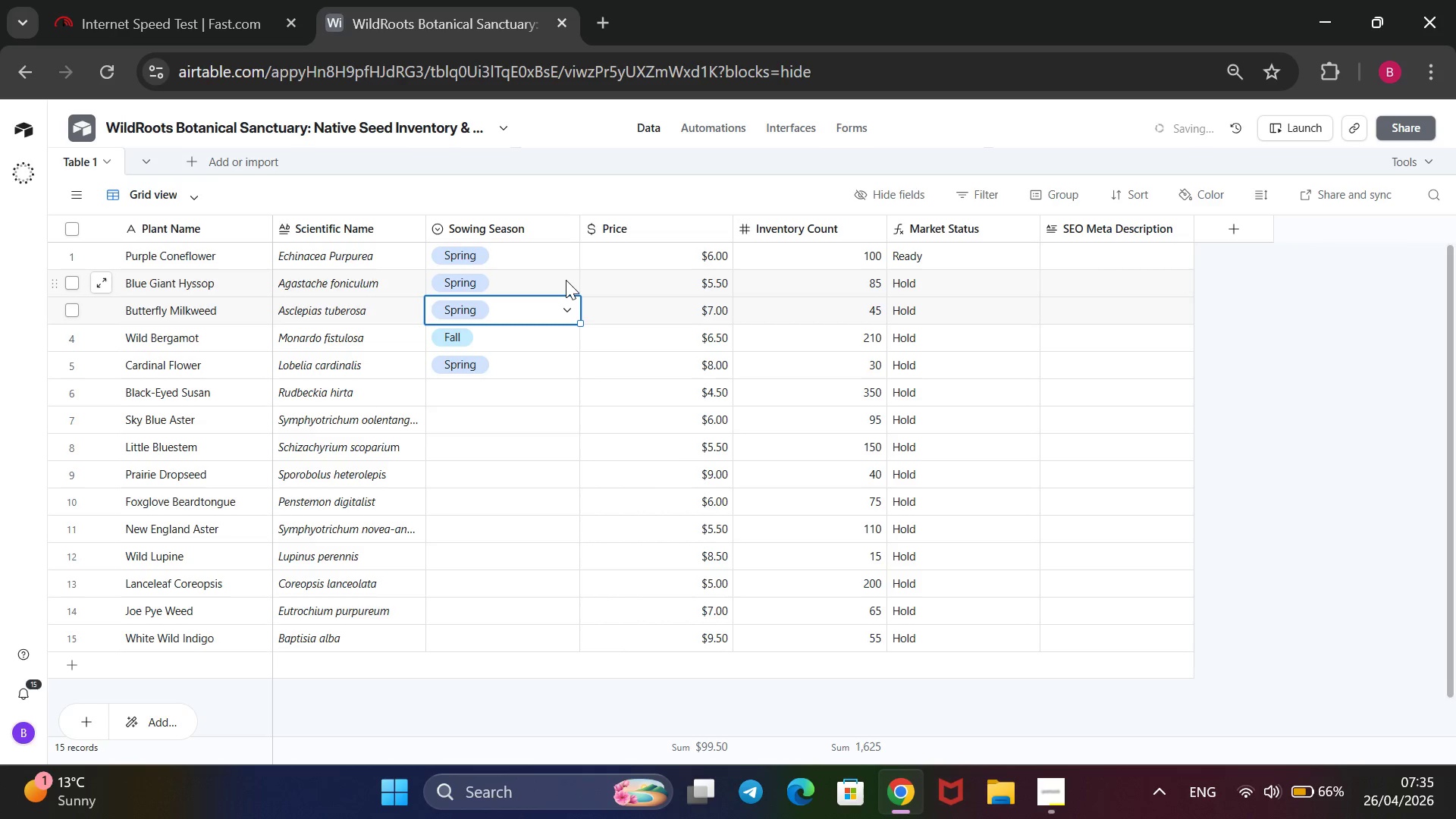 
key(Enter)
 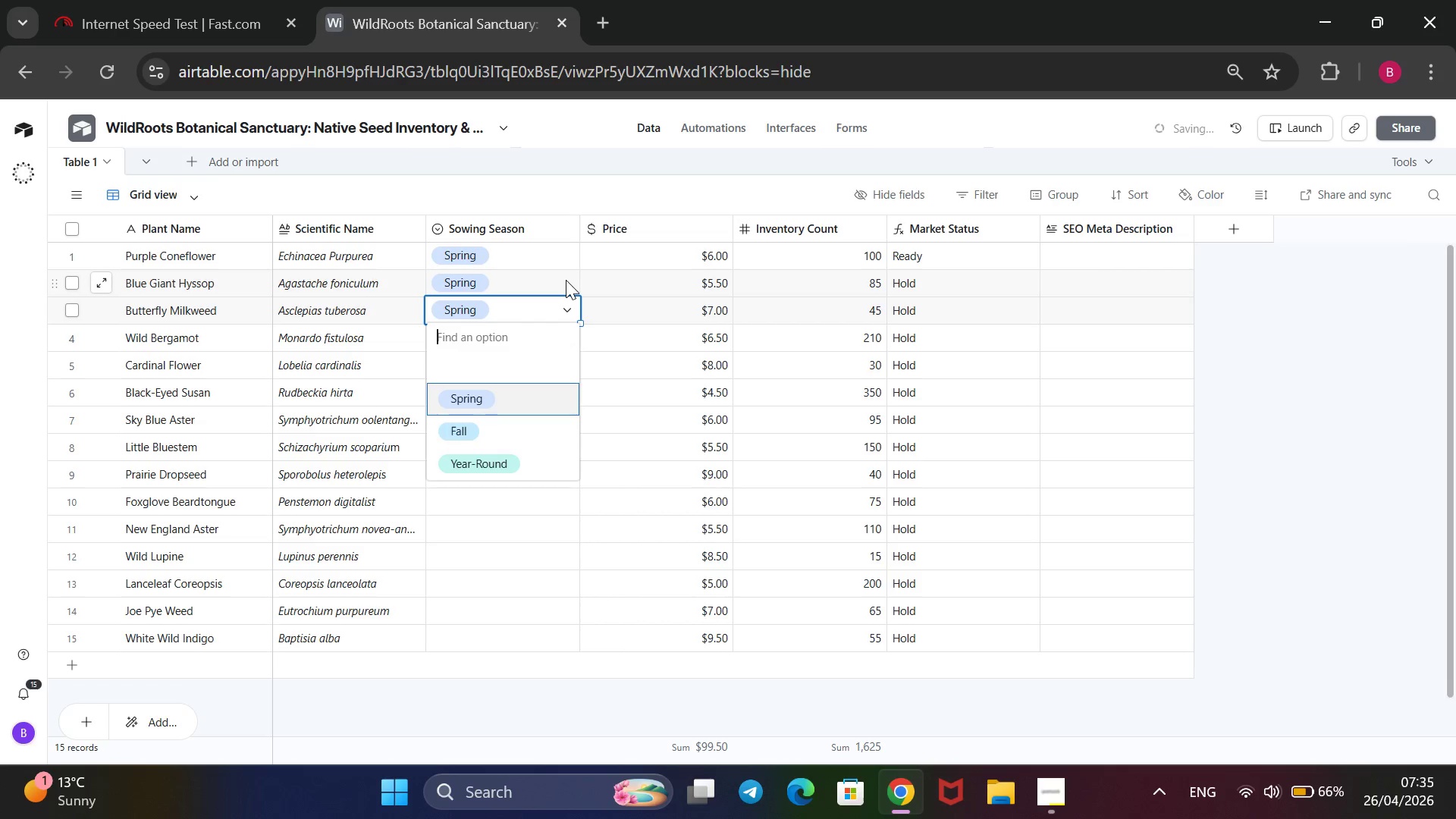 
key(ArrowDown)
 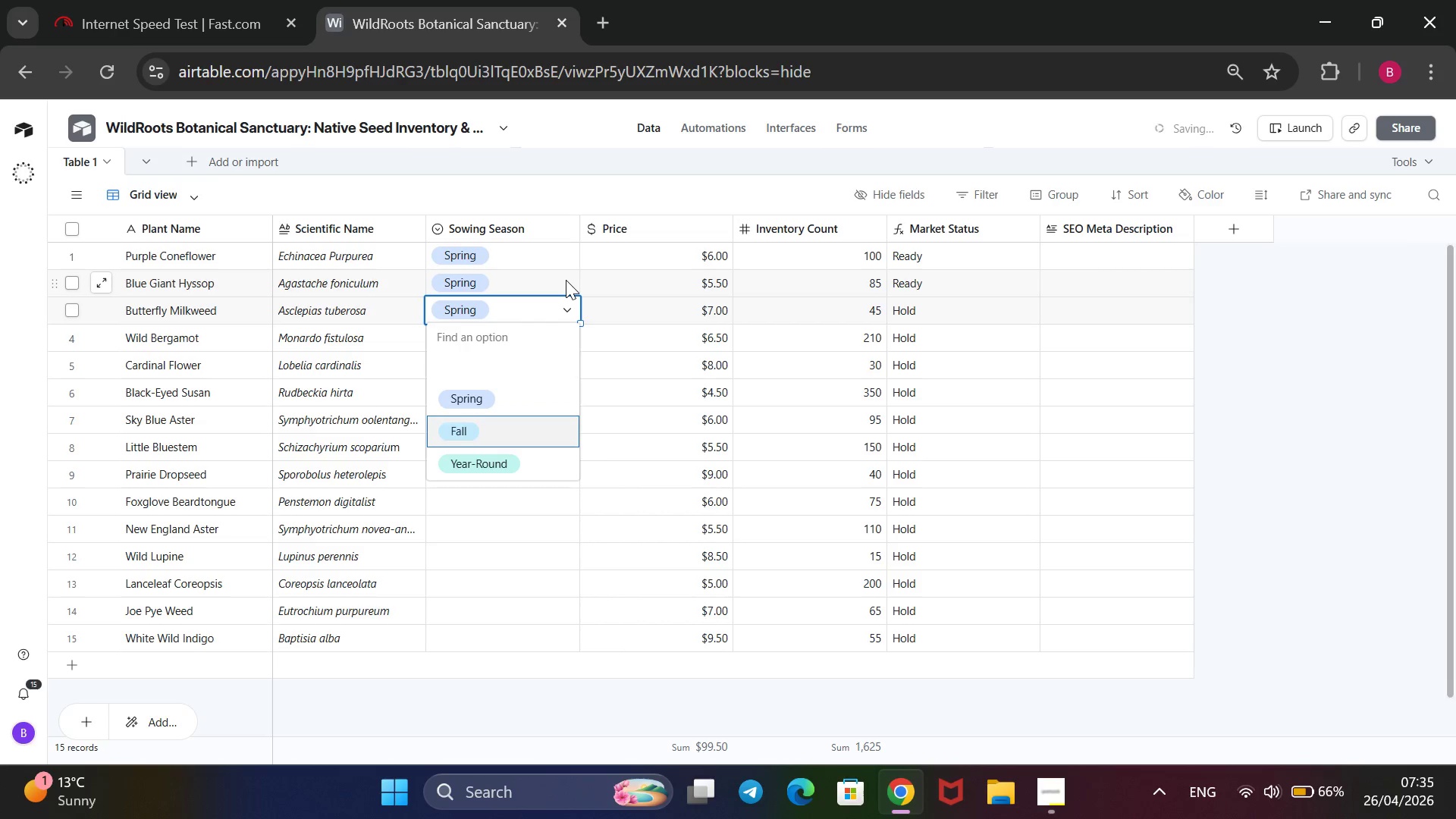 
key(Enter)
 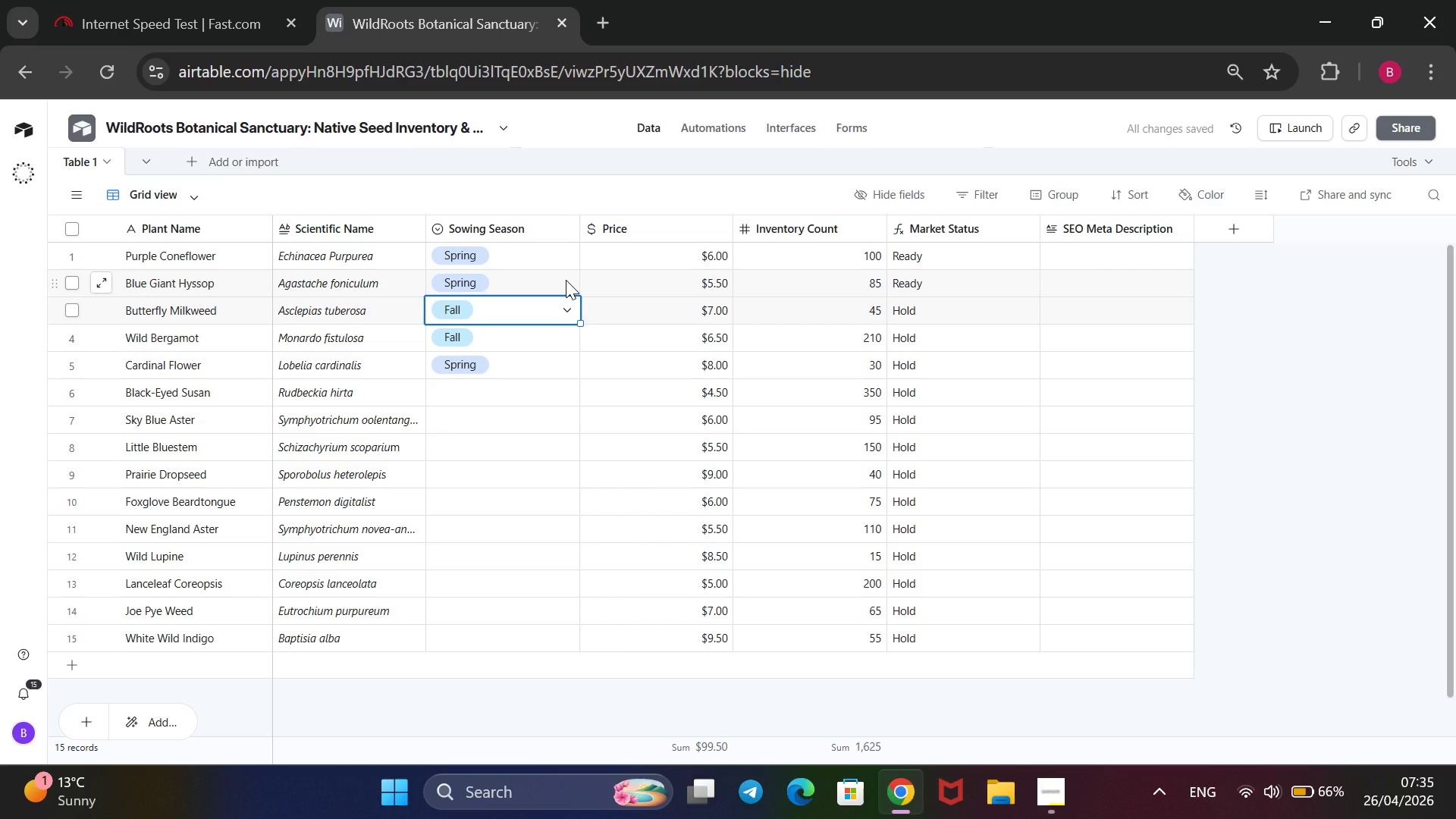 
key(ArrowDown)
 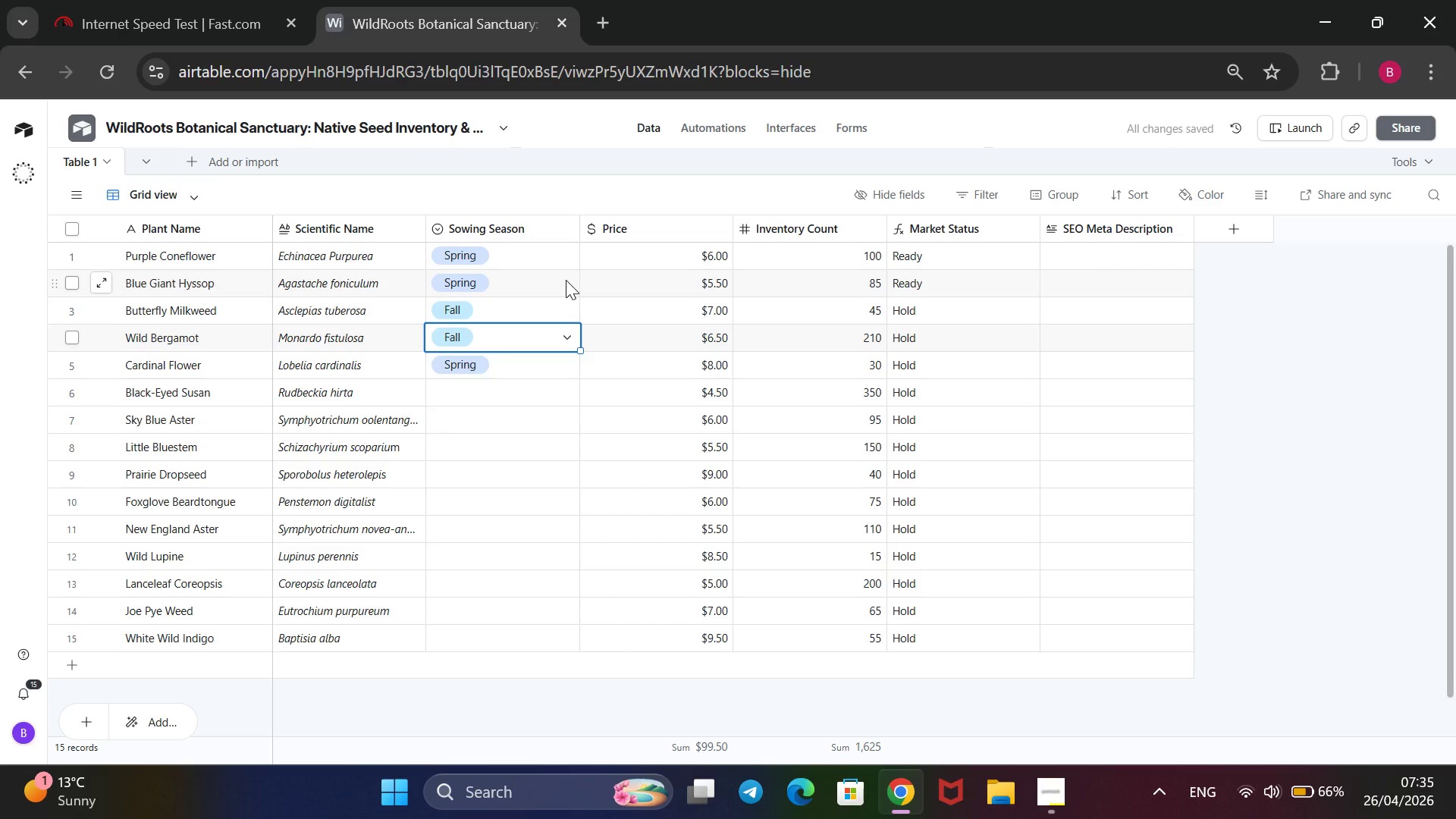 
key(Enter)
 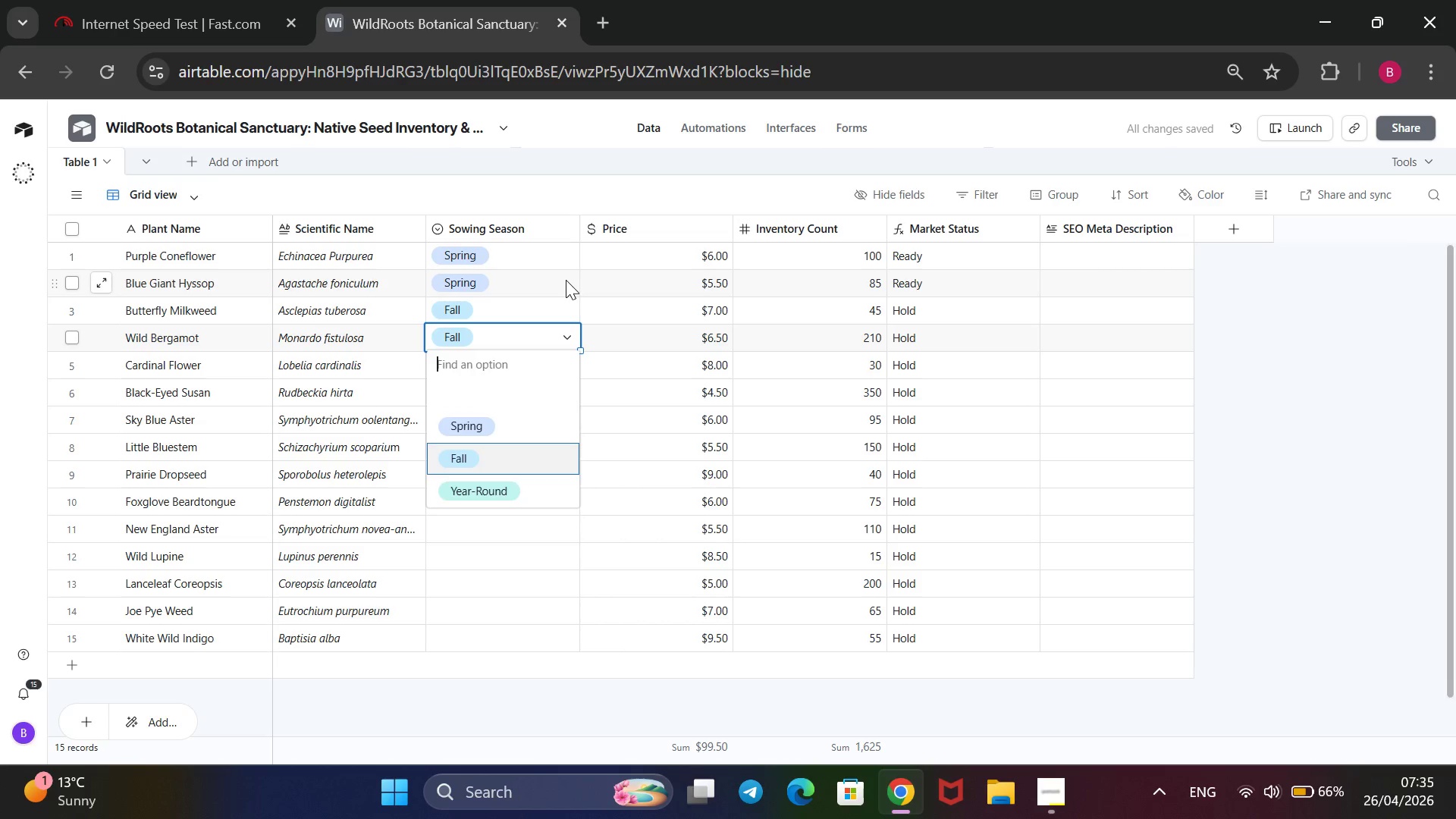 
key(ArrowDown)
 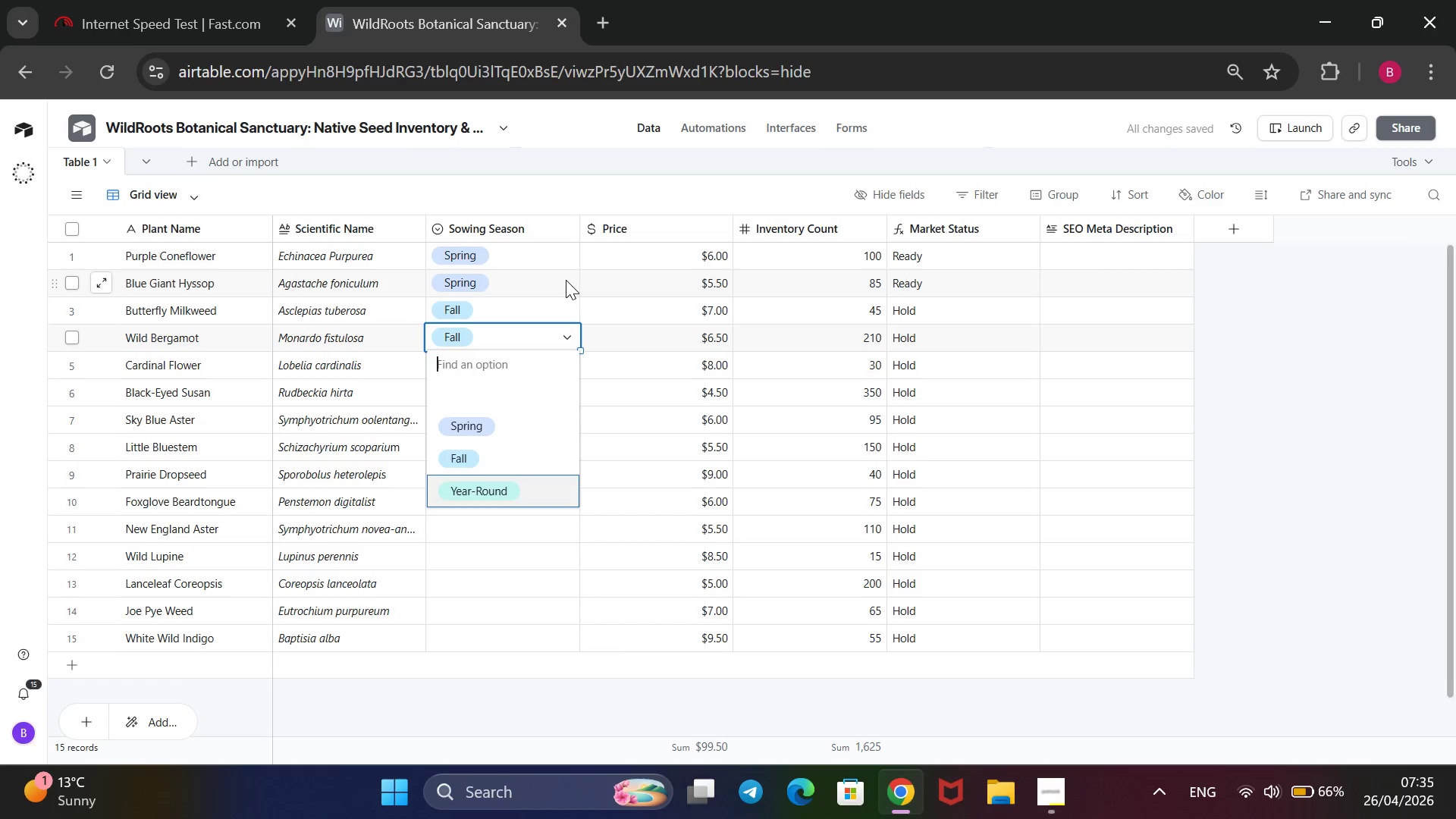 
key(ArrowDown)
 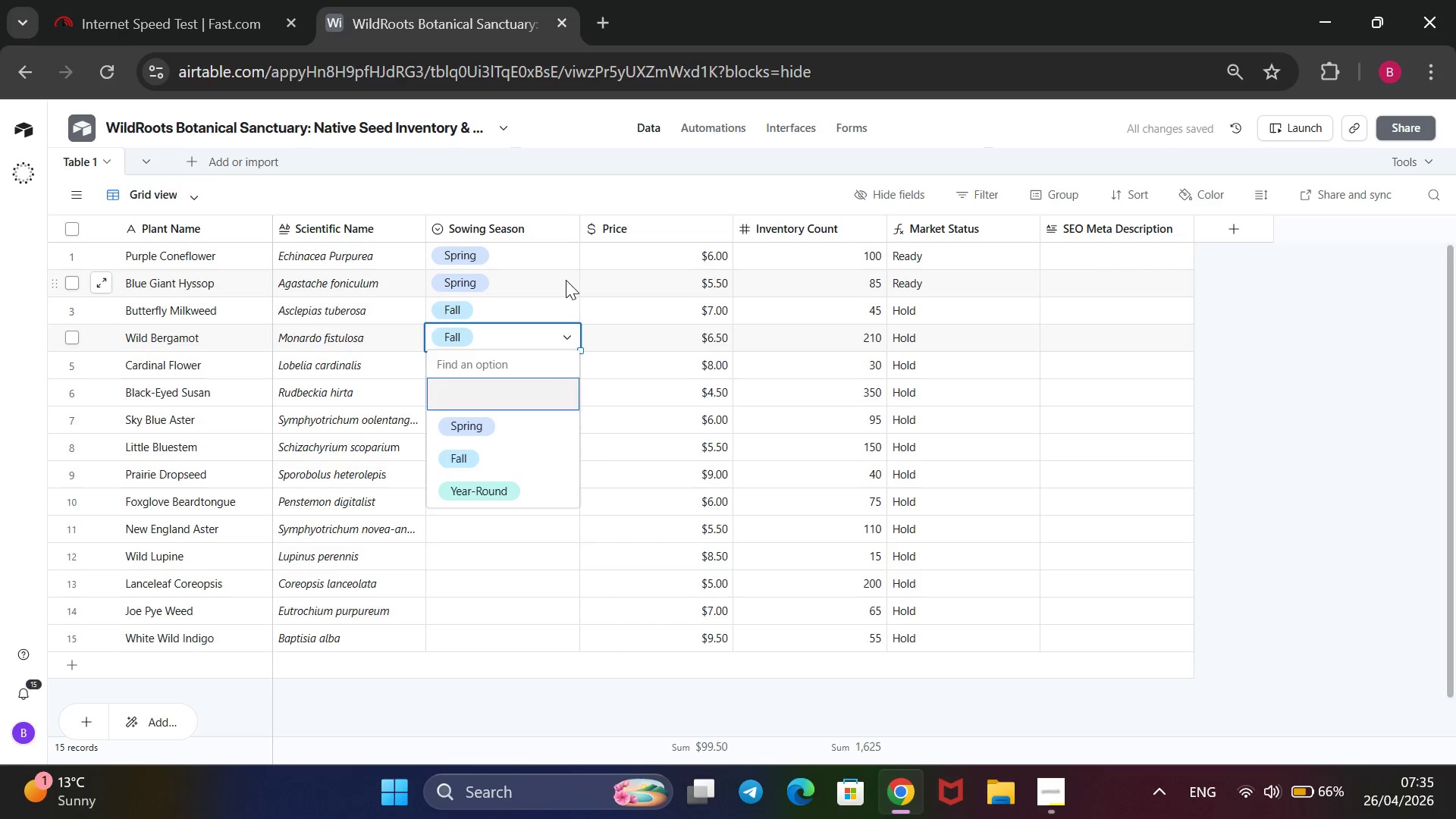 
key(ArrowDown)
 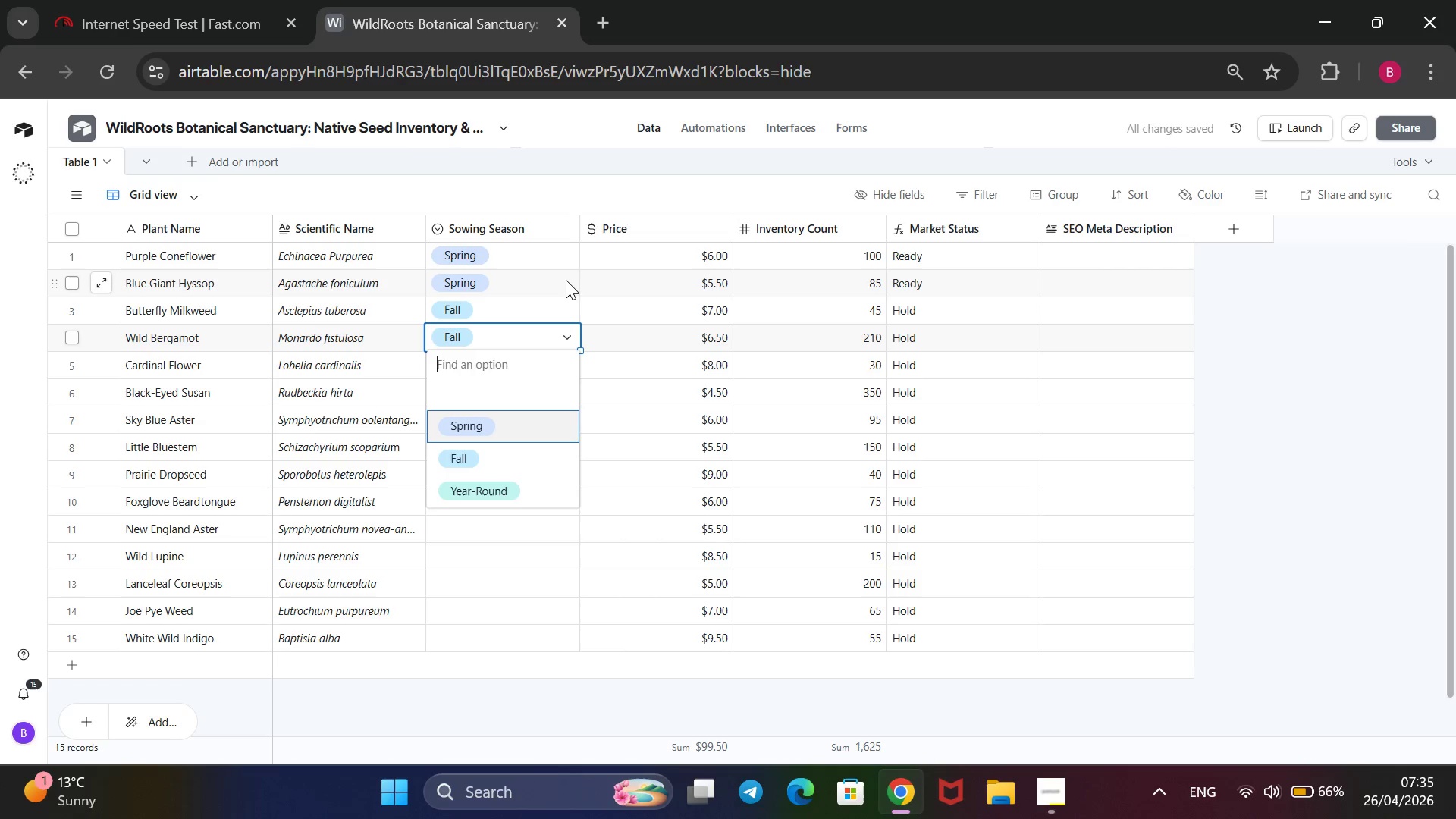 
key(ArrowDown)
 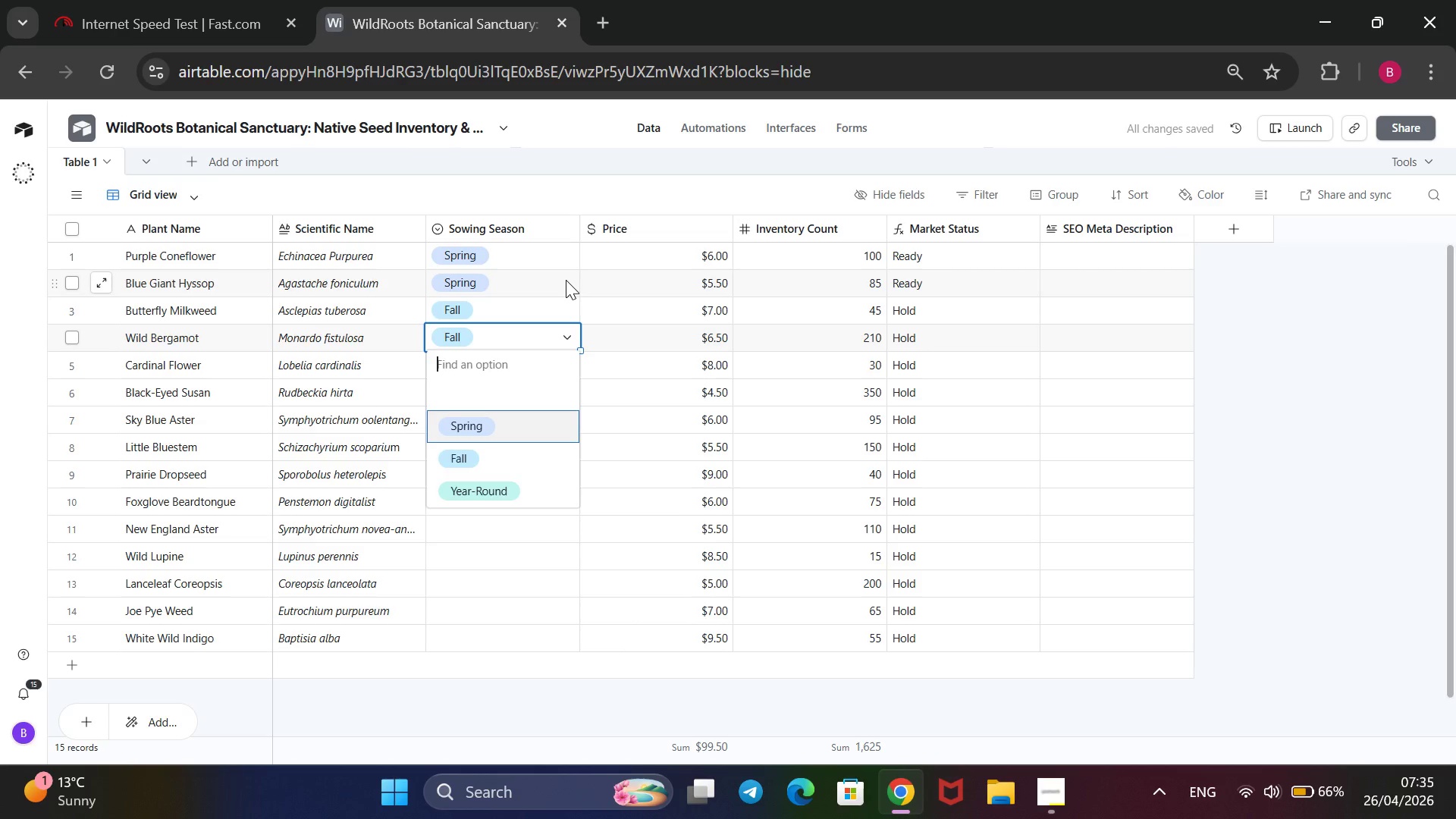 
key(Enter)
 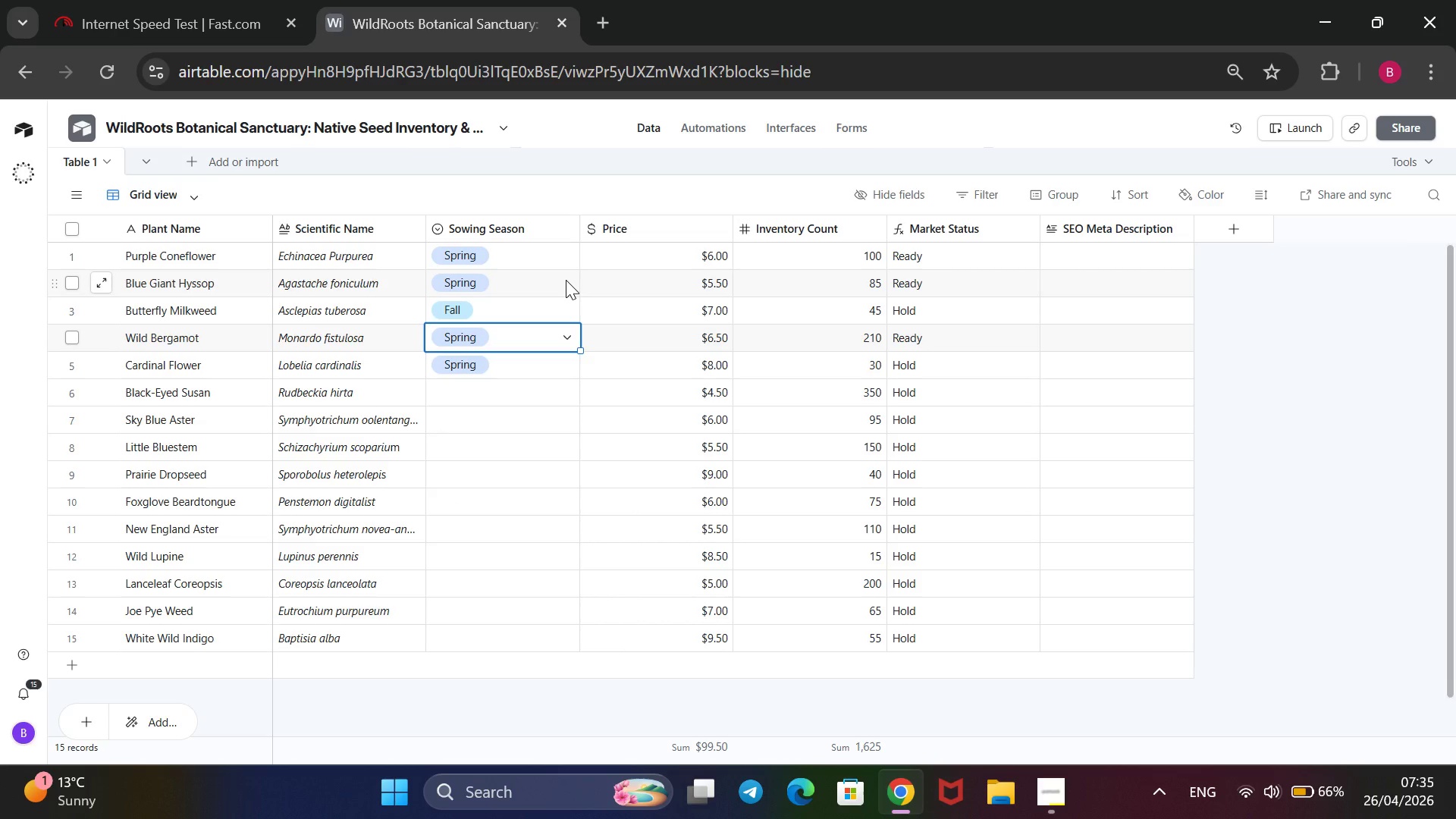 
wait(19.75)
 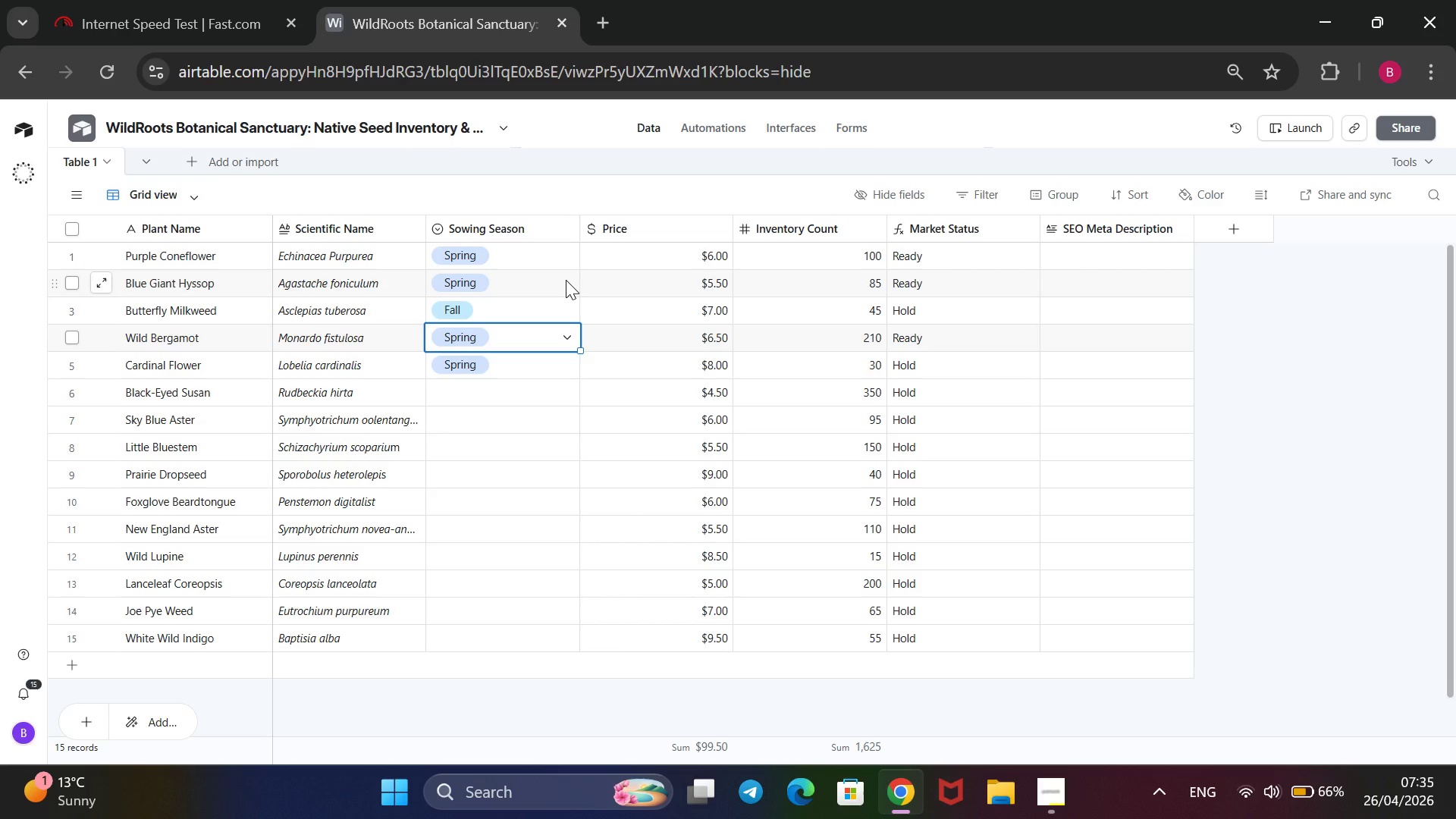 
key(ArrowUp)
 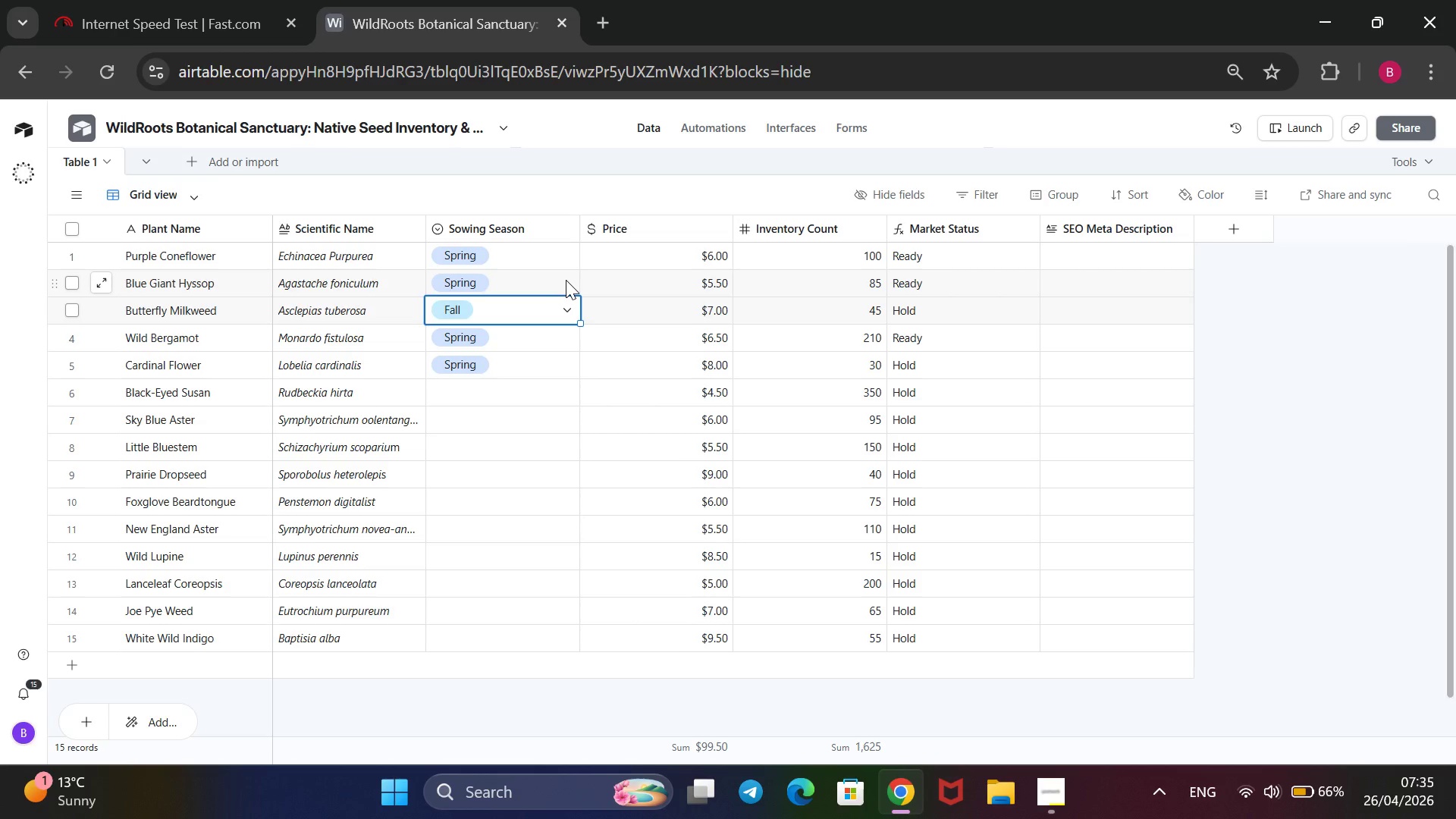 
key(ArrowDown)
 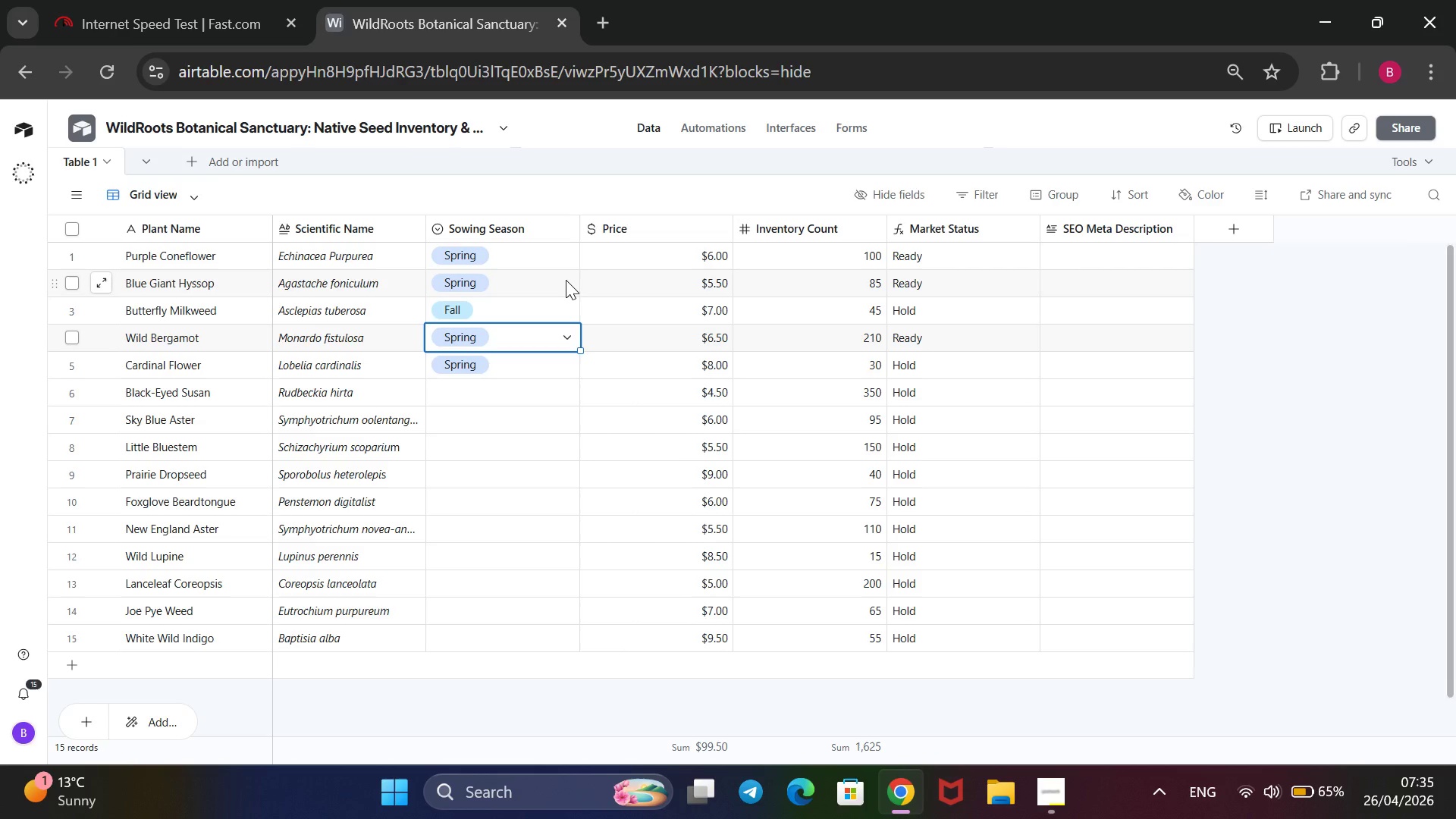 
wait(6.23)
 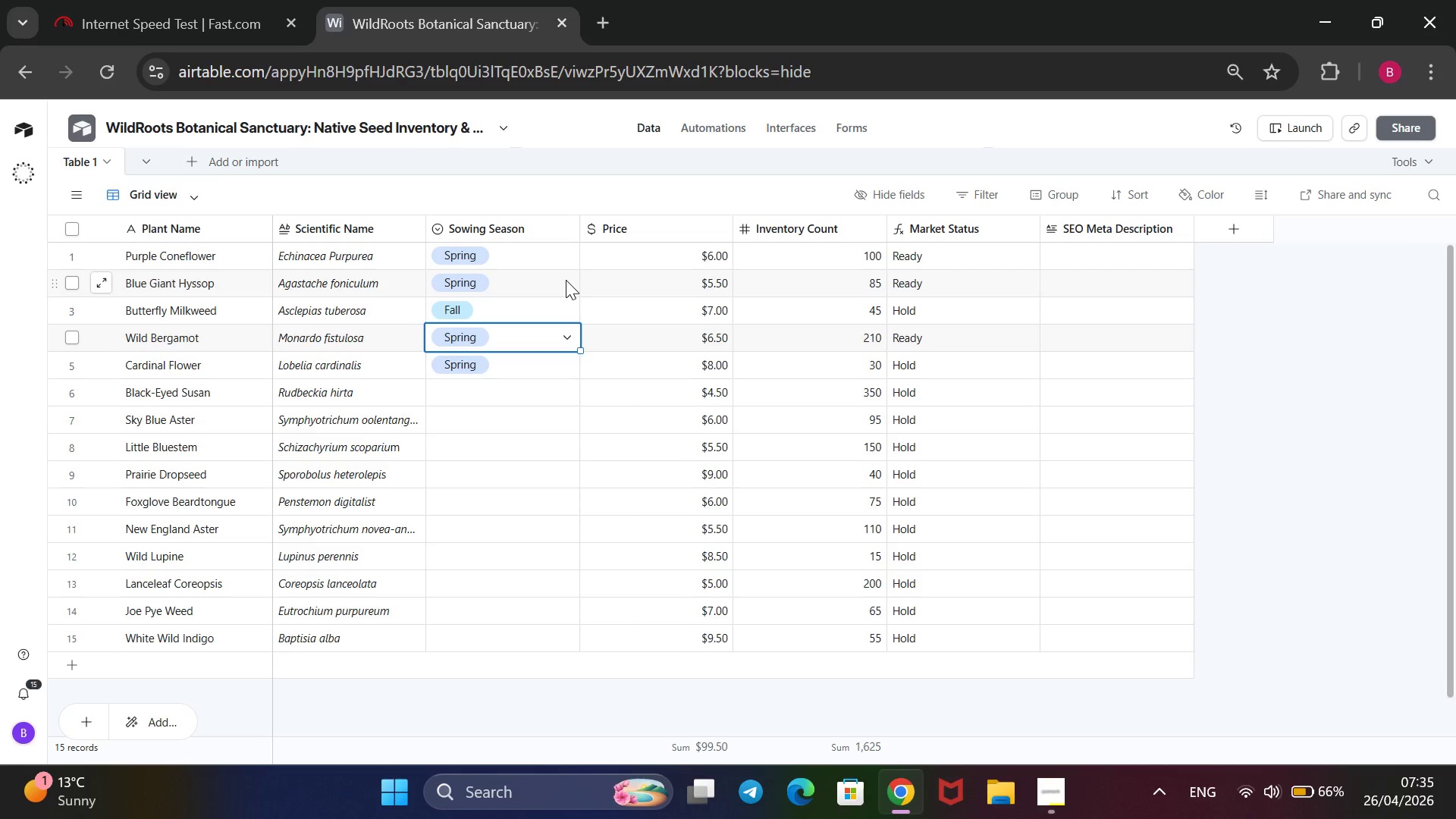 
key(ArrowDown)
 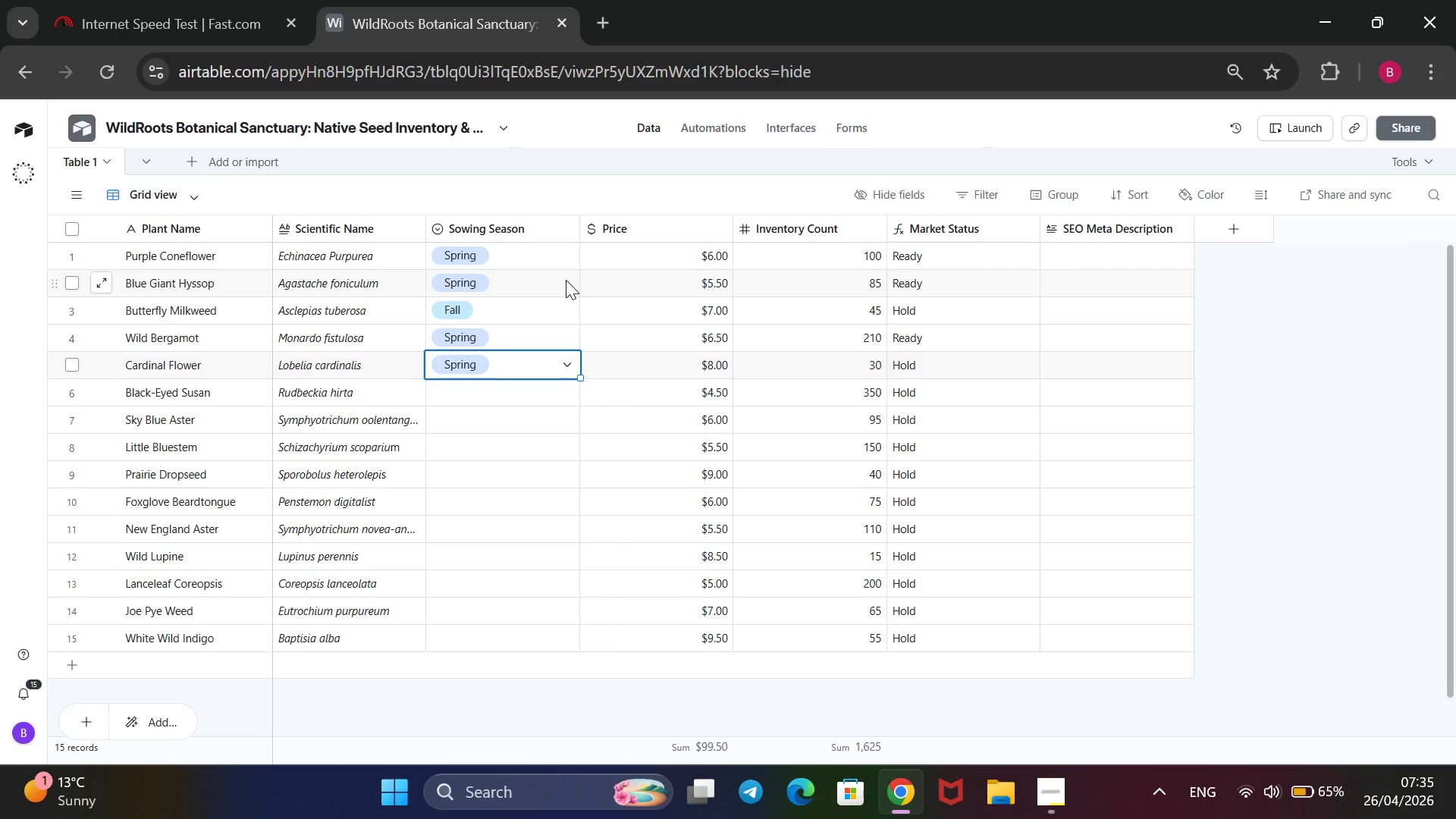 
key(Enter)
 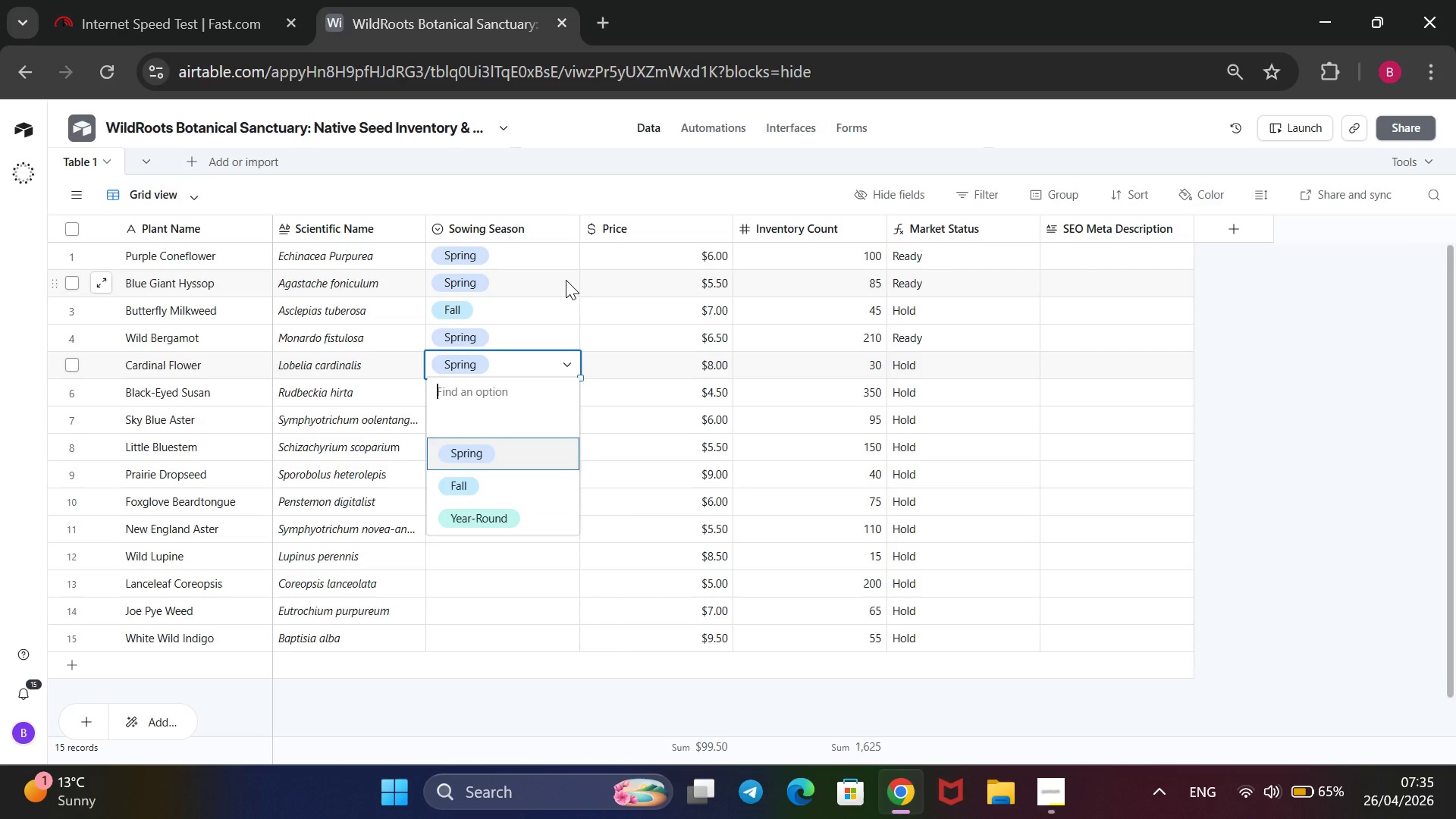 
key(ArrowDown)
 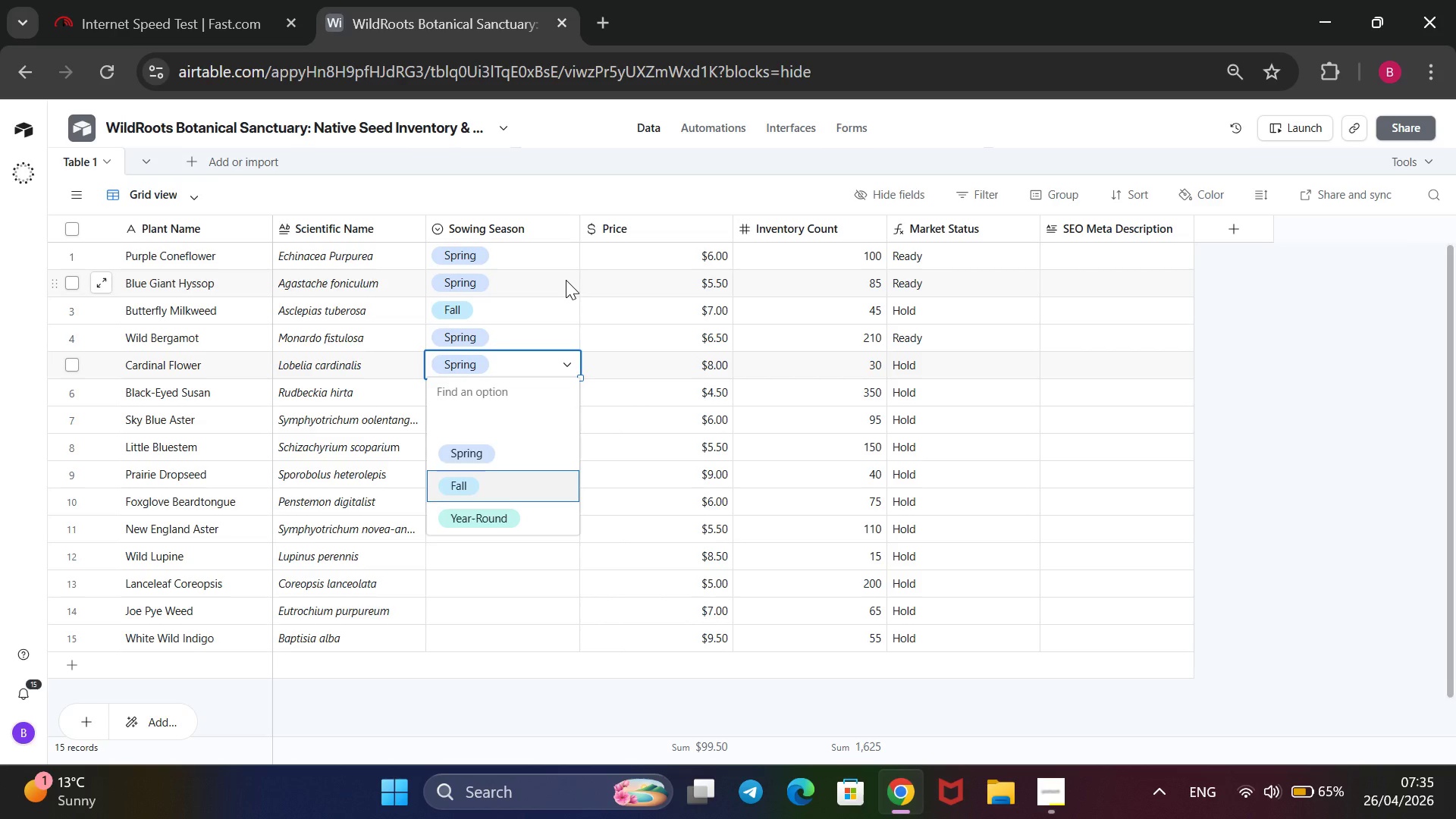 
key(Enter)
 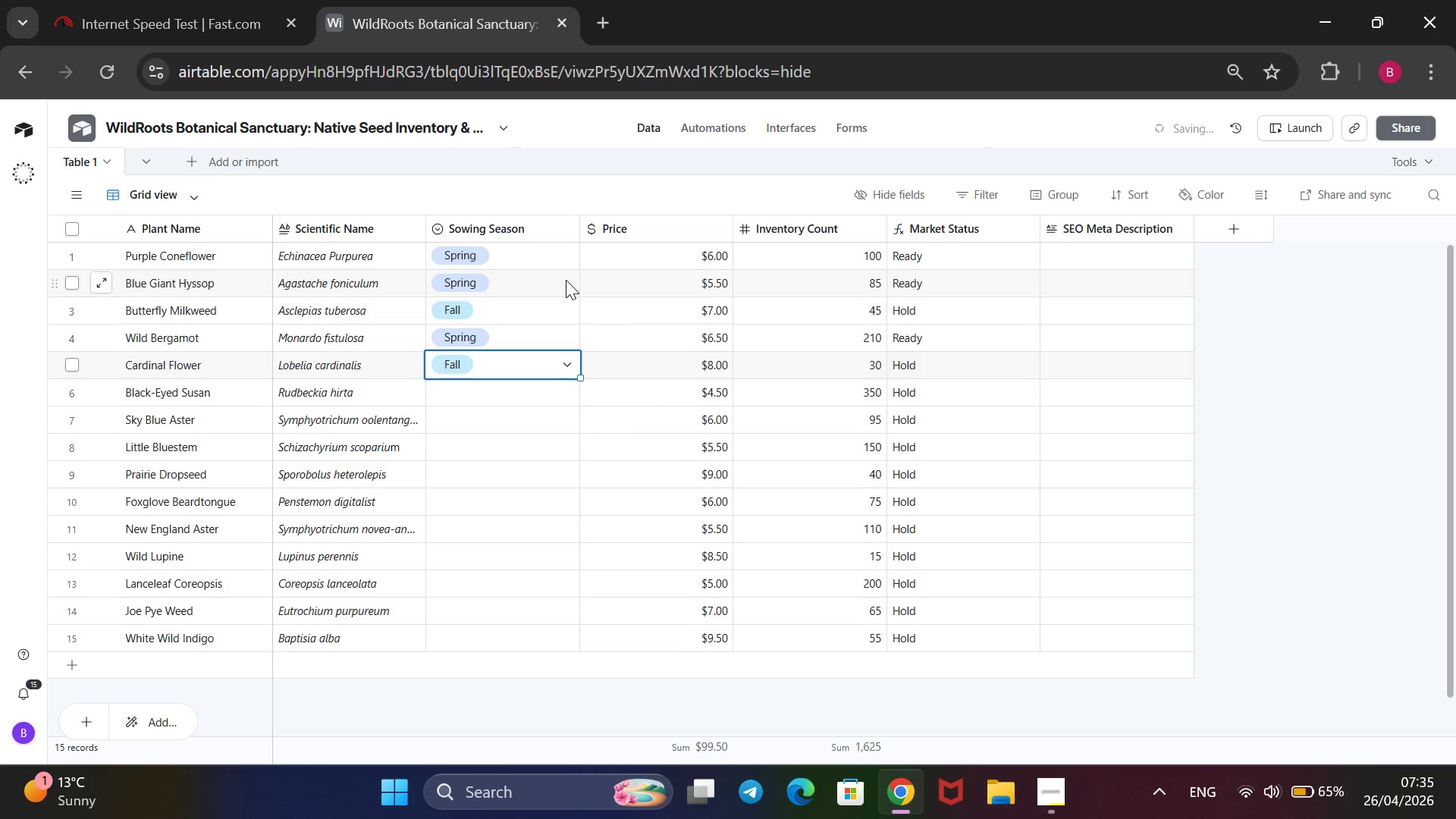 
key(ArrowDown)
 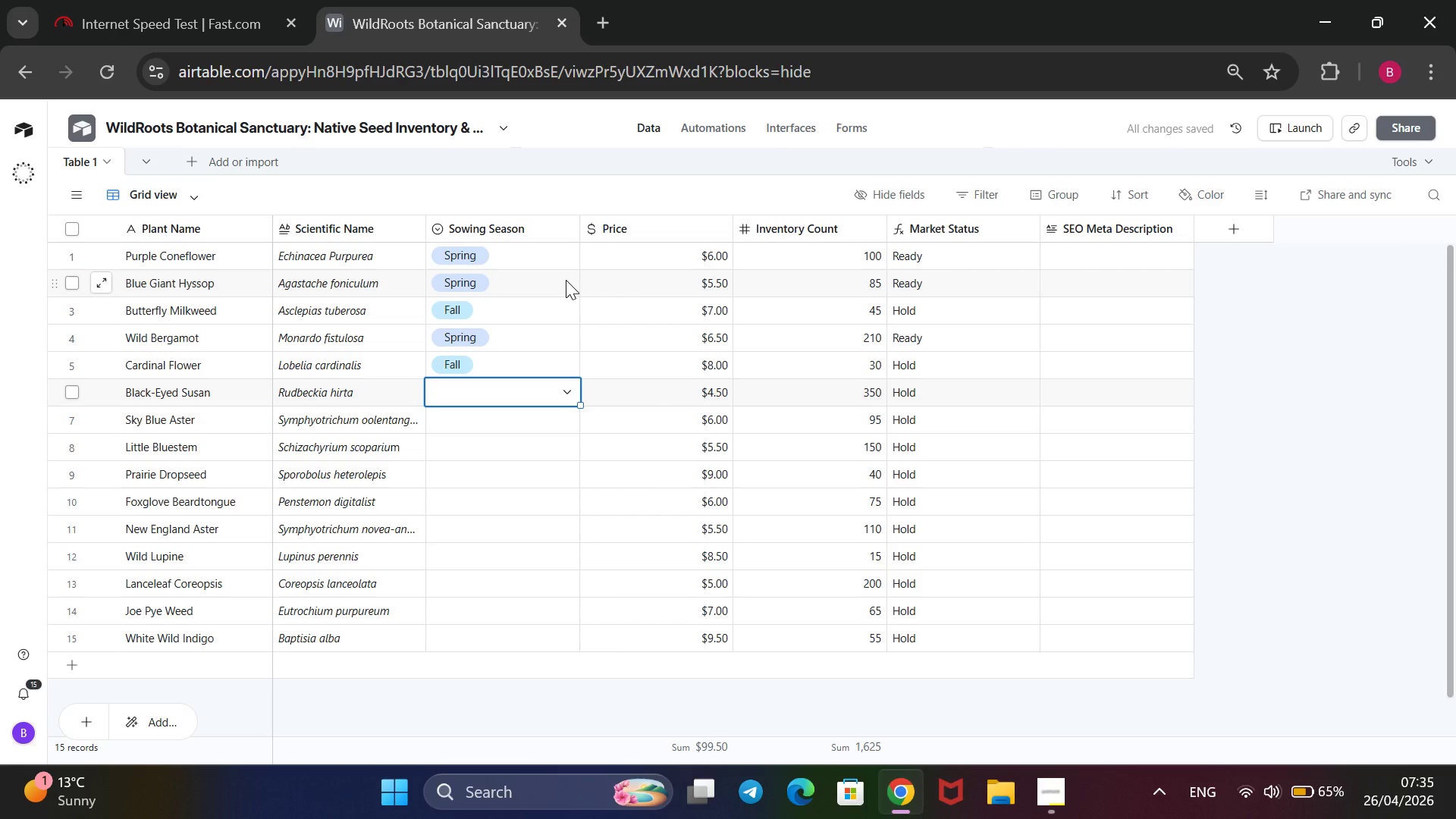 
key(Enter)
 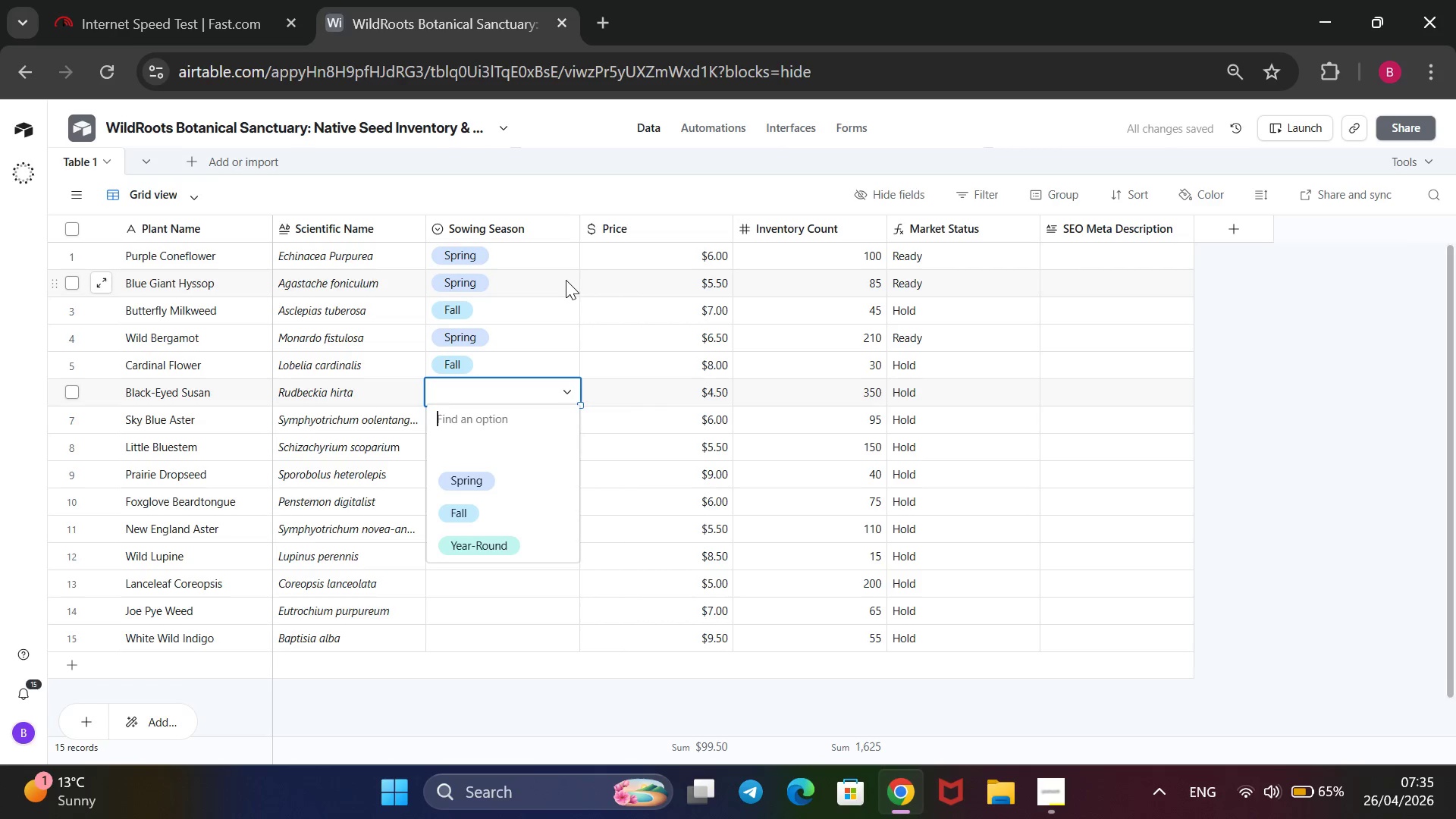 
key(ArrowDown)
 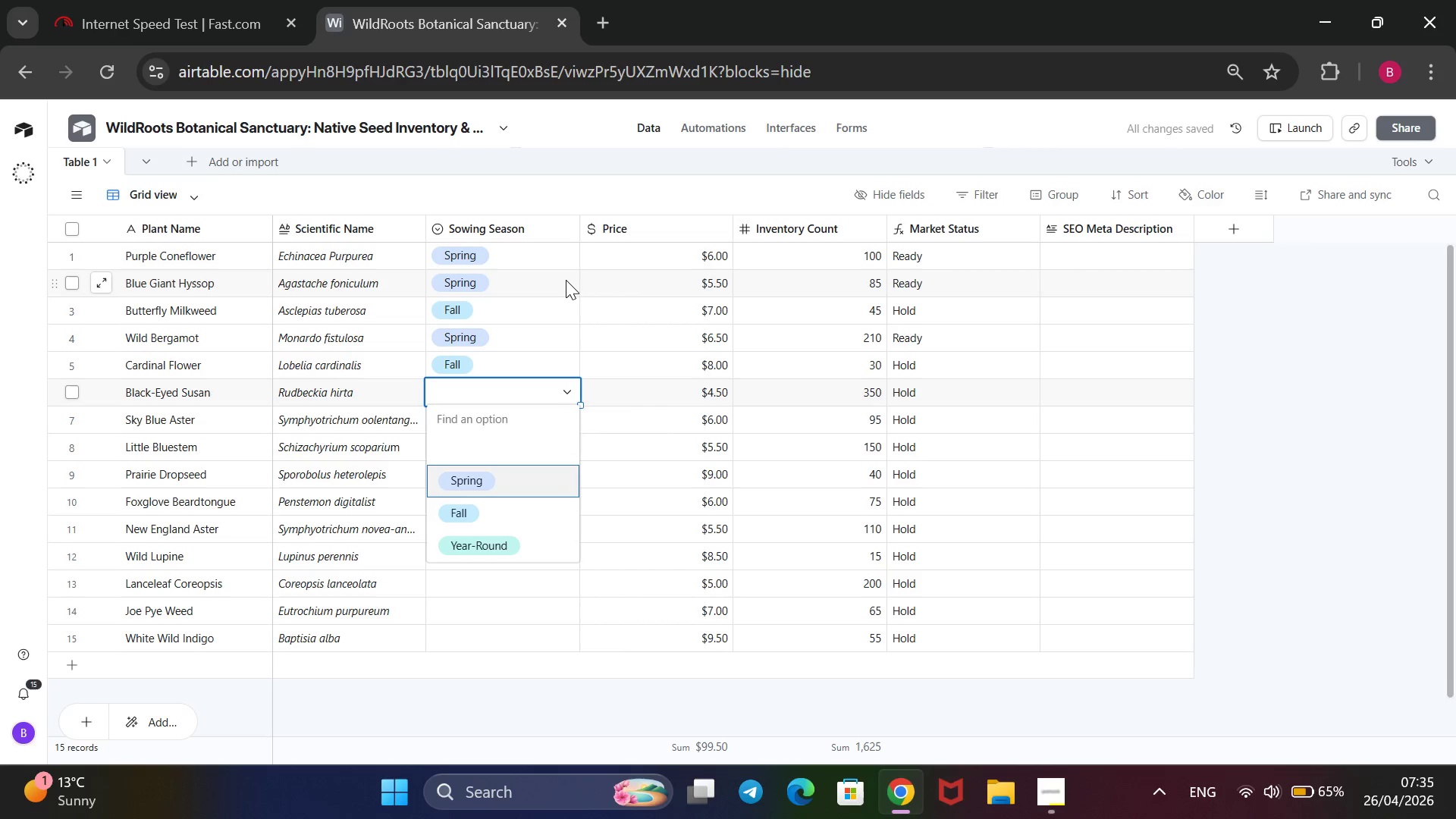 
key(ArrowDown)
 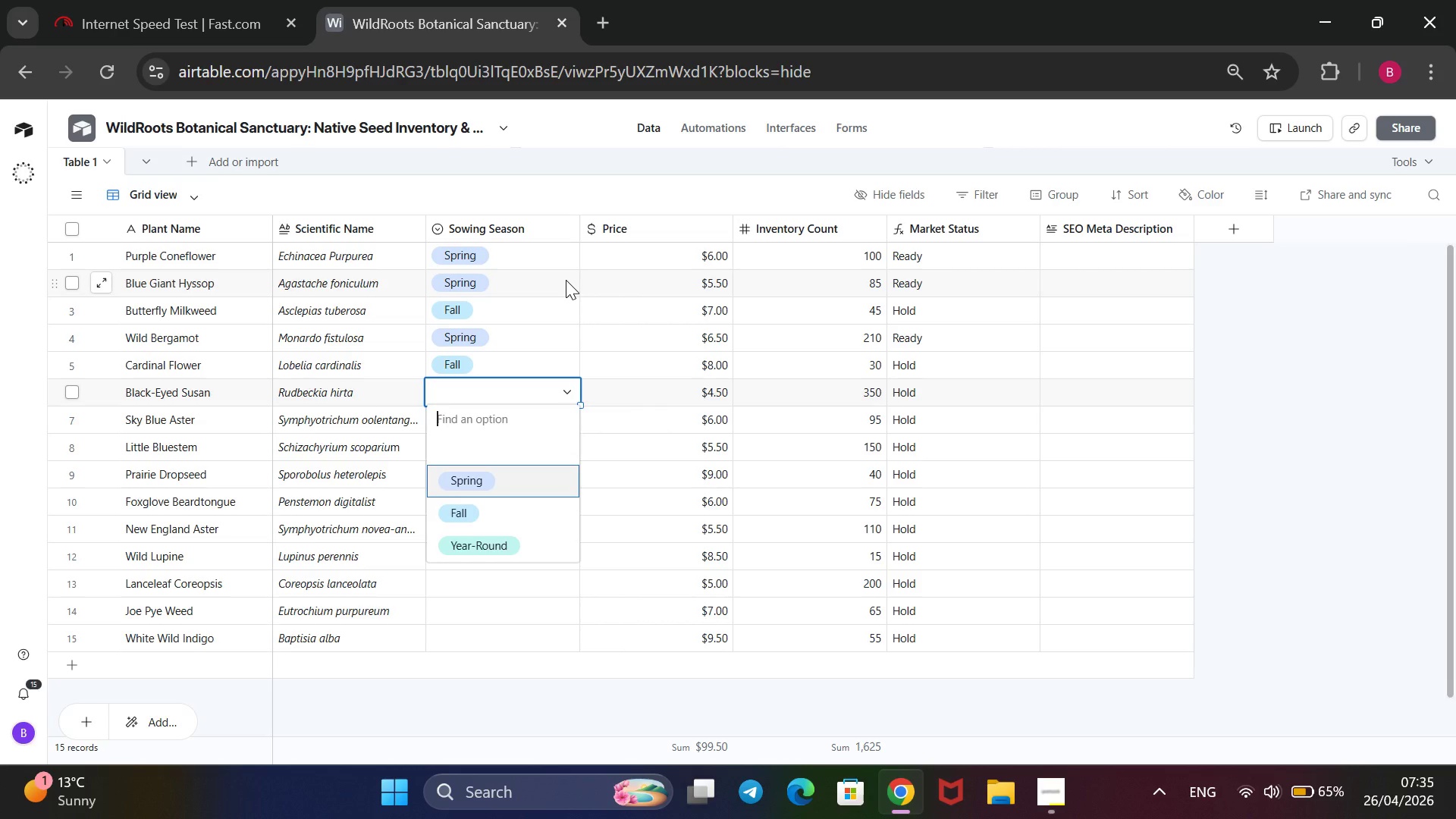 
key(Enter)
 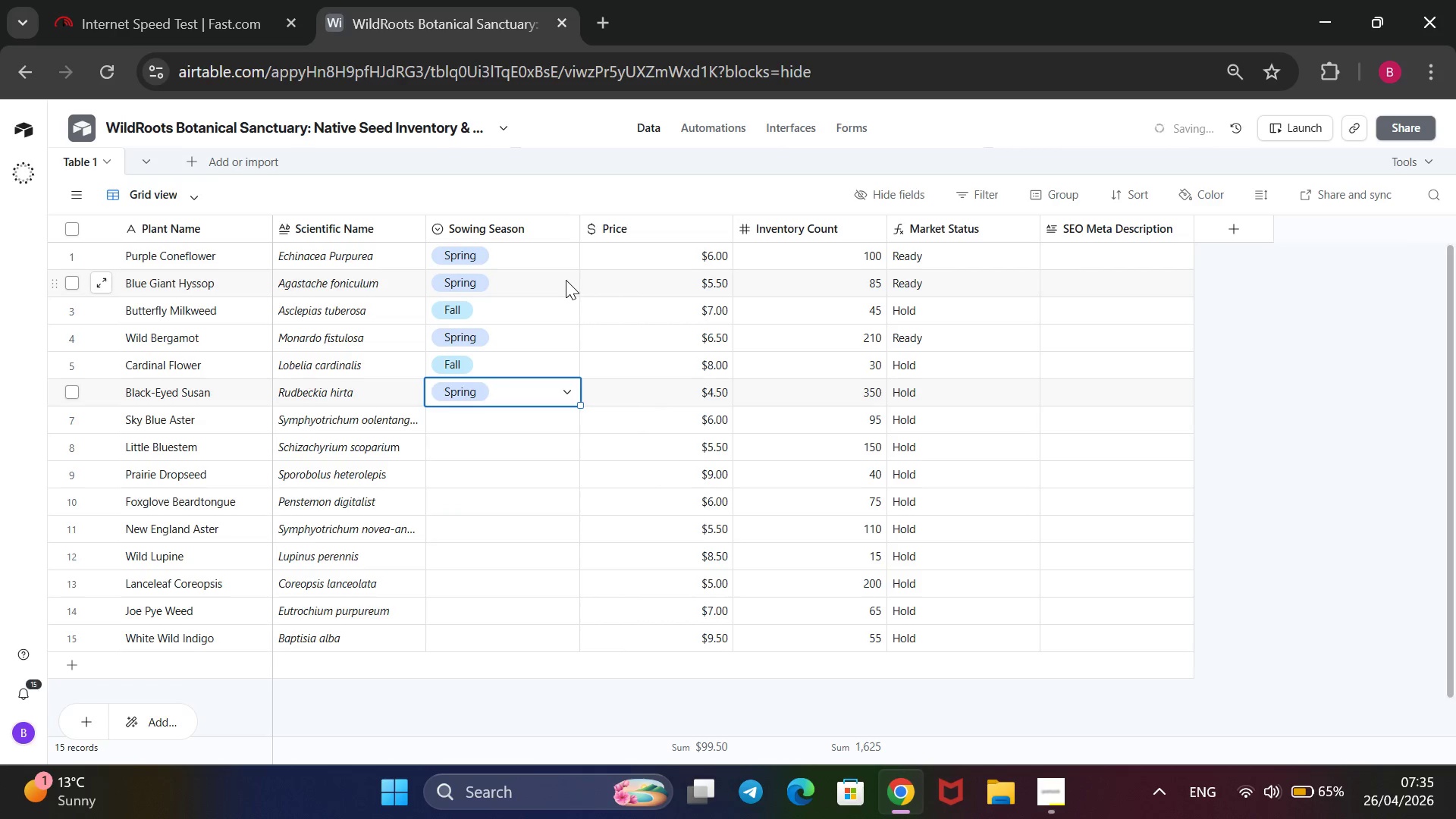 
key(ArrowDown)
 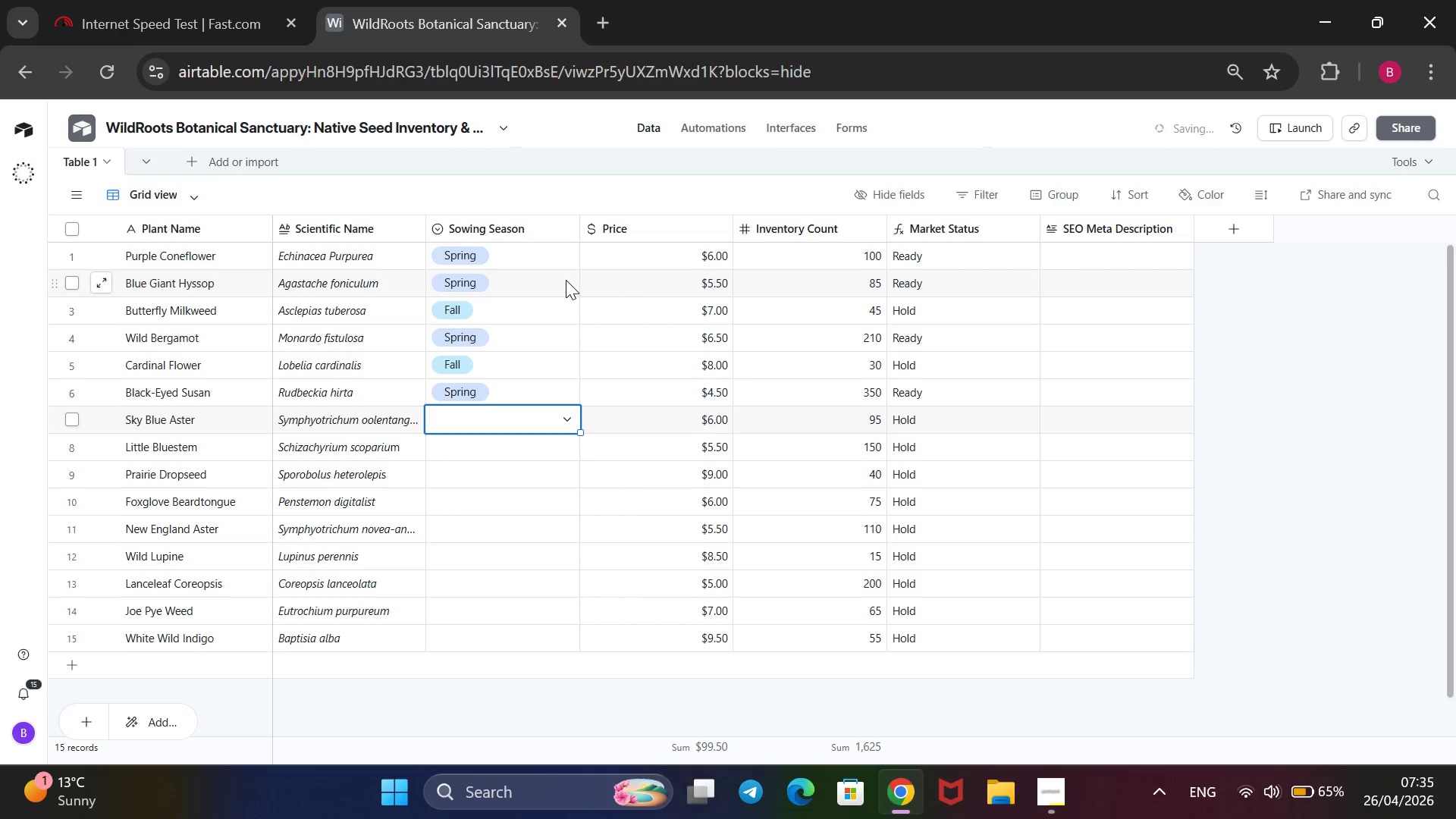 
key(Enter)
 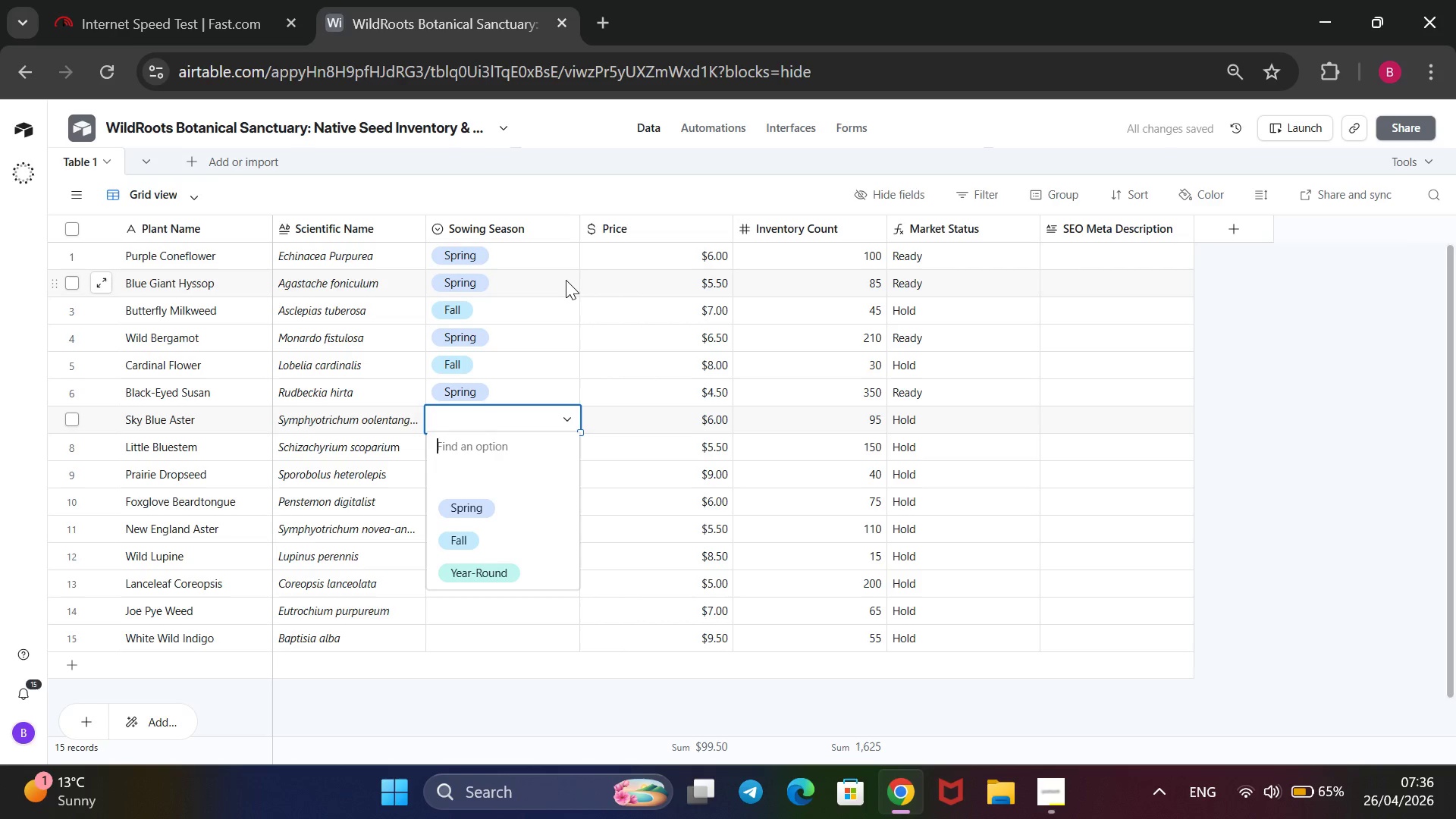 
key(ArrowDown)
 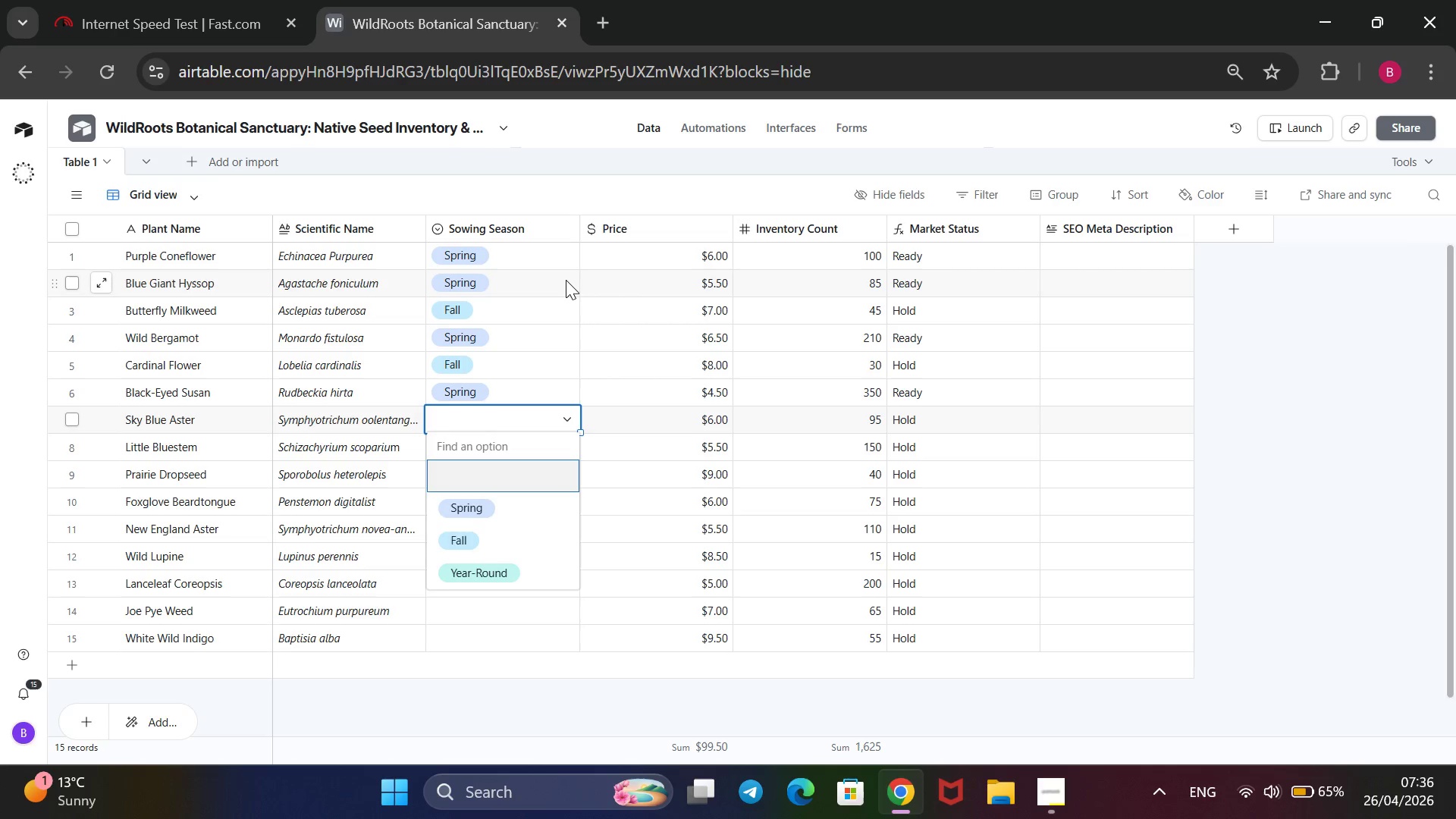 
key(ArrowDown)
 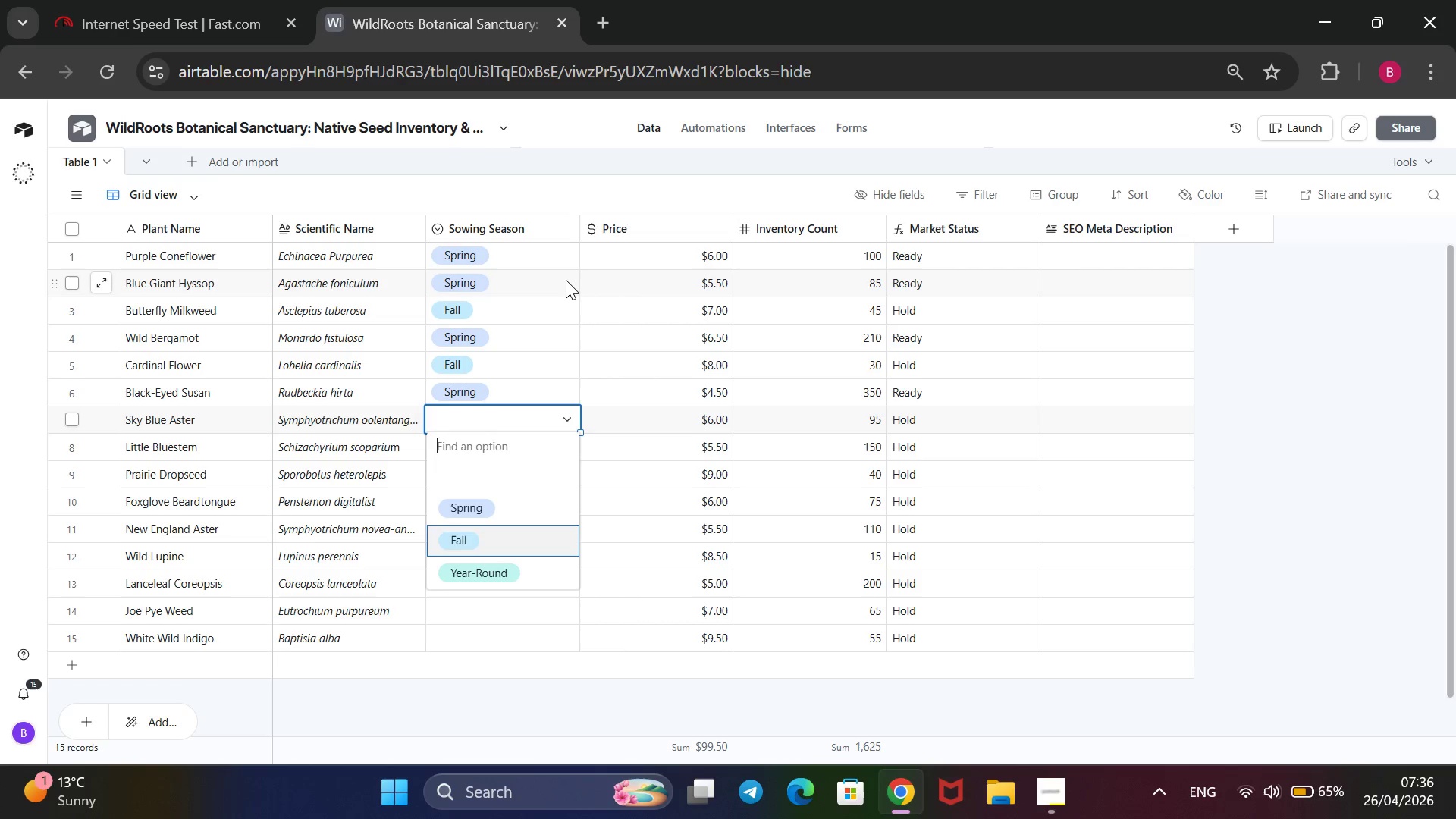 
key(ArrowDown)
 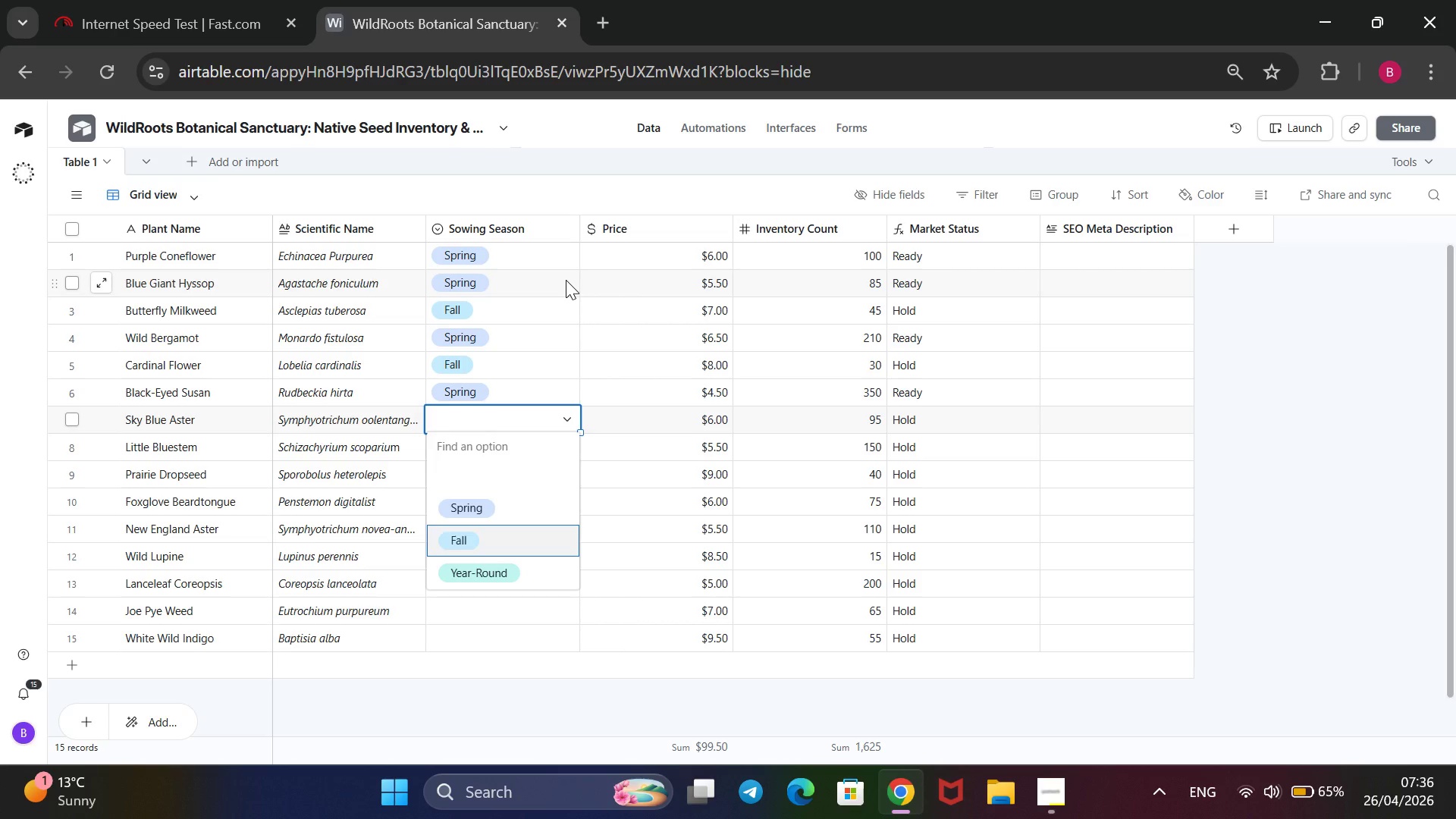 
key(Enter)
 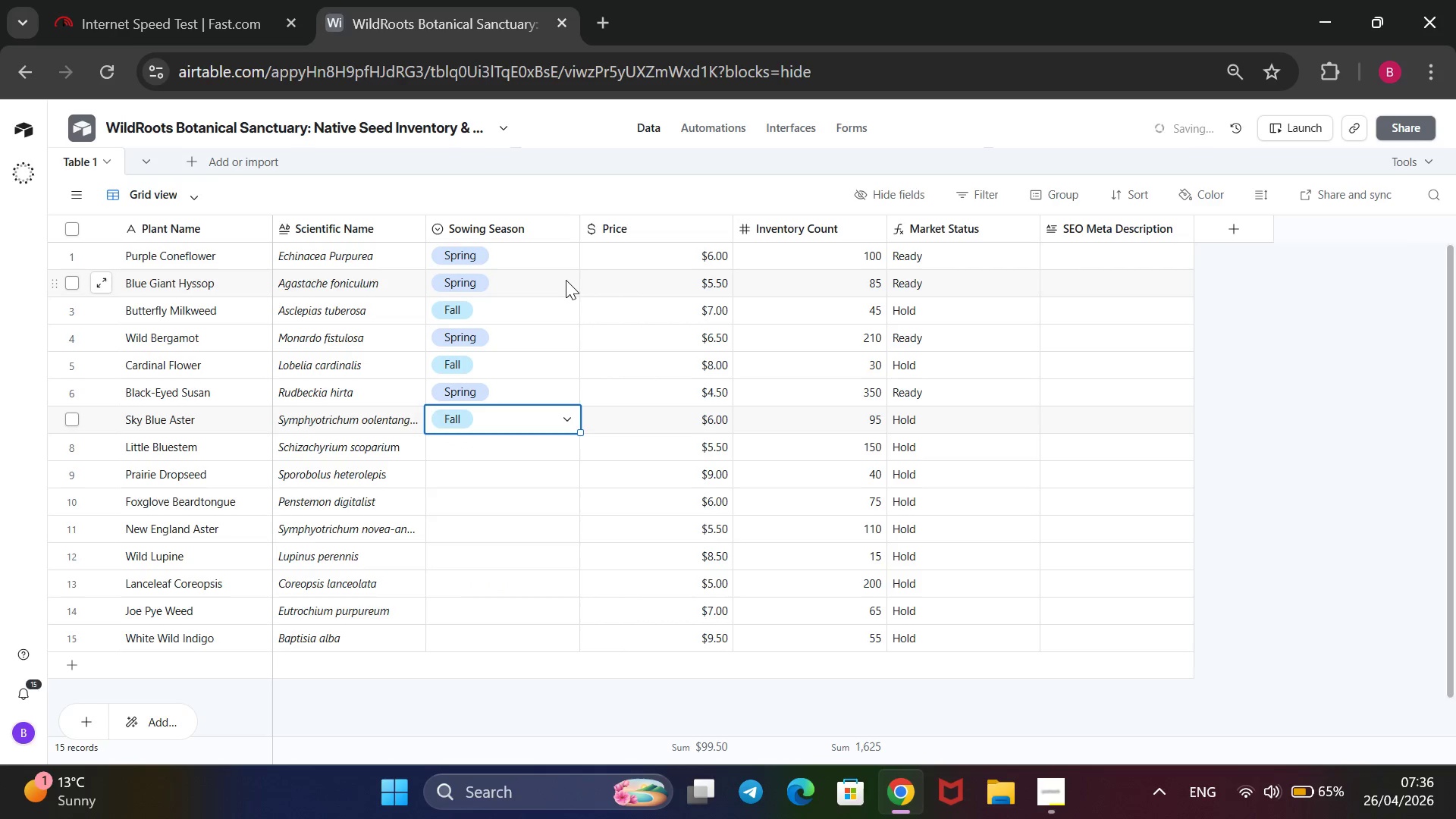 
key(ArrowDown)
 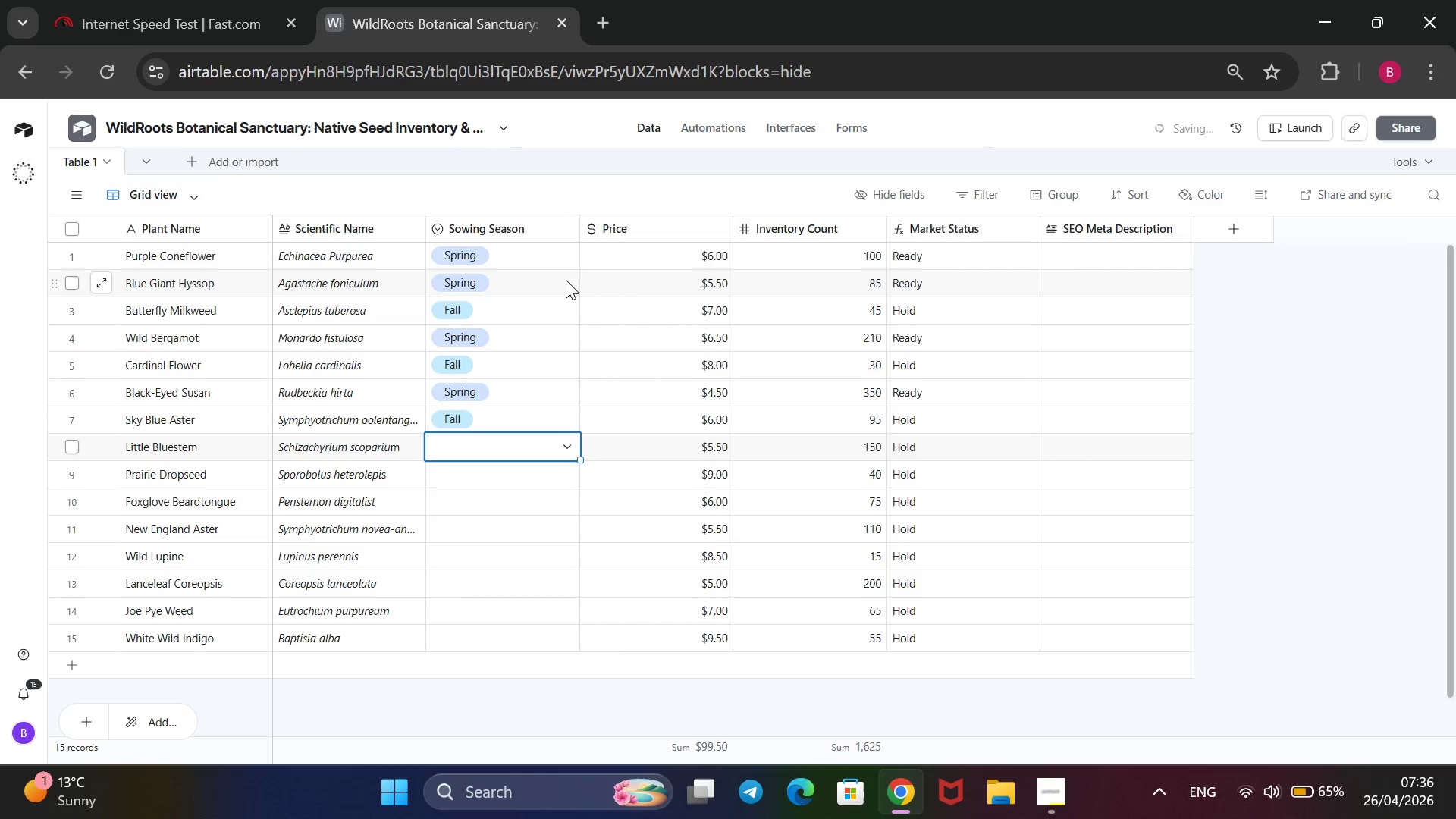 
key(Enter)
 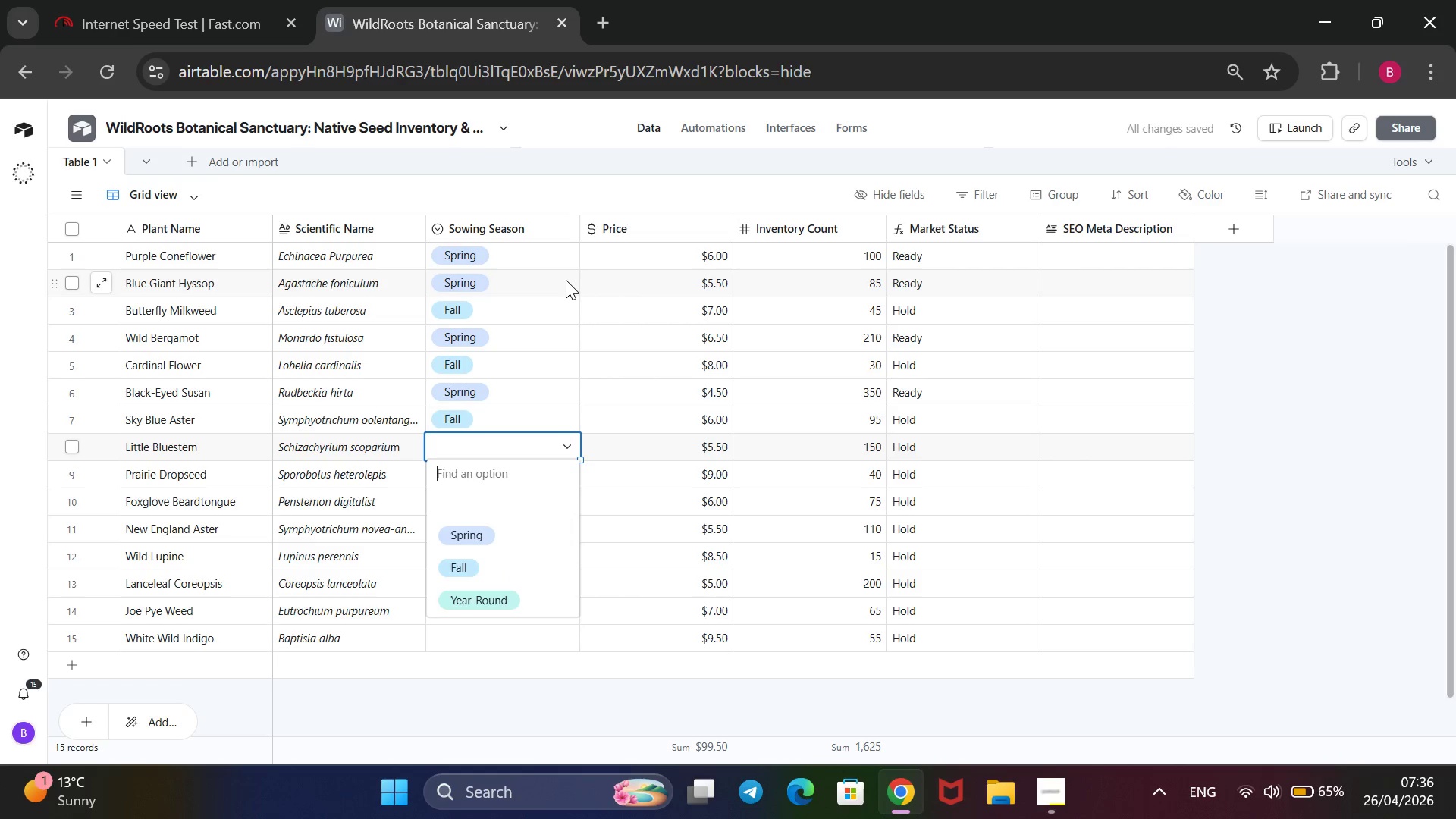 
key(ArrowDown)
 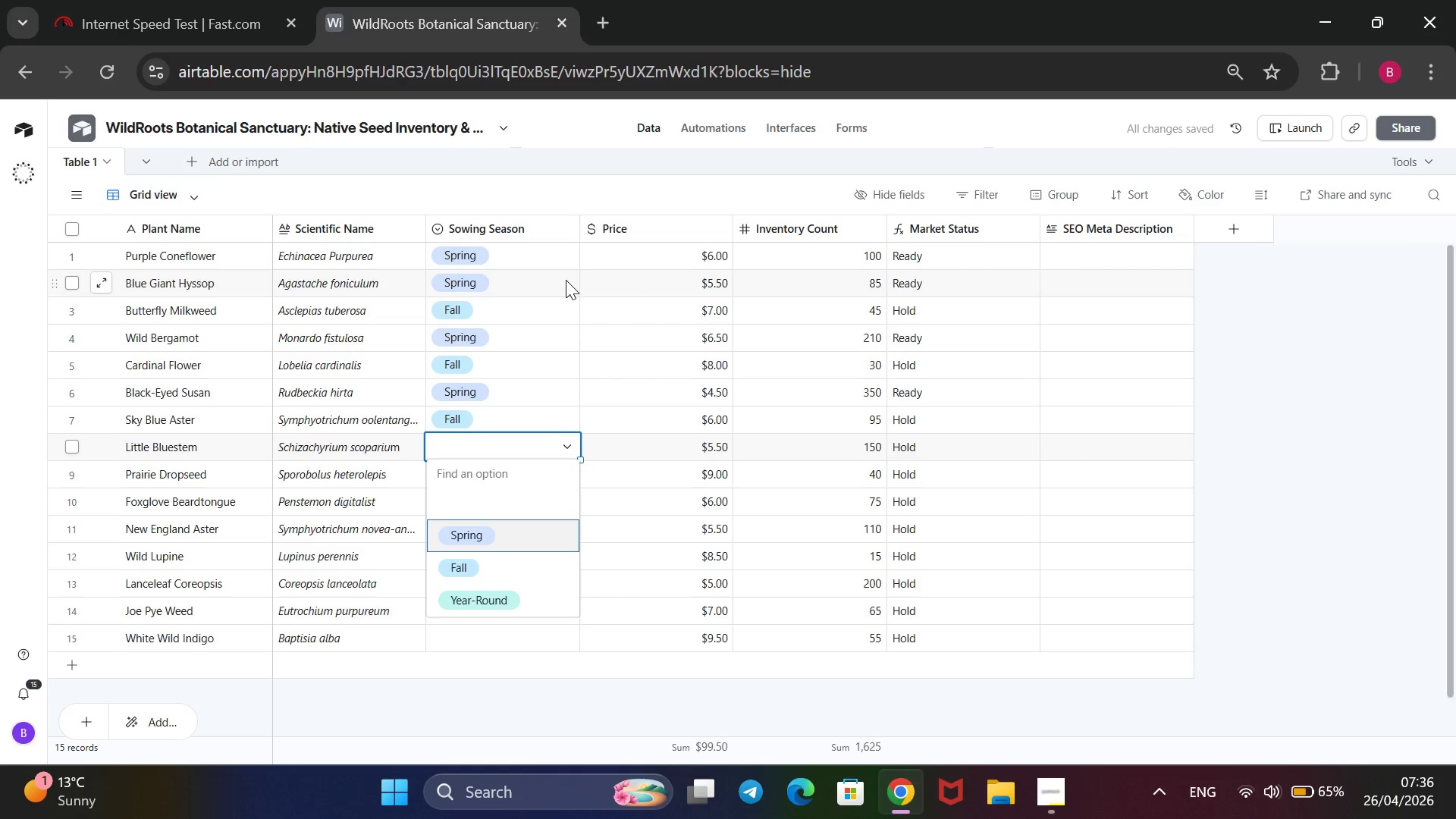 
key(ArrowDown)
 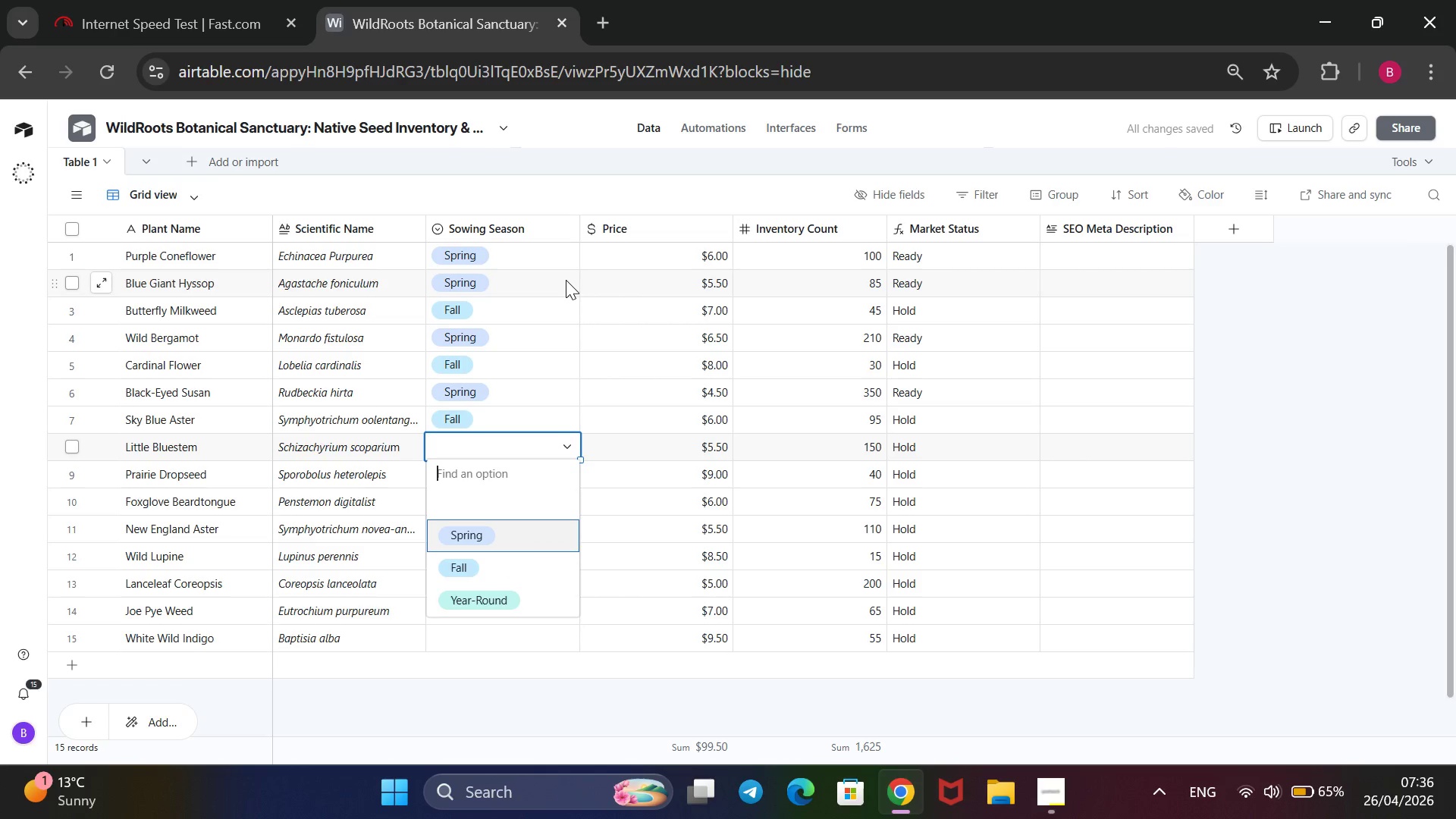 
key(Enter)
 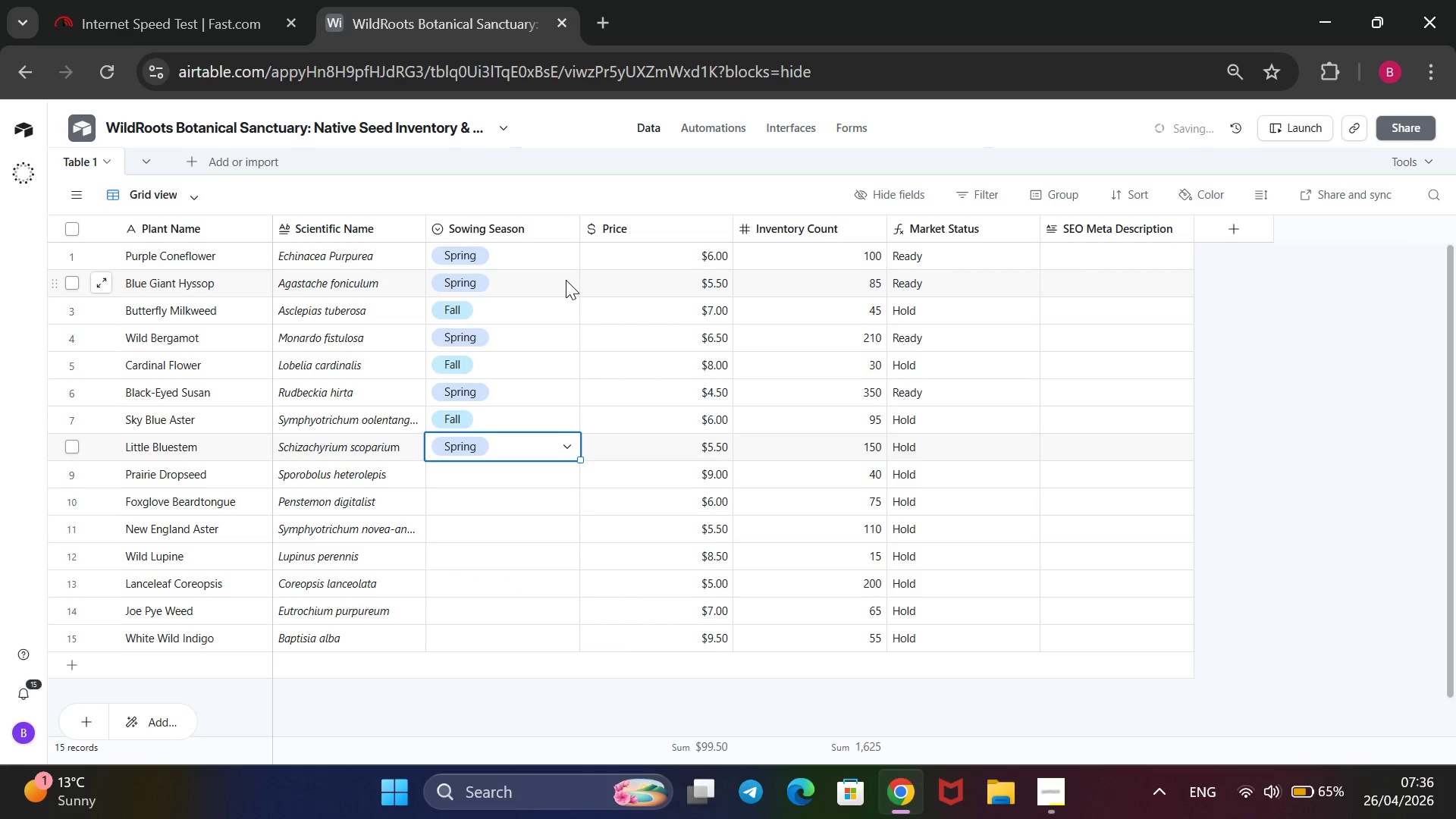 
key(ArrowDown)
 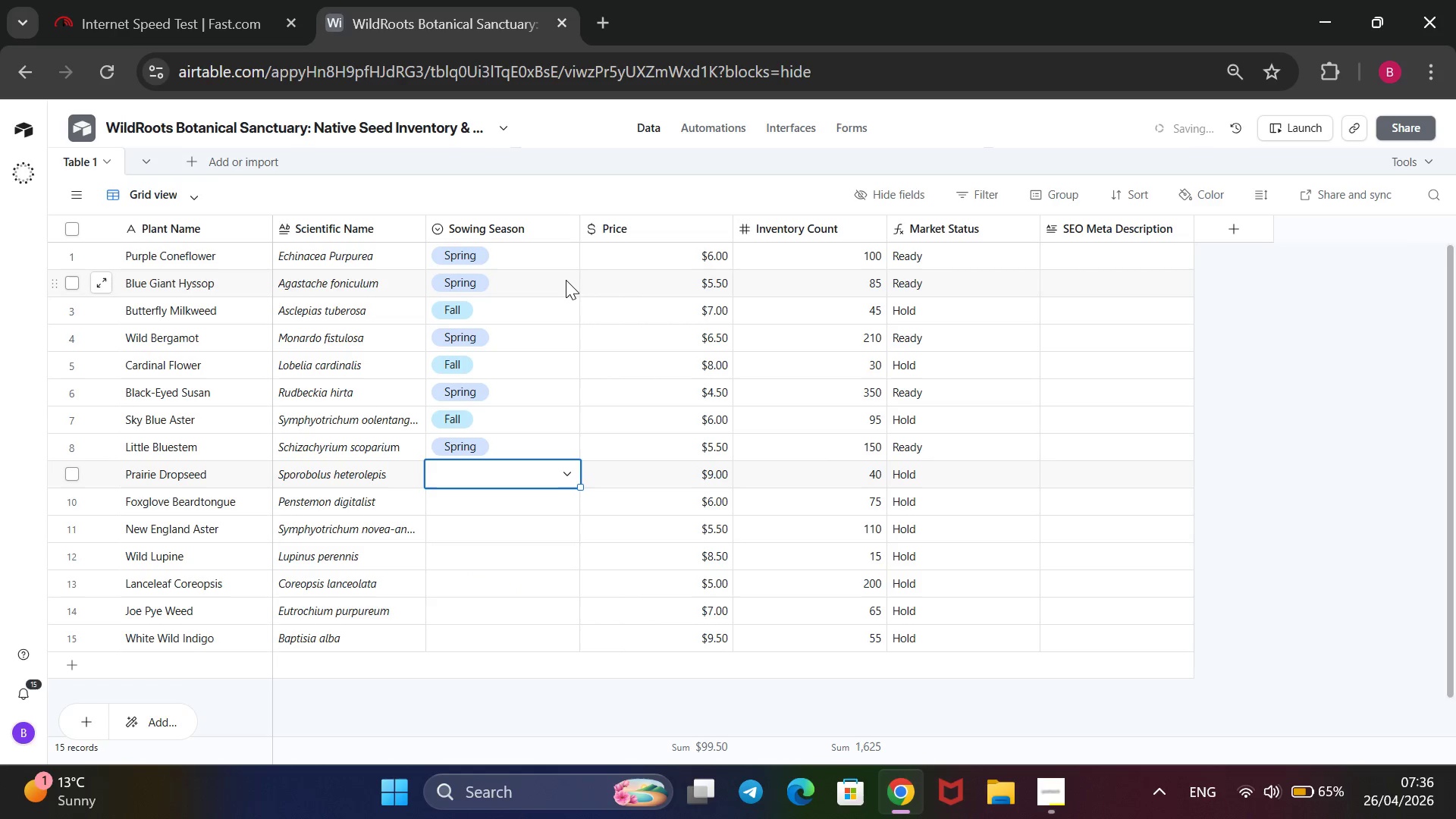 
key(Enter)
 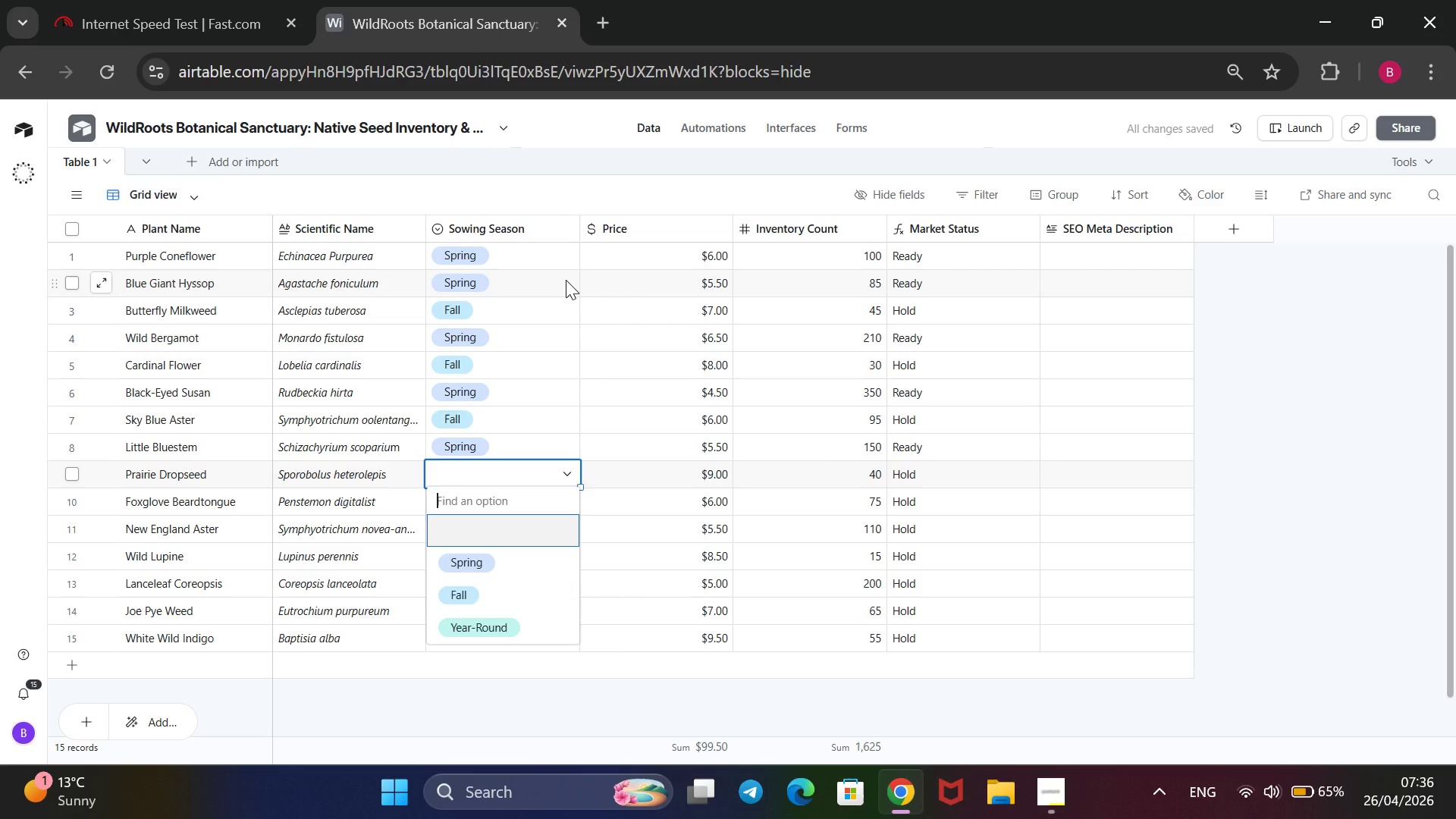 
key(ArrowDown)
 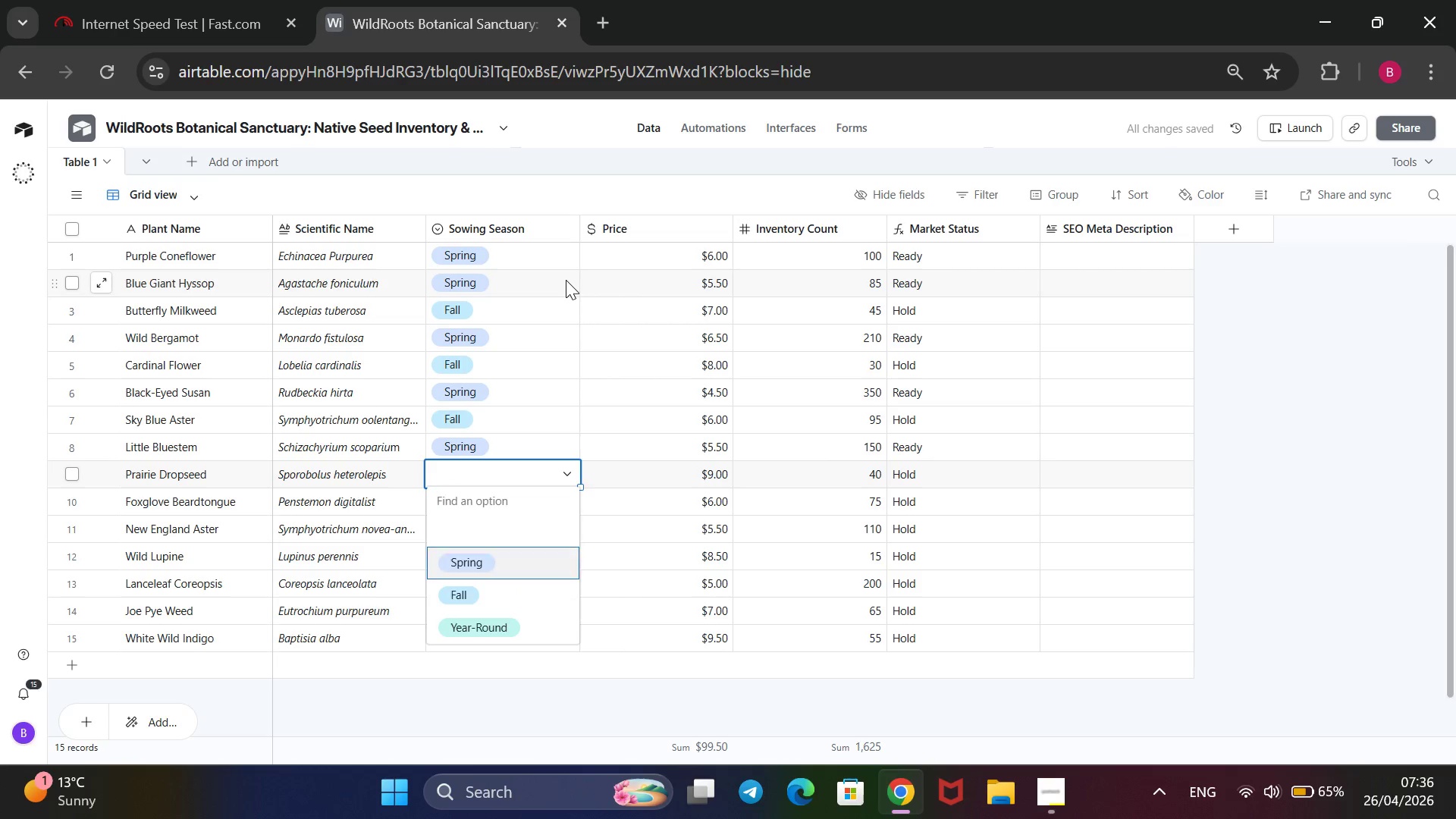 
key(ArrowDown)
 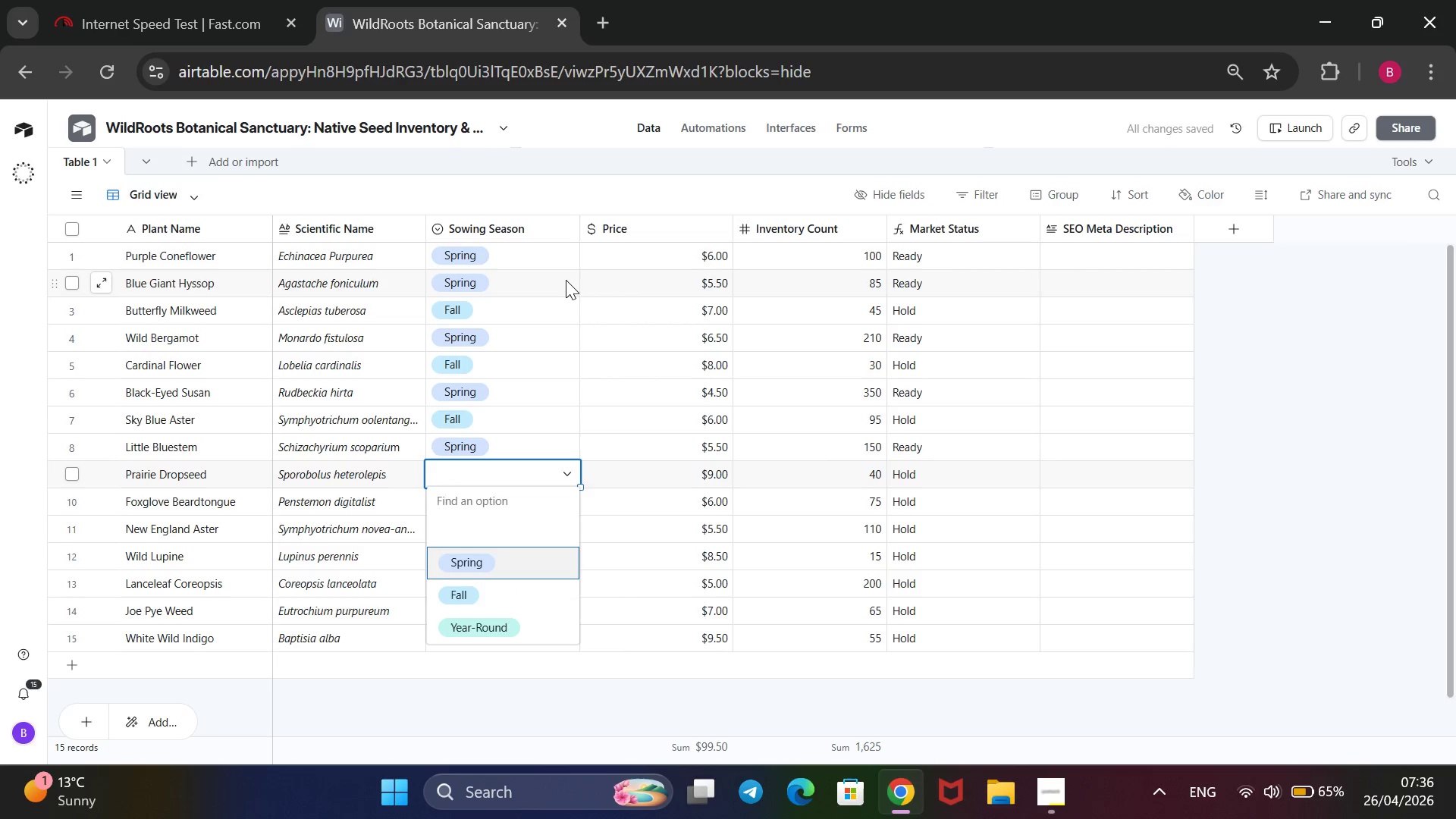 
key(Enter)
 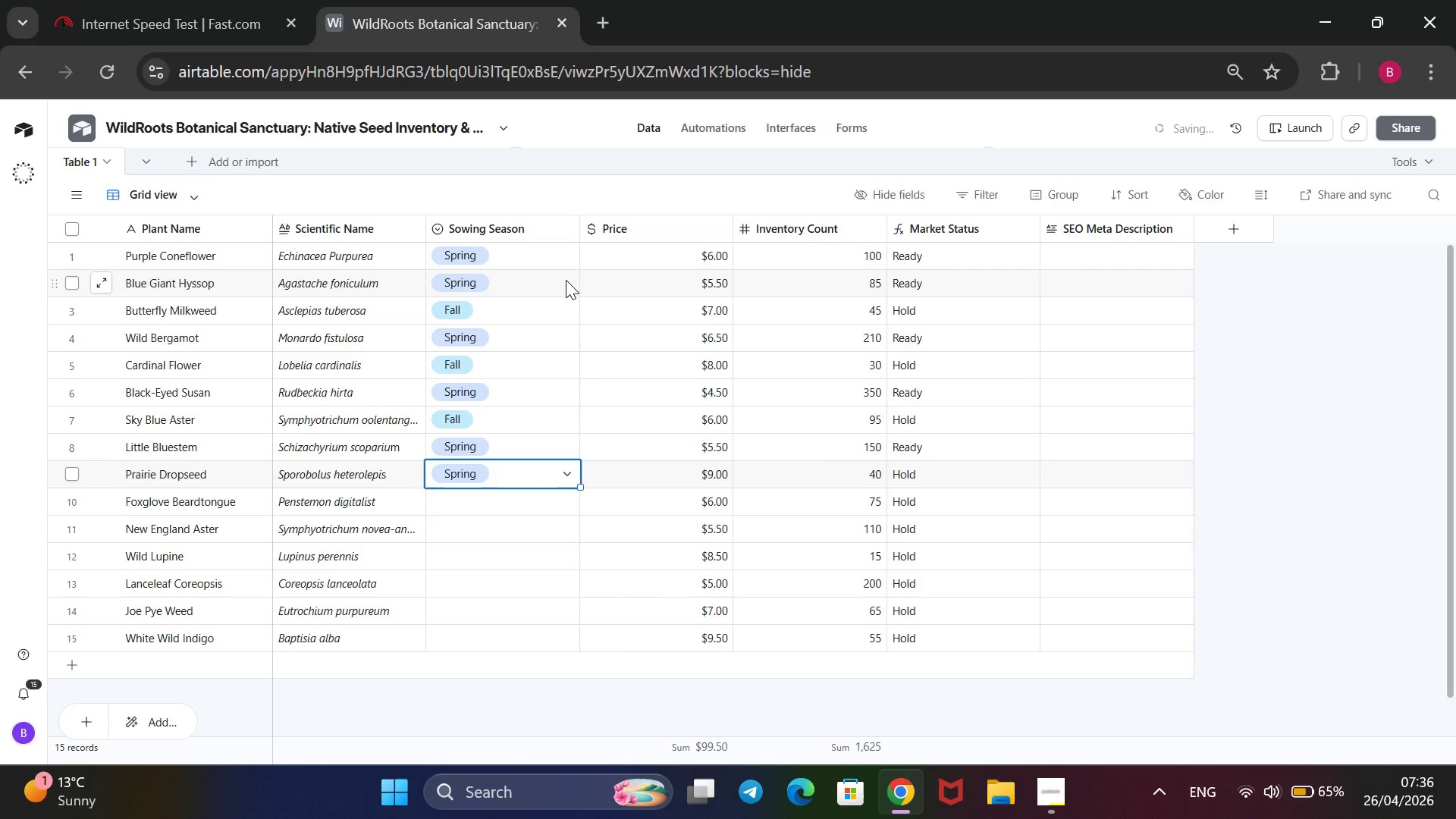 
key(ArrowDown)
 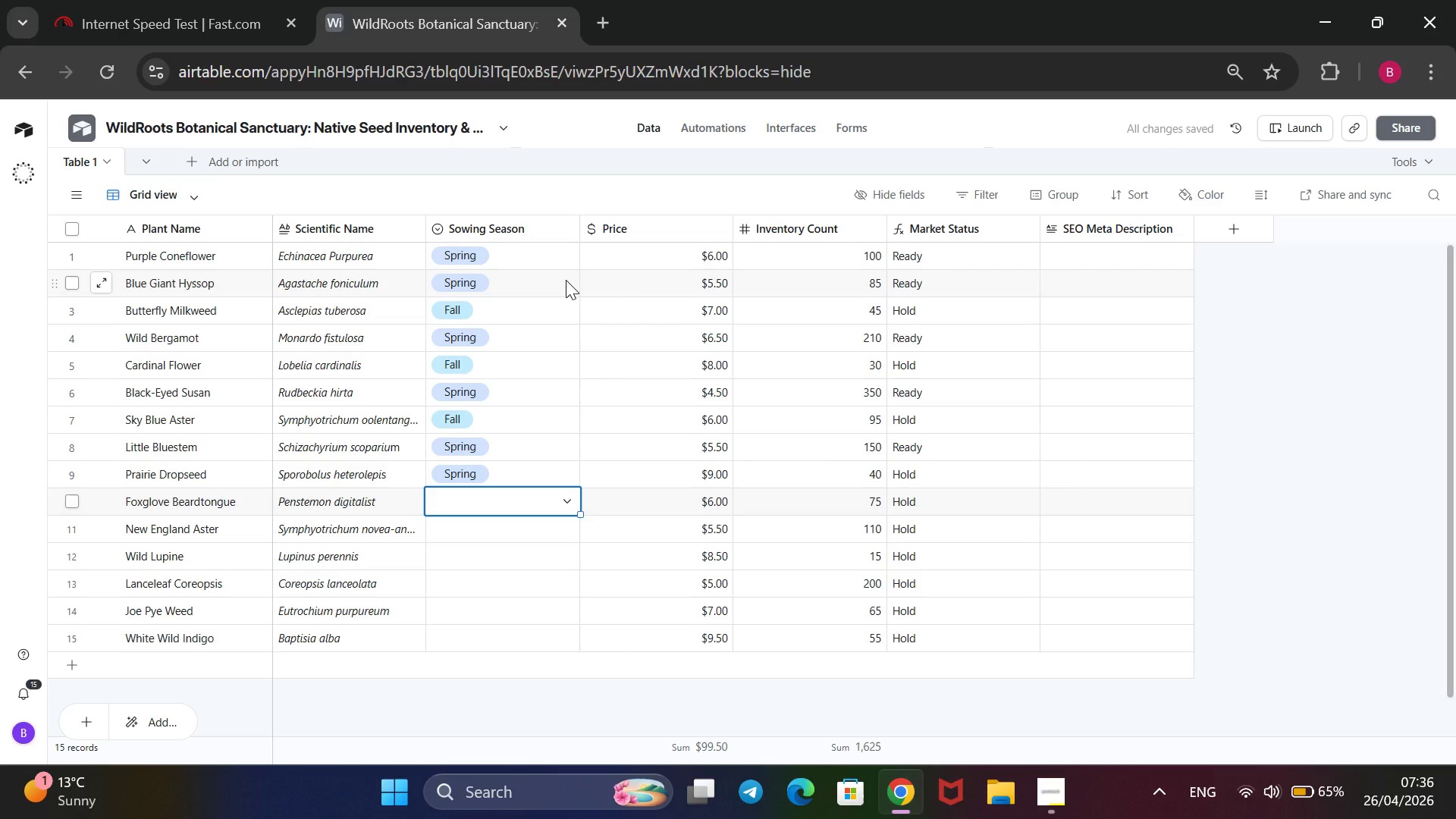 
key(Enter)
 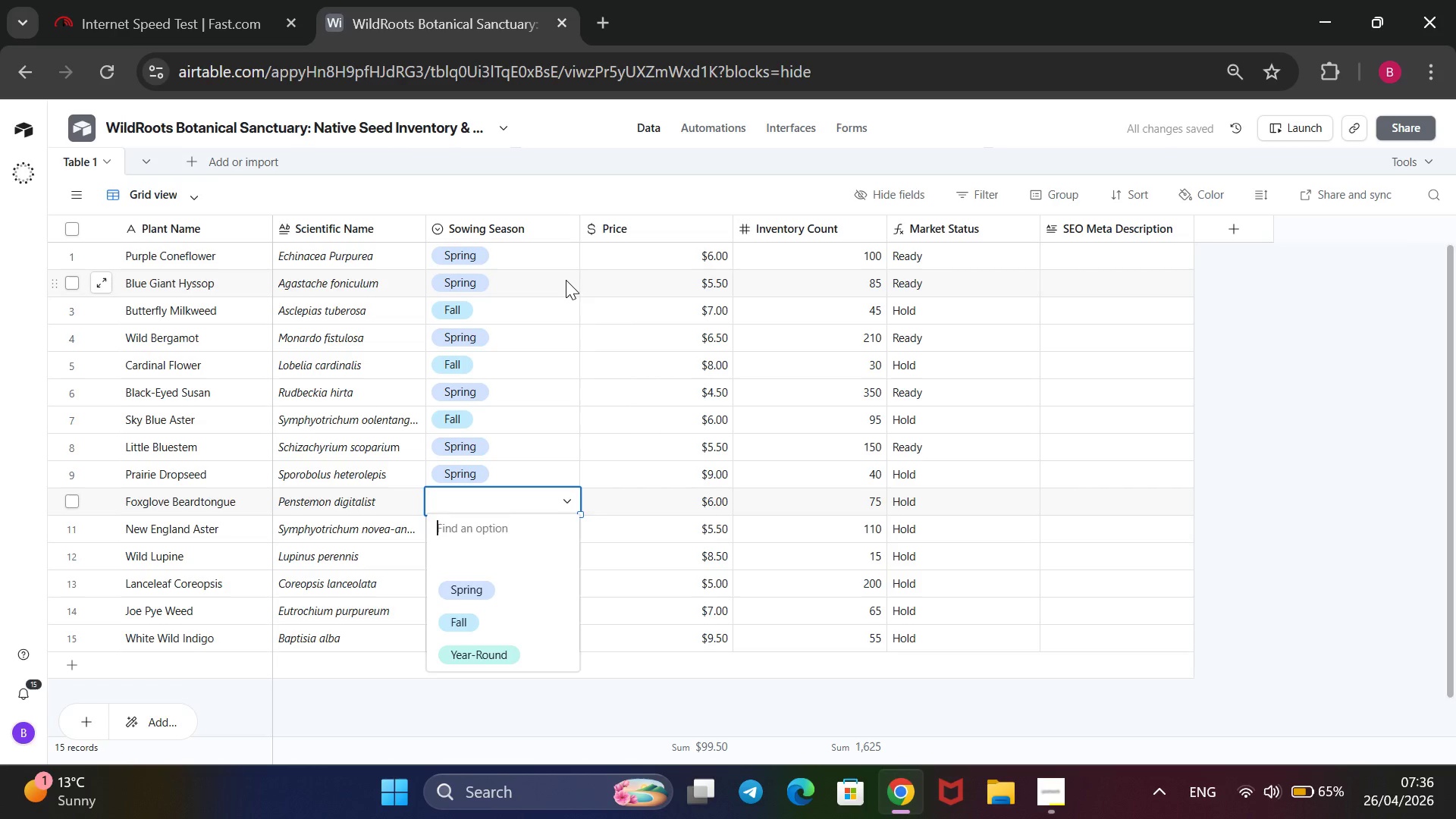 
key(ArrowDown)
 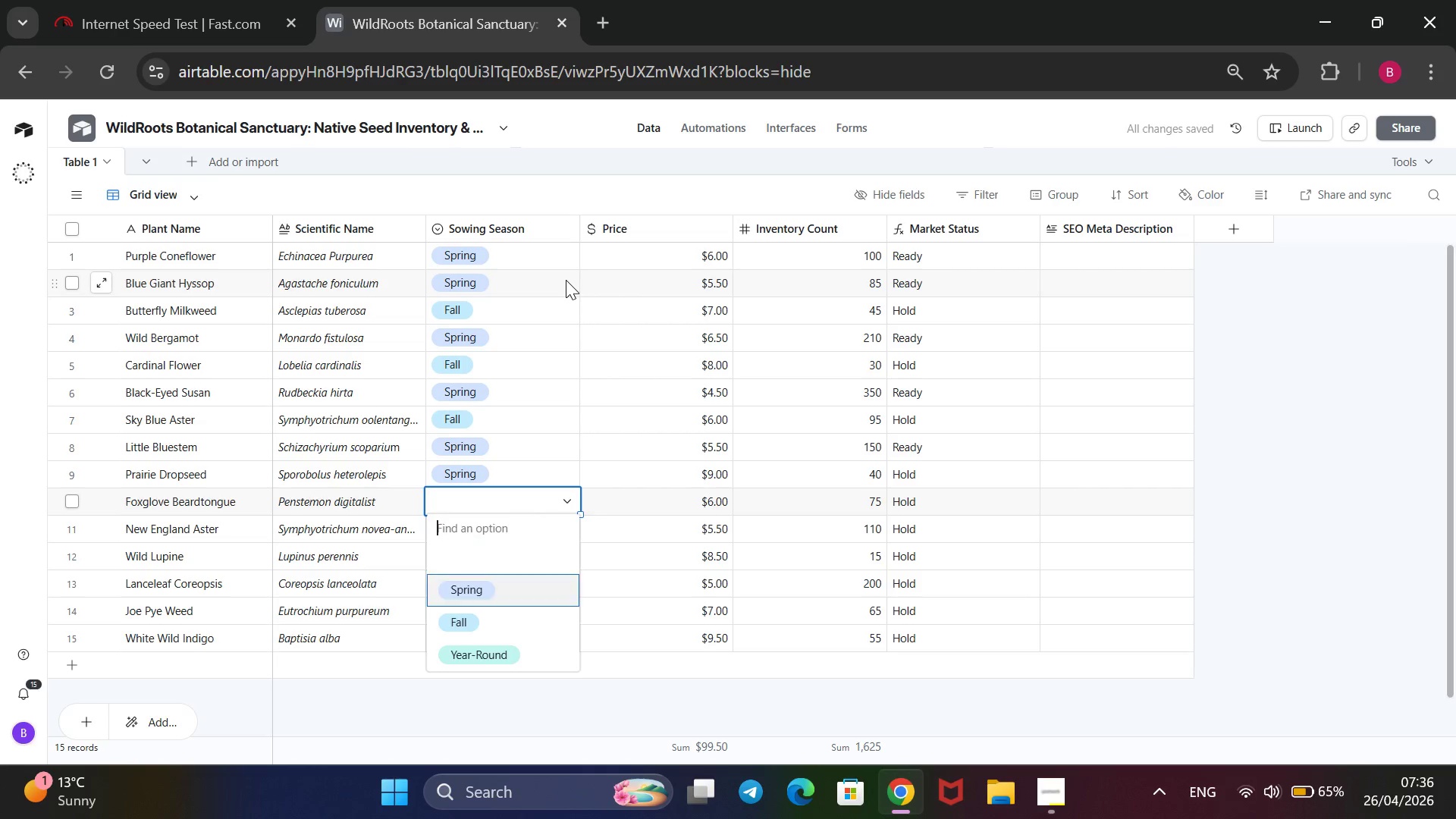 
key(ArrowDown)
 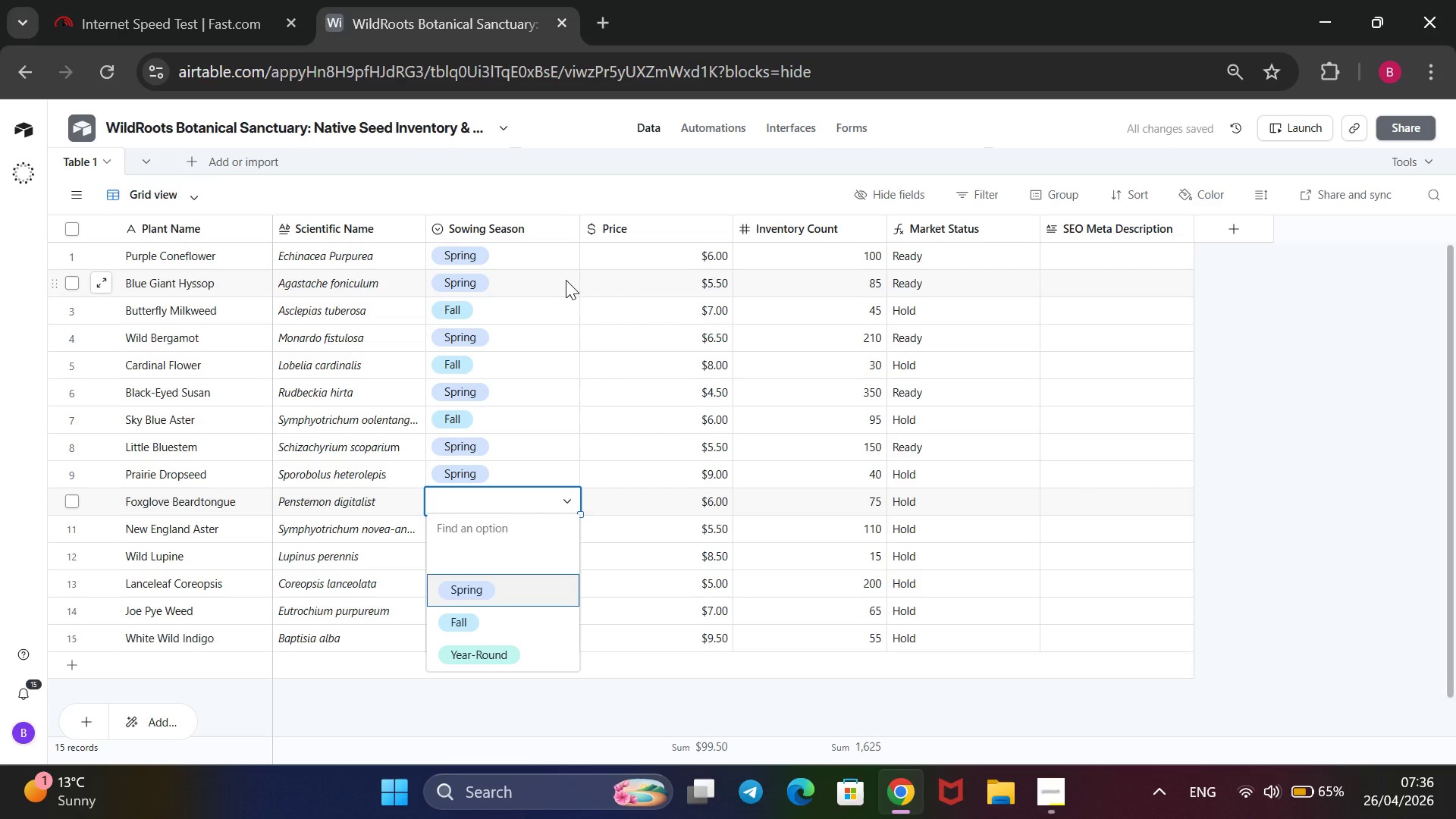 
key(Enter)
 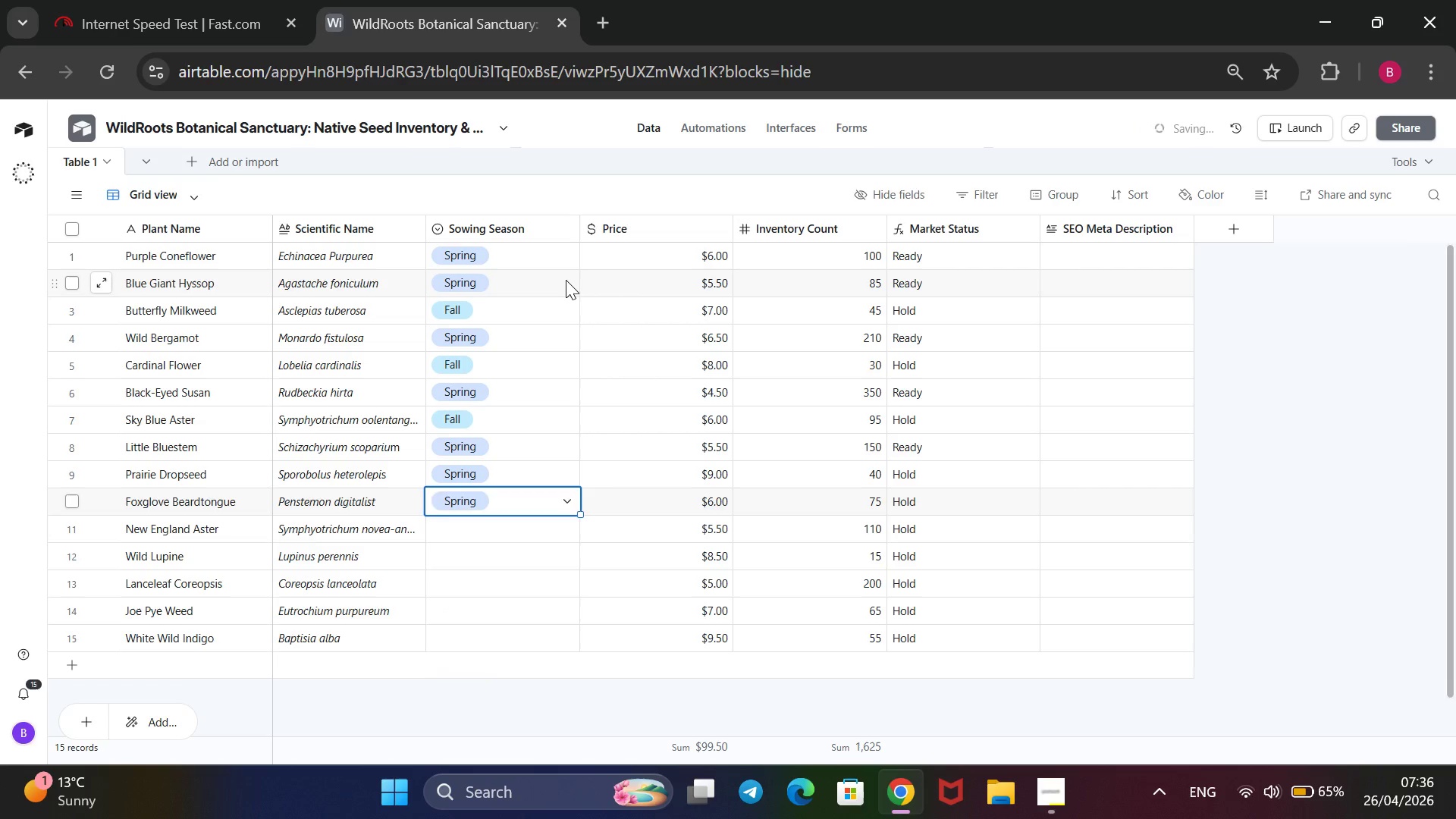 
key(ArrowDown)
 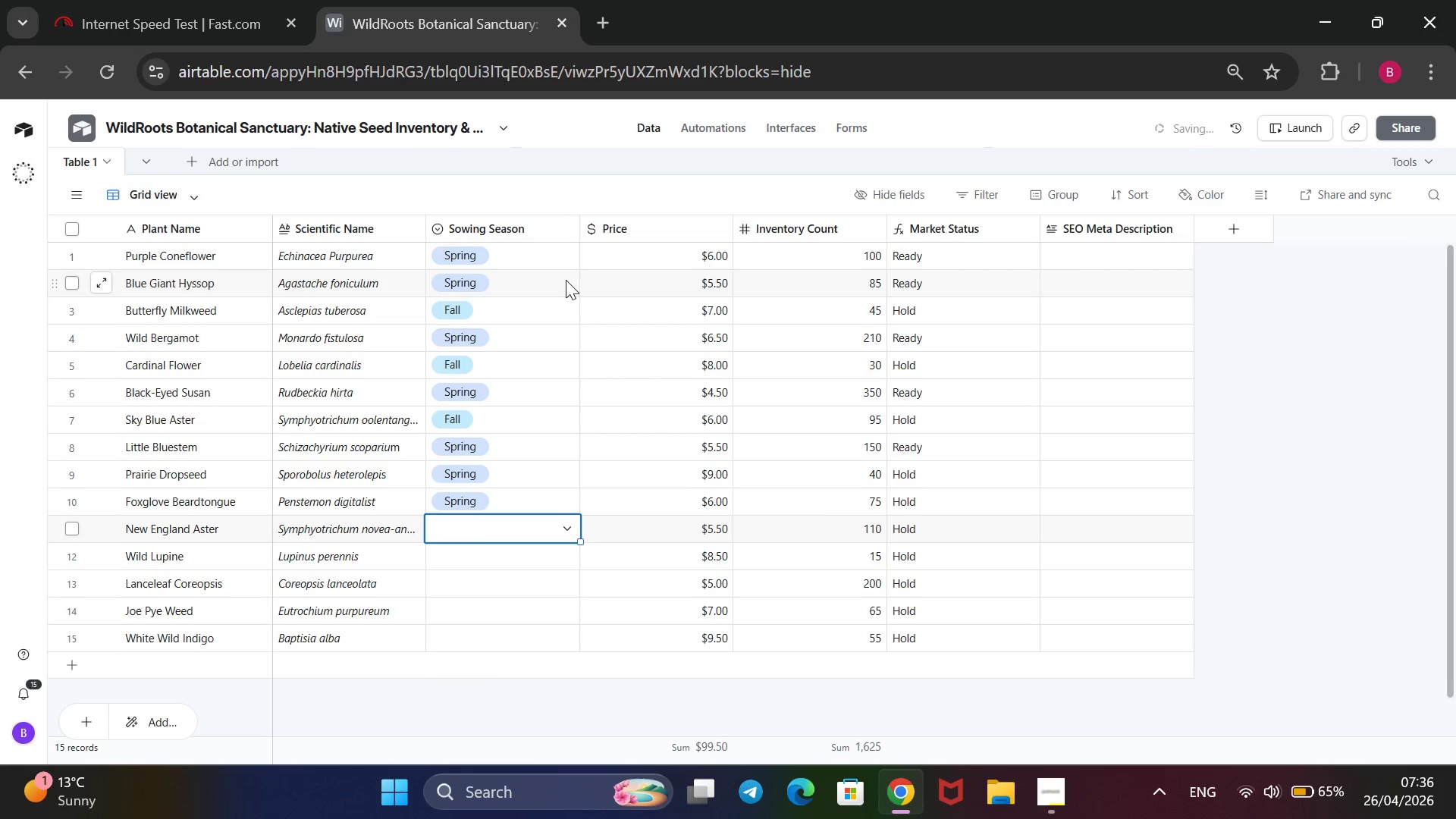 
key(Enter)
 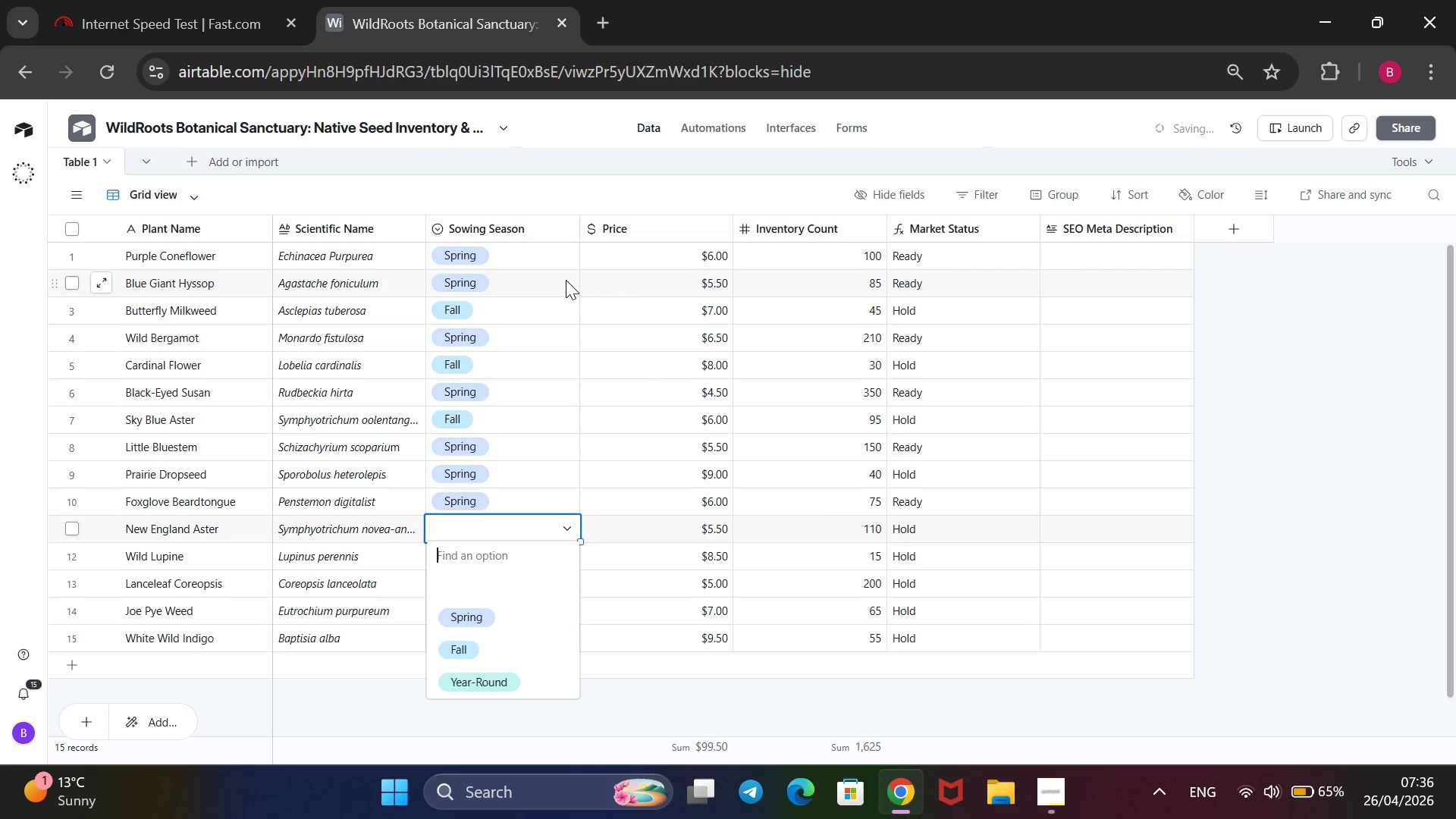 
key(ArrowDown)
 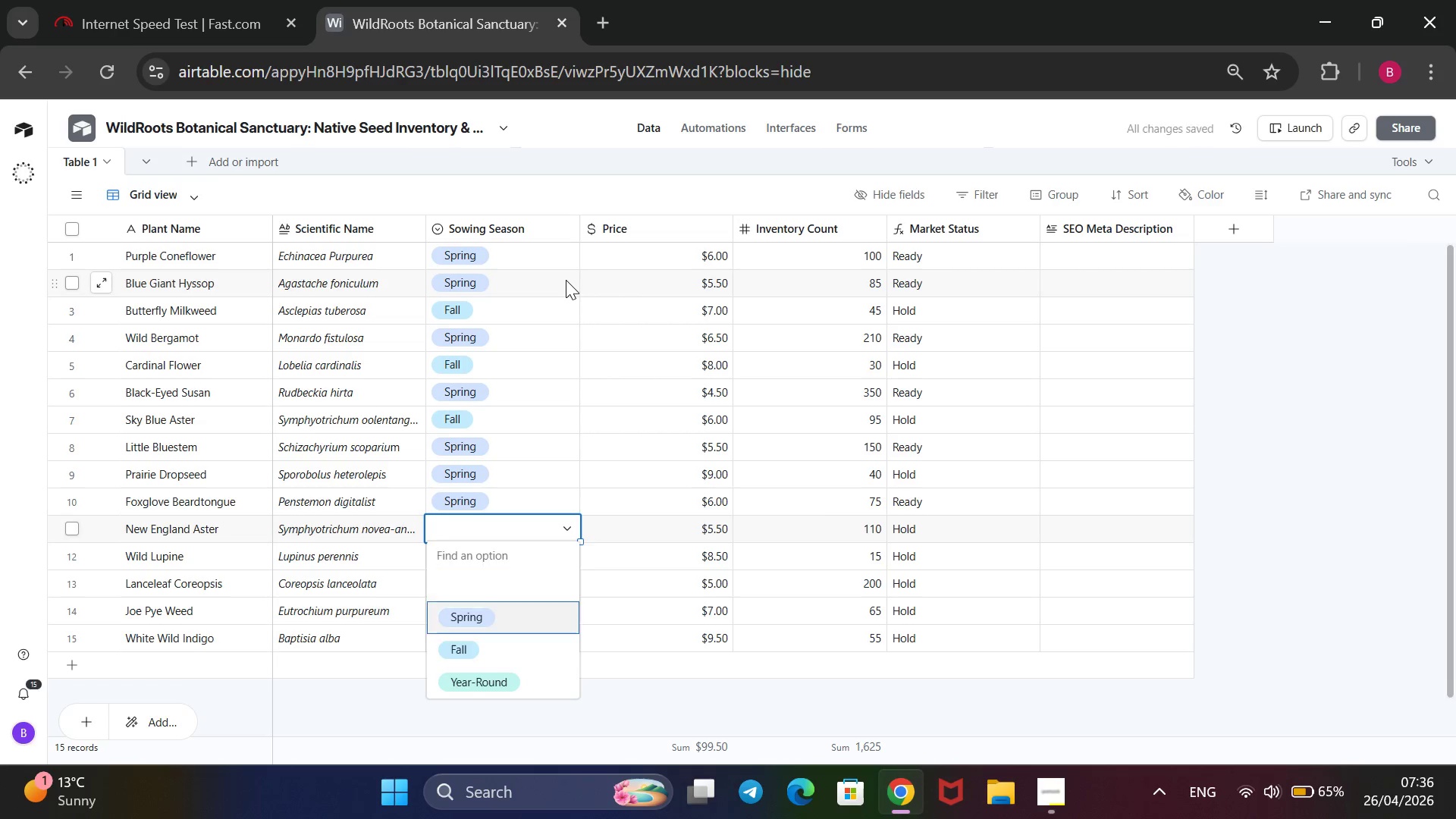 
key(ArrowDown)
 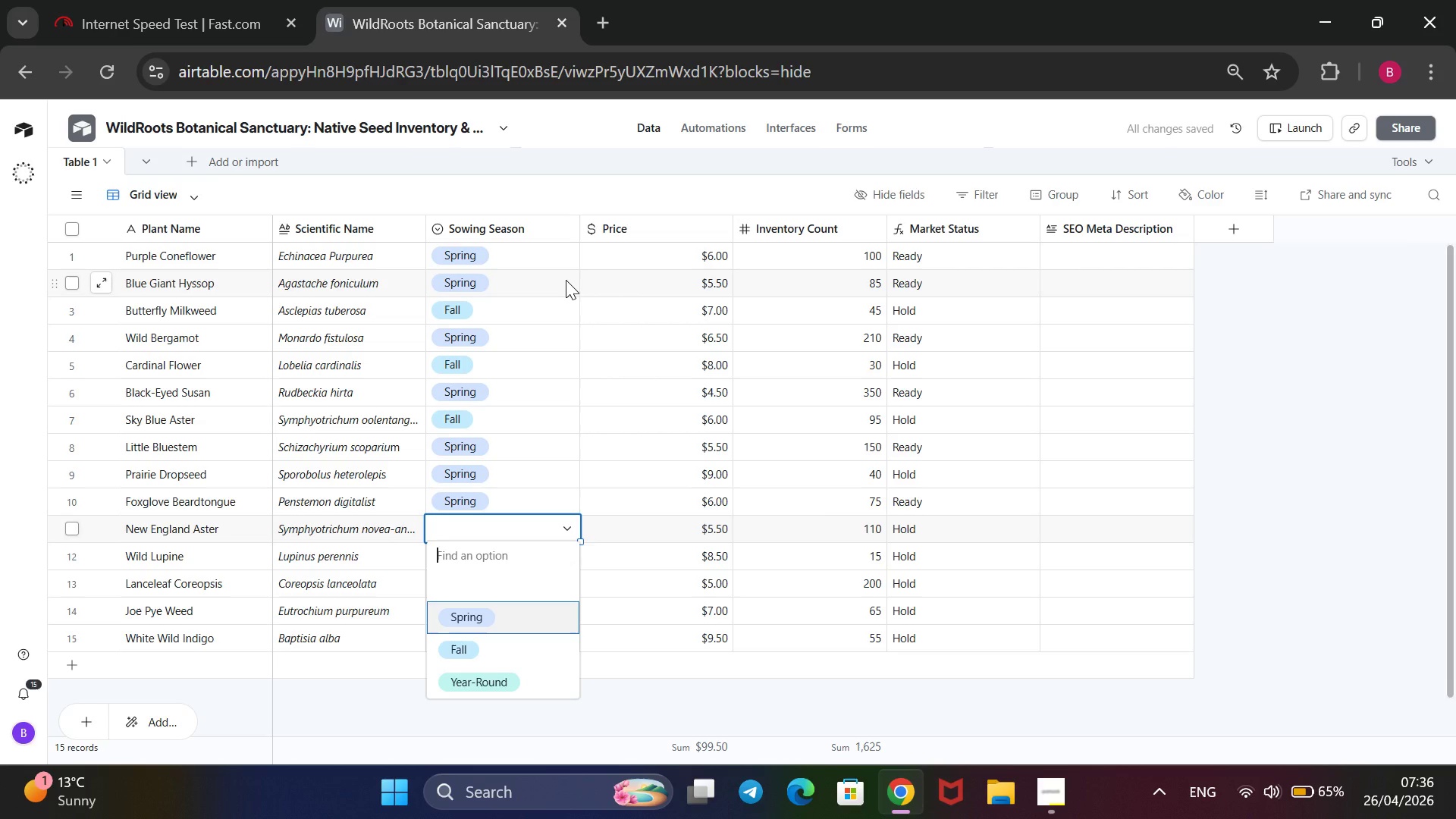 
key(Enter)
 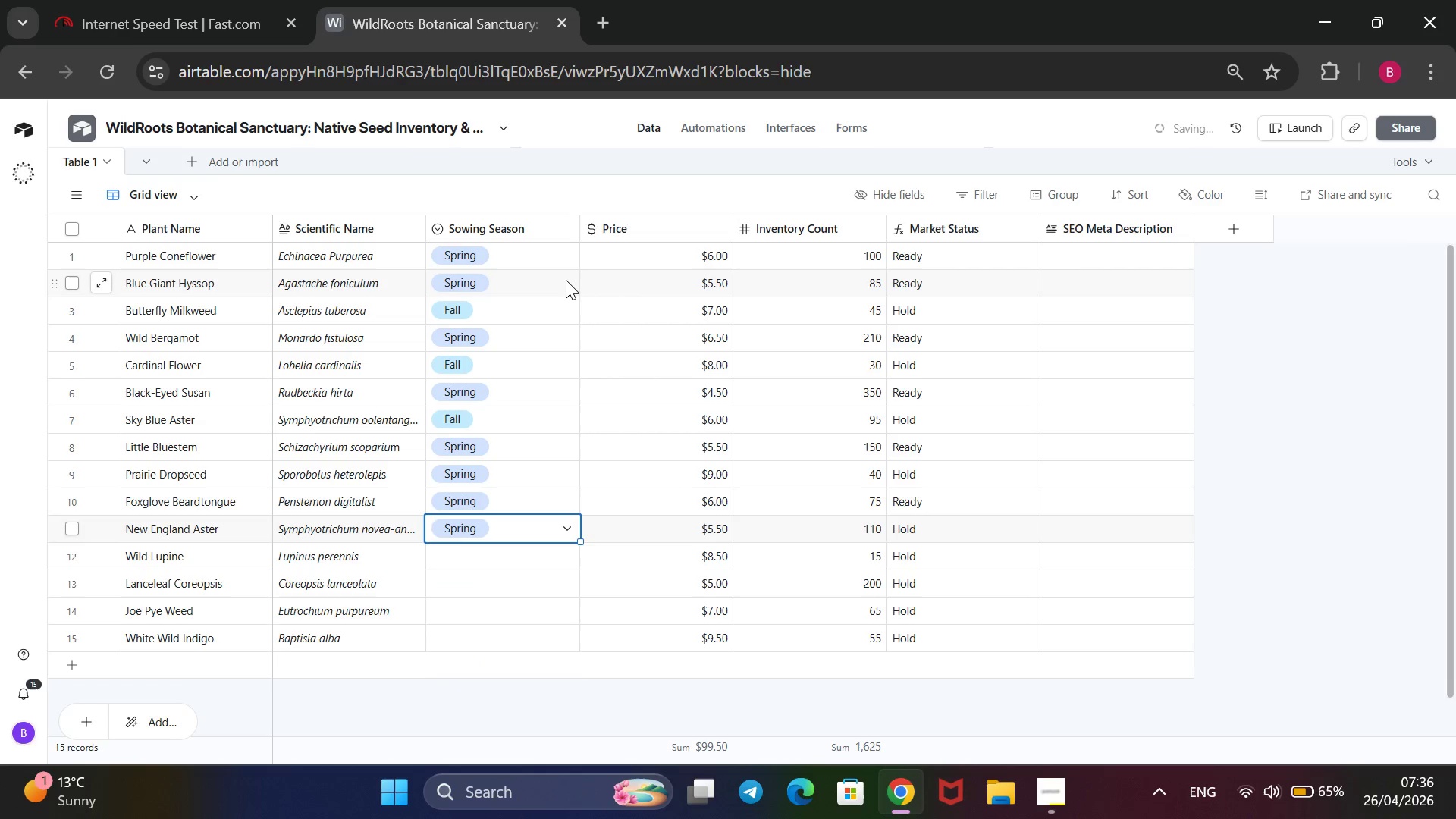 
key(ArrowDown)
 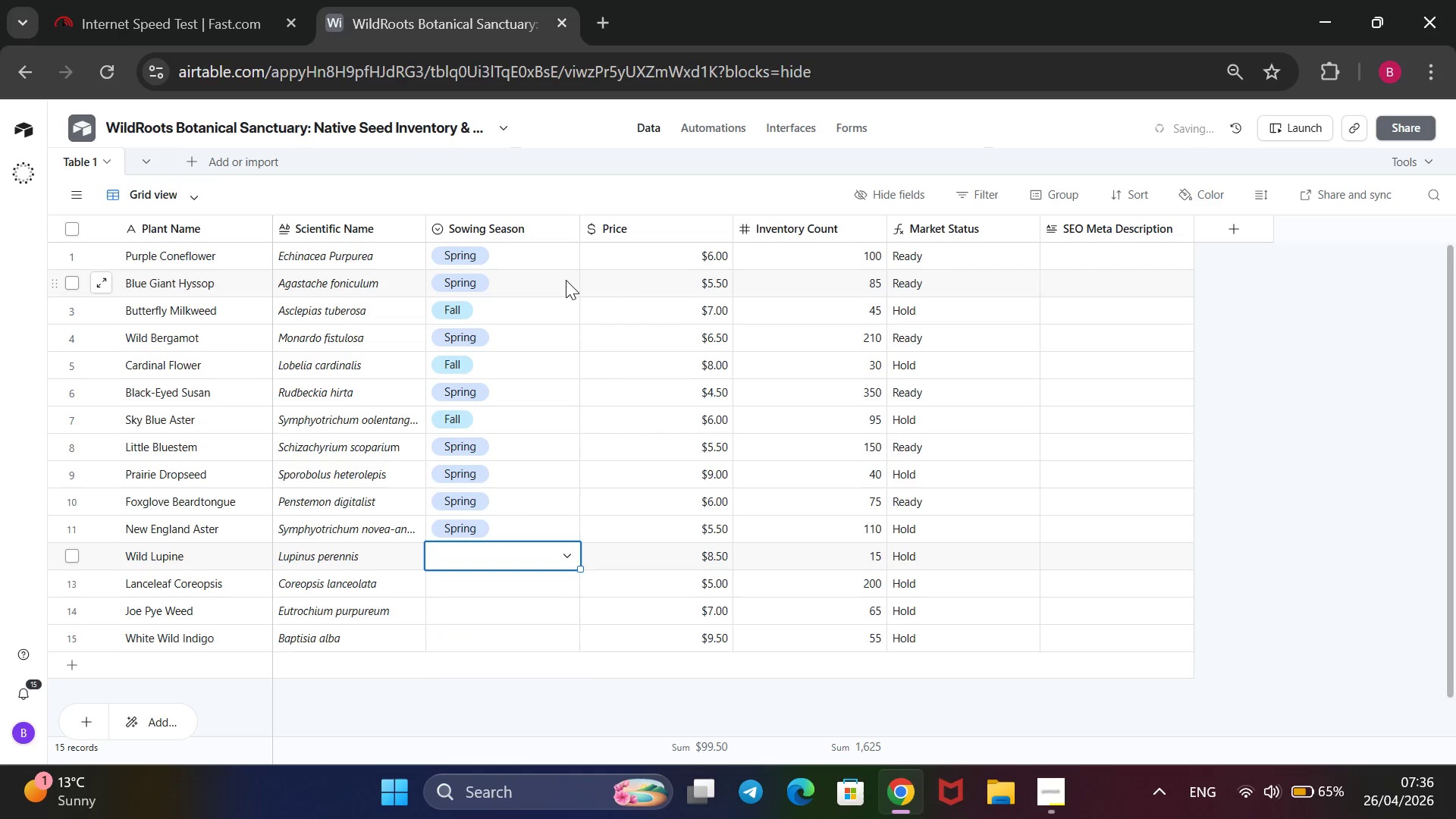 
key(Enter)
 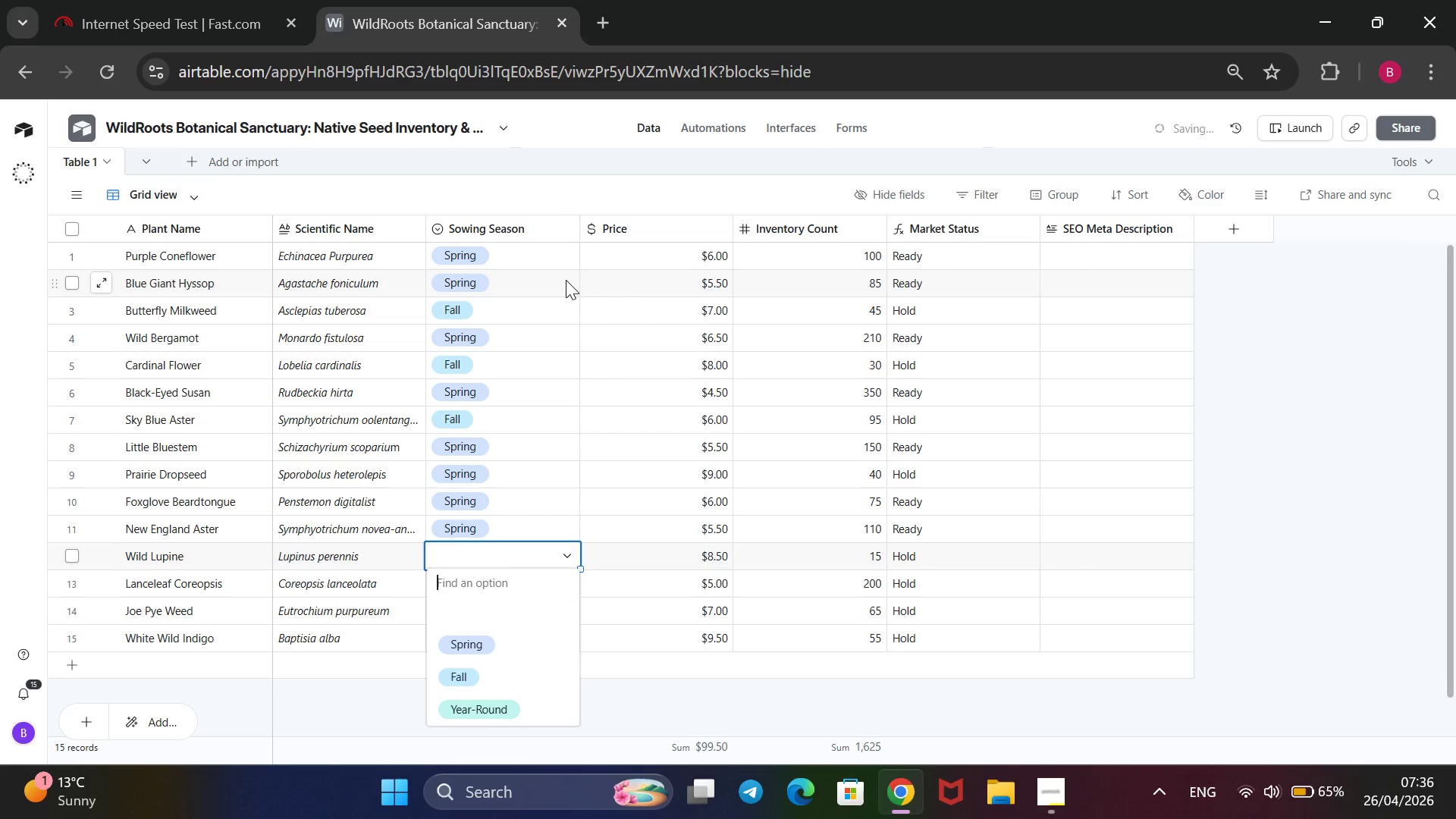 
key(ArrowDown)
 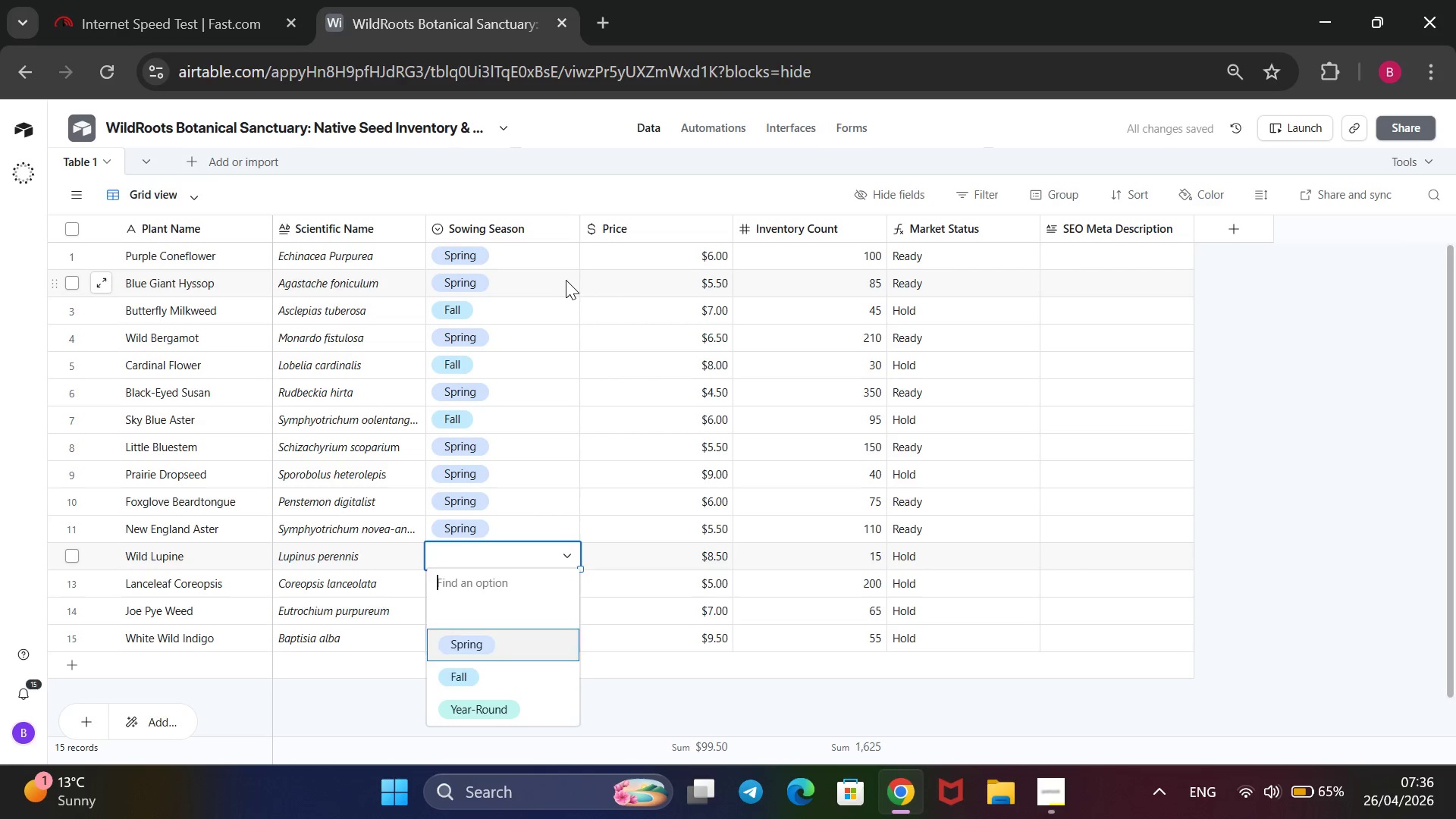 
key(ArrowDown)
 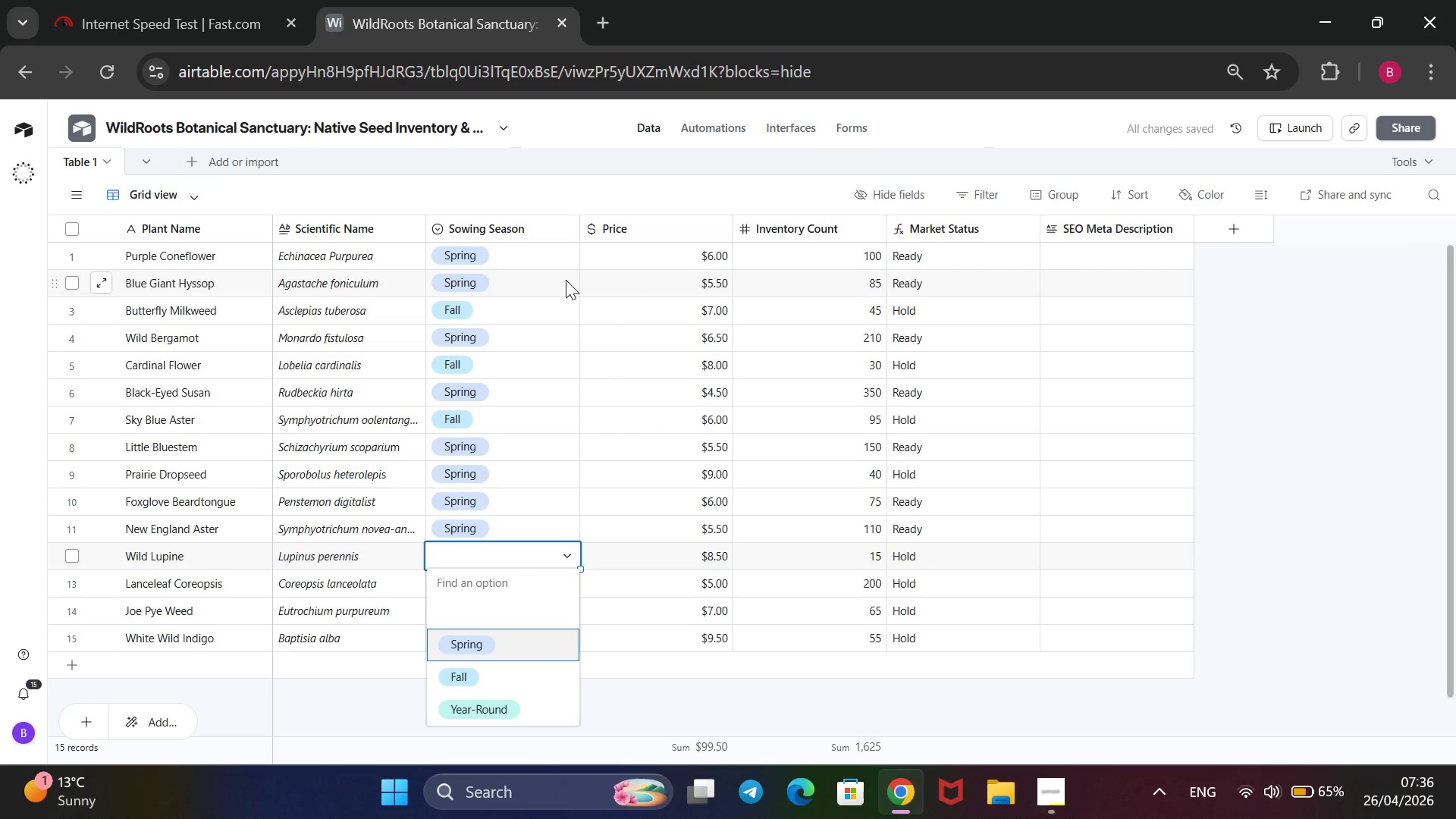 
key(Enter)
 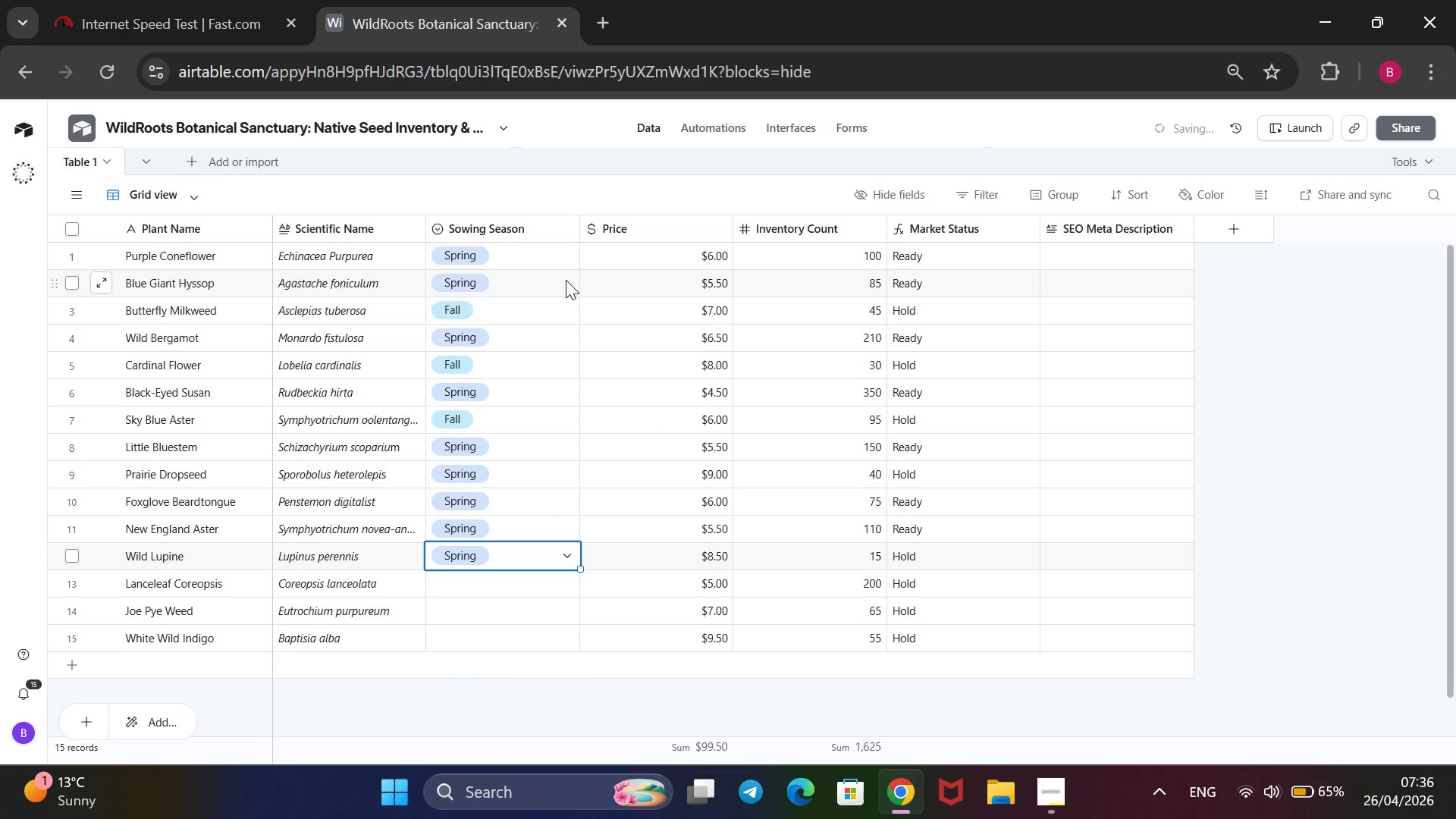 
key(ArrowDown)
 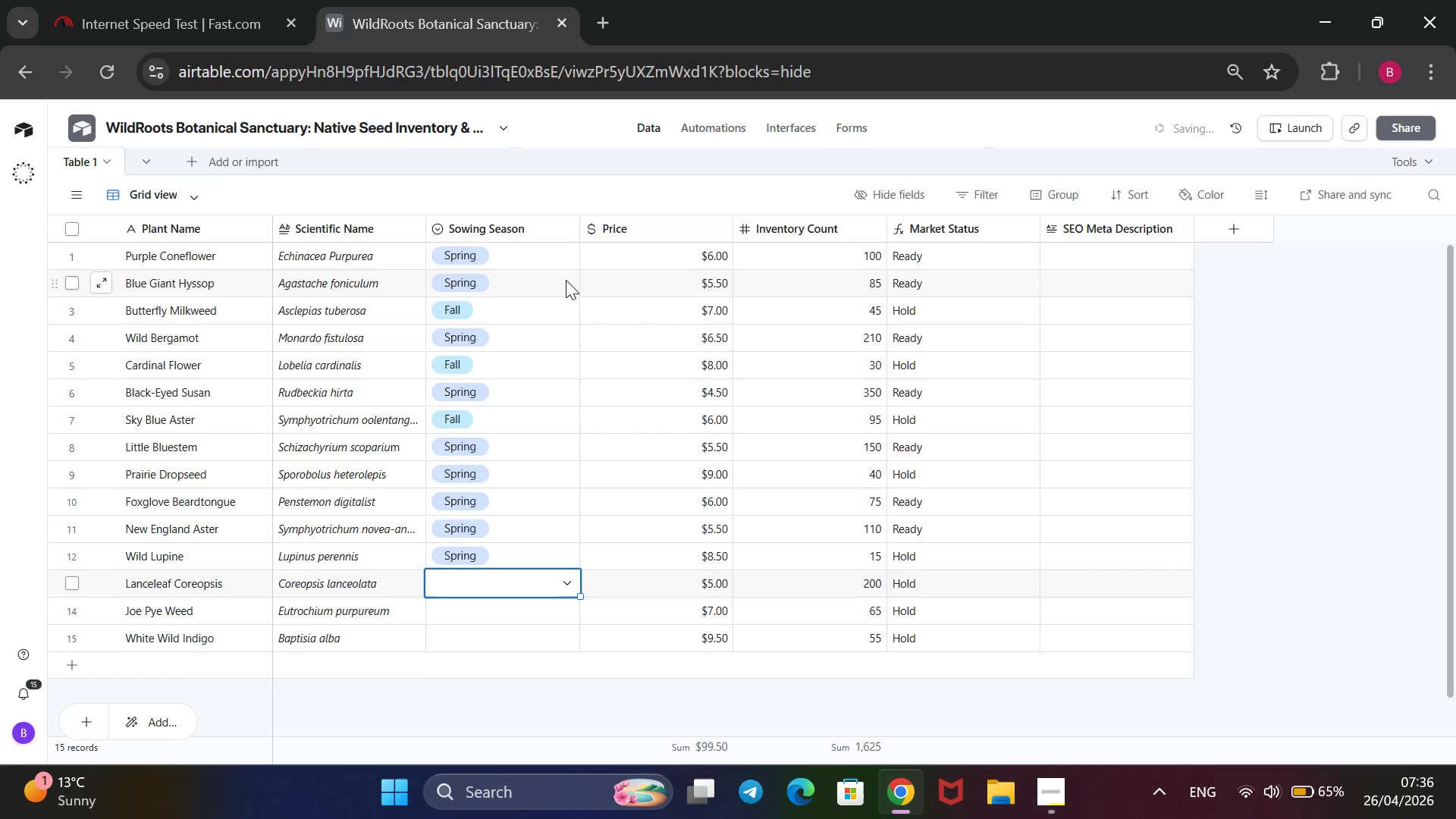 
key(Enter)
 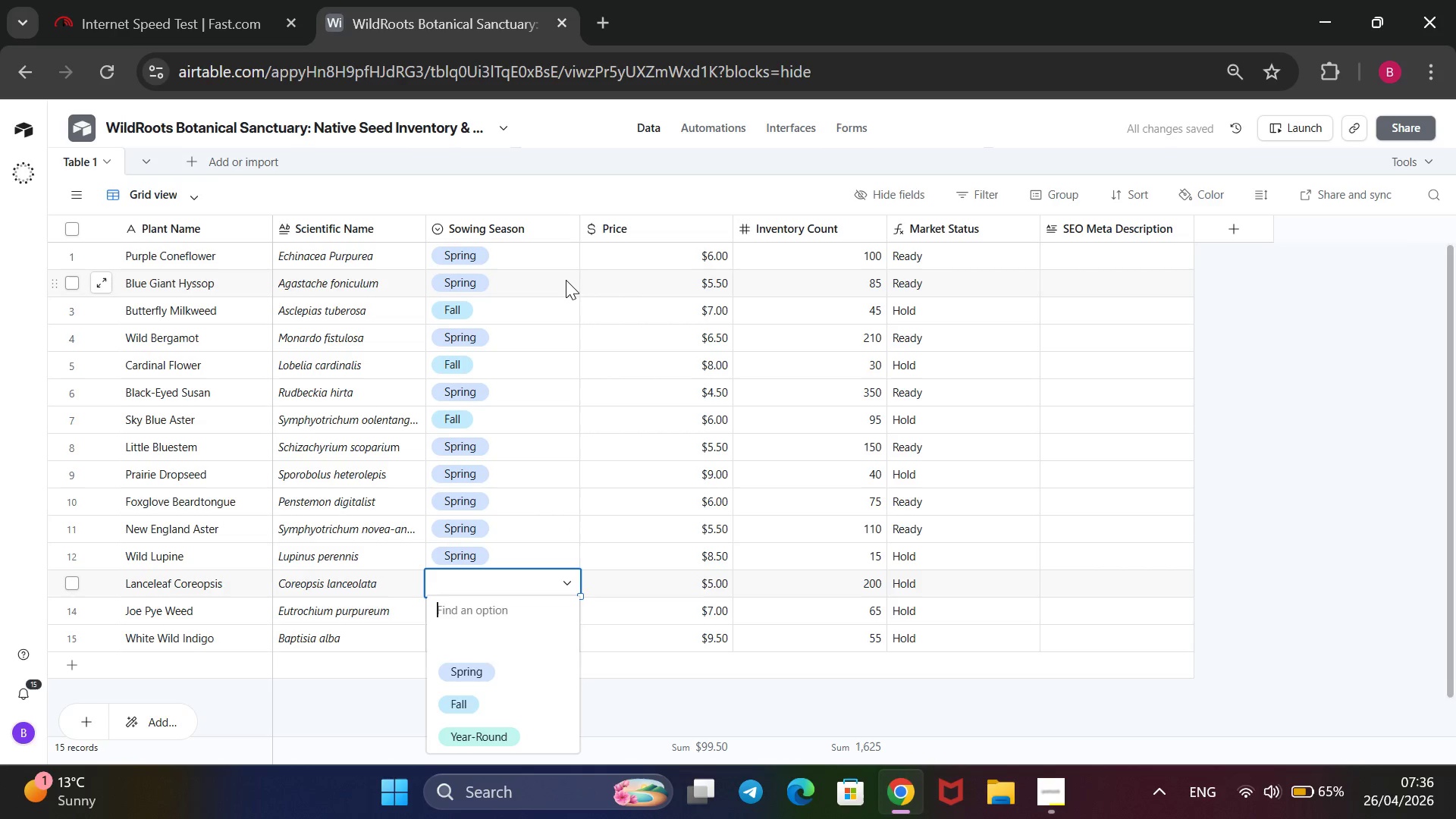 
key(ArrowDown)
 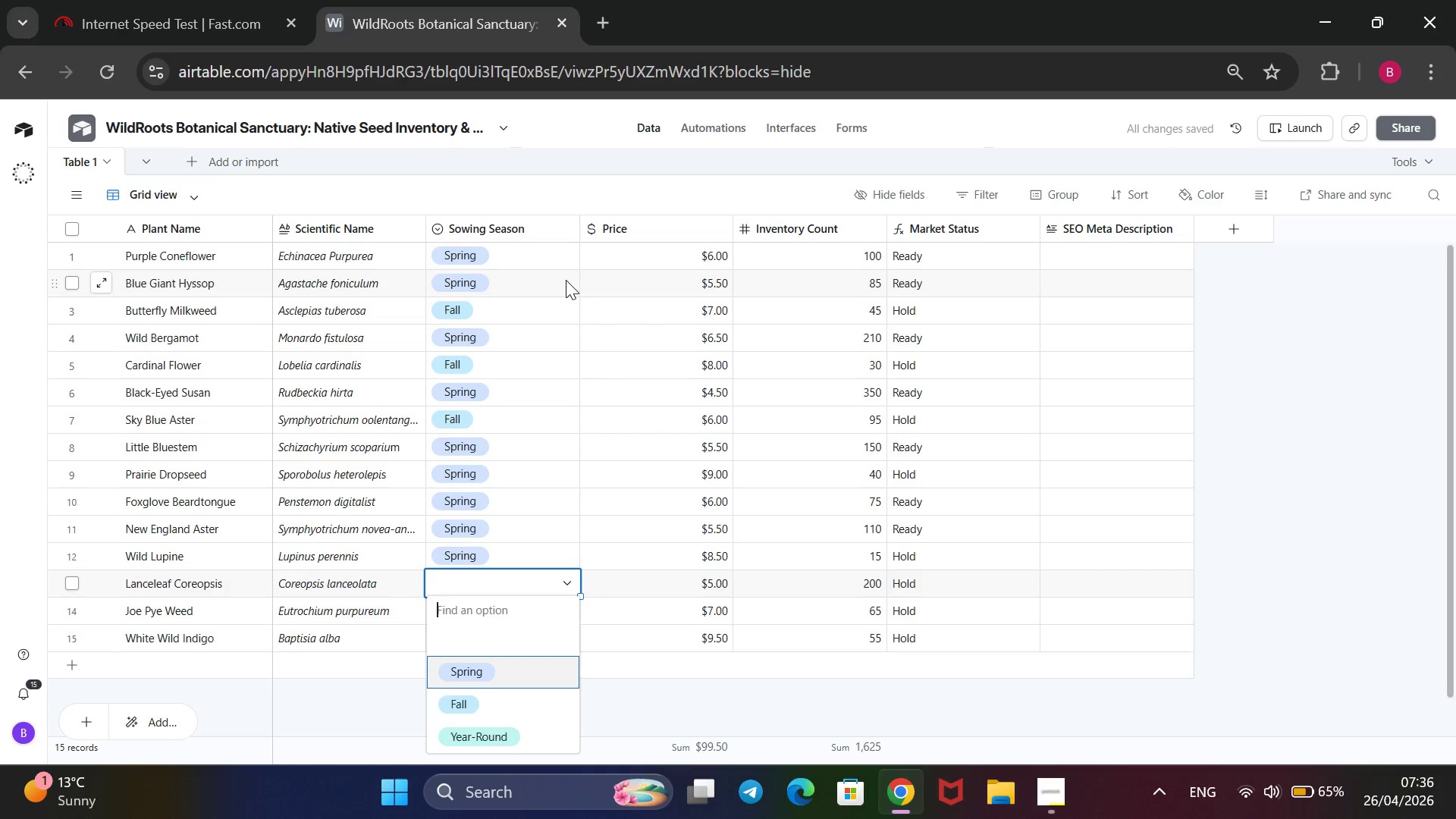 
key(ArrowDown)
 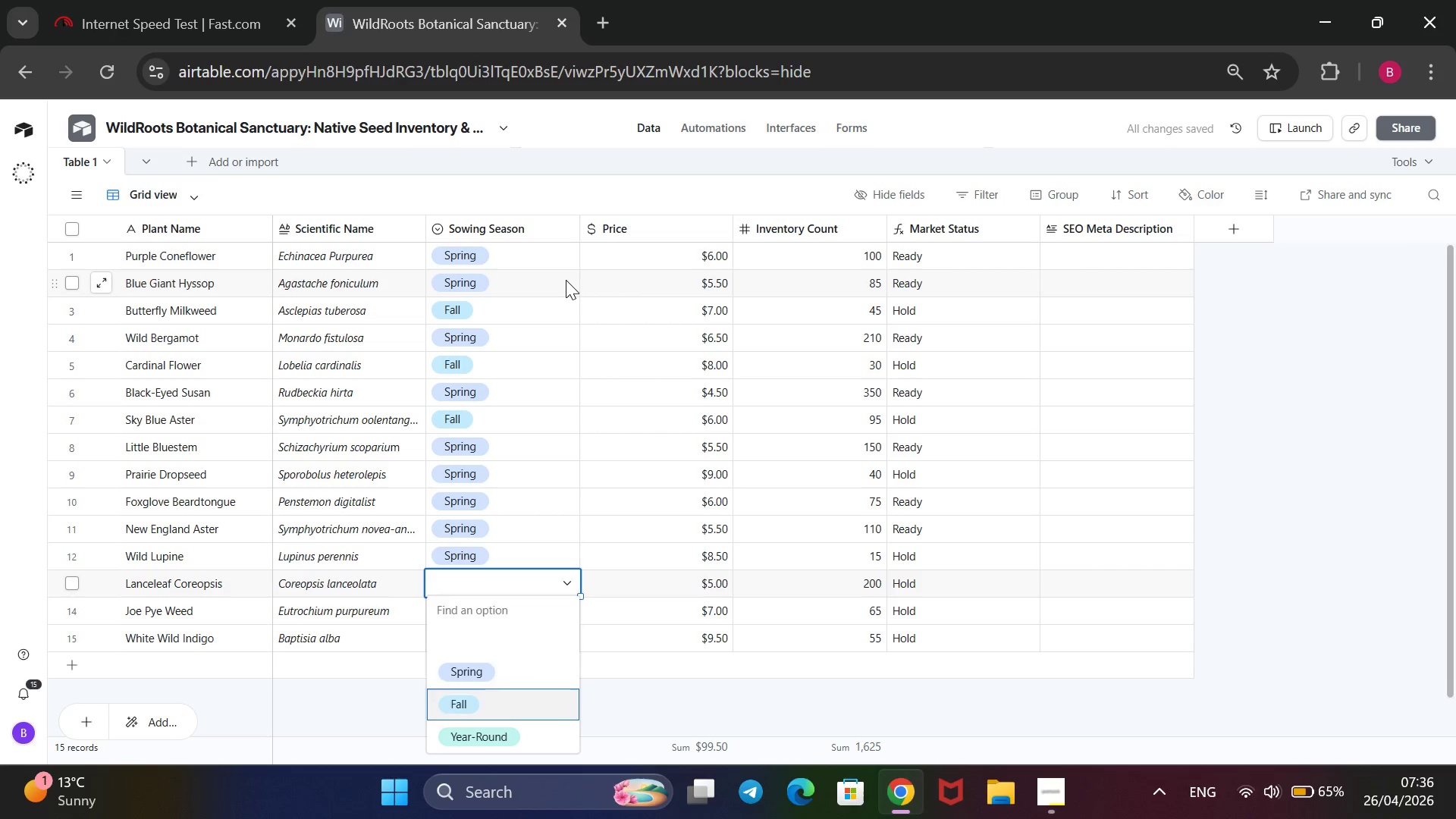 
key(ArrowDown)
 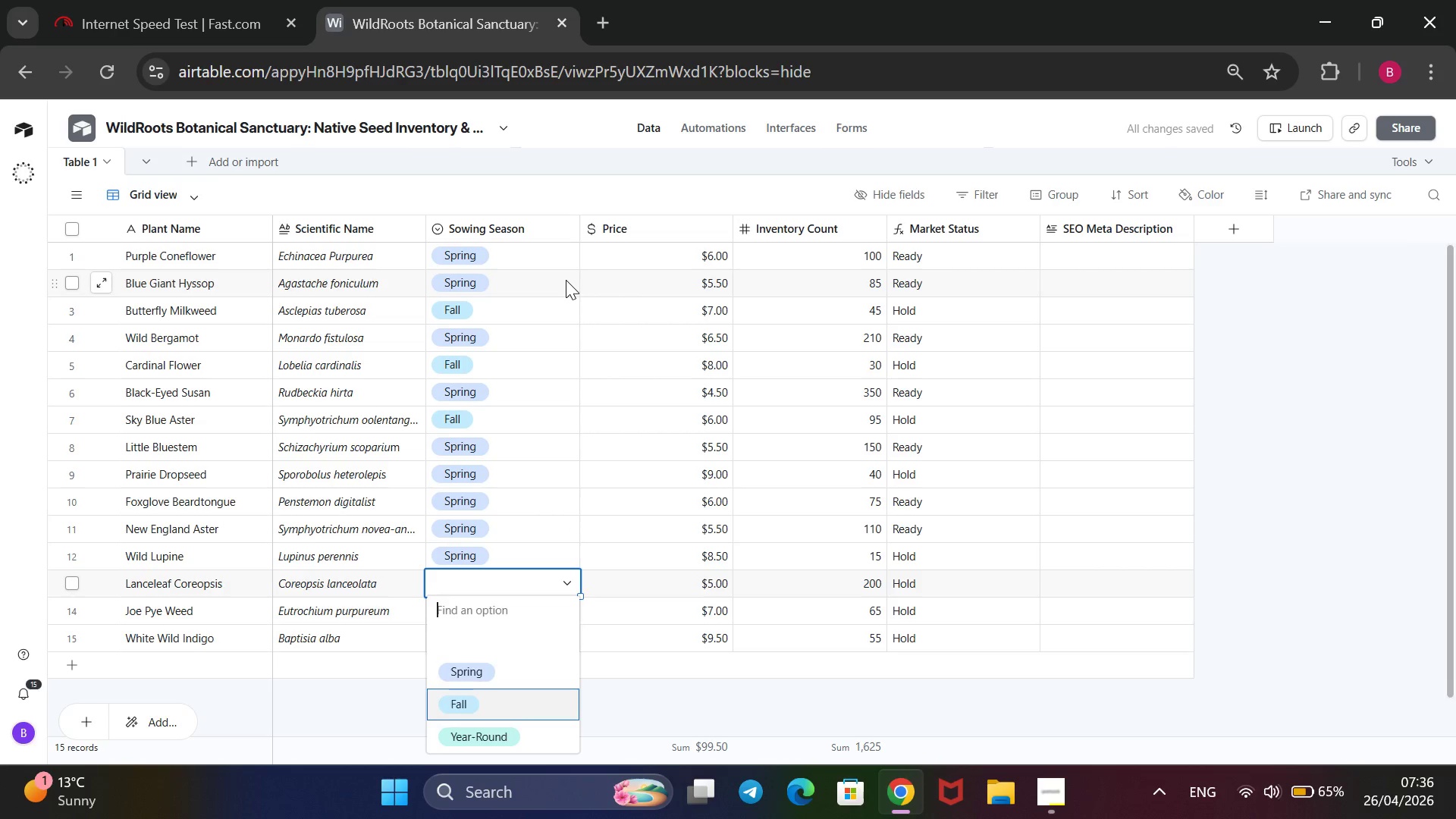 
key(Enter)
 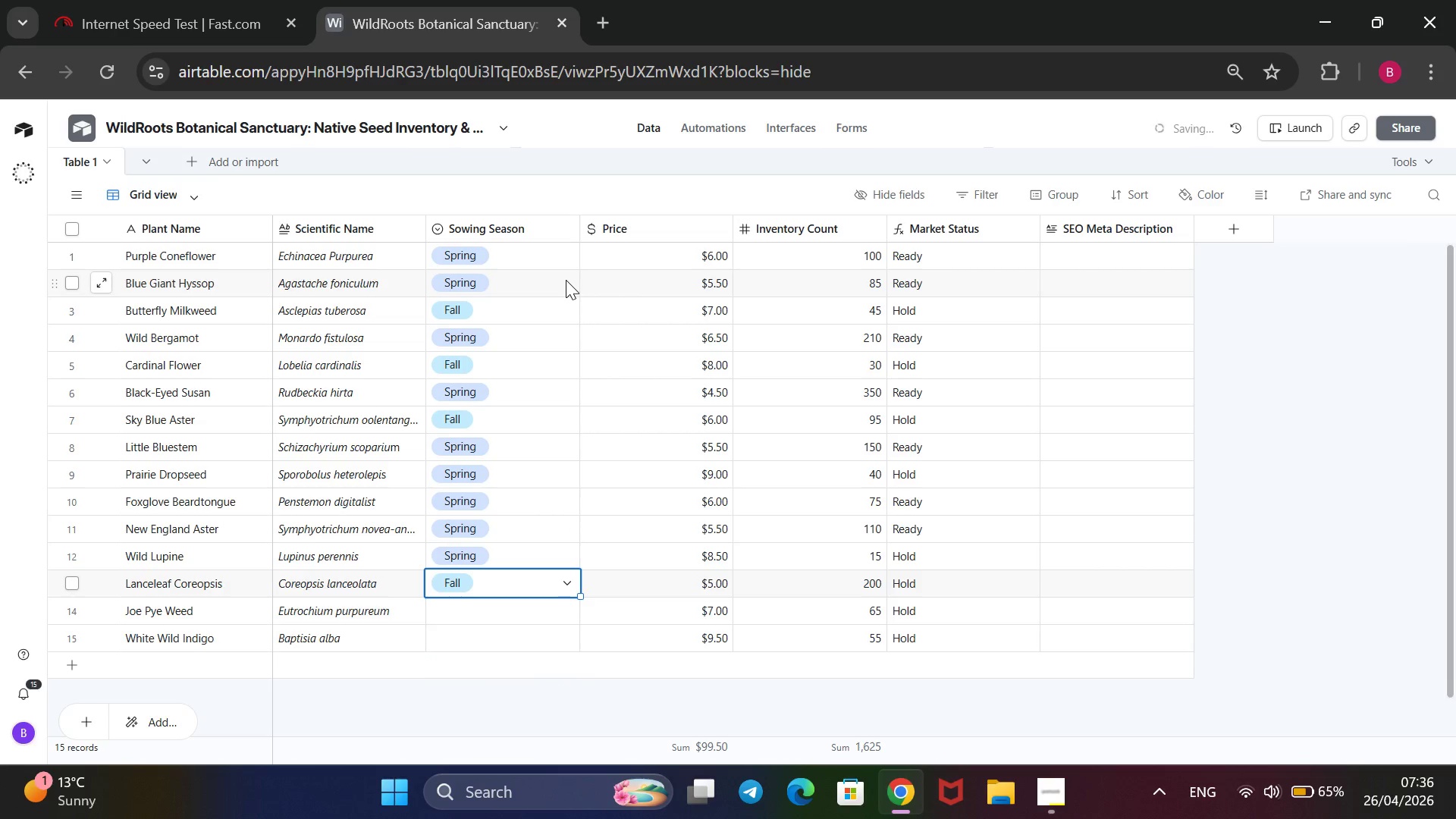 
key(ArrowDown)
 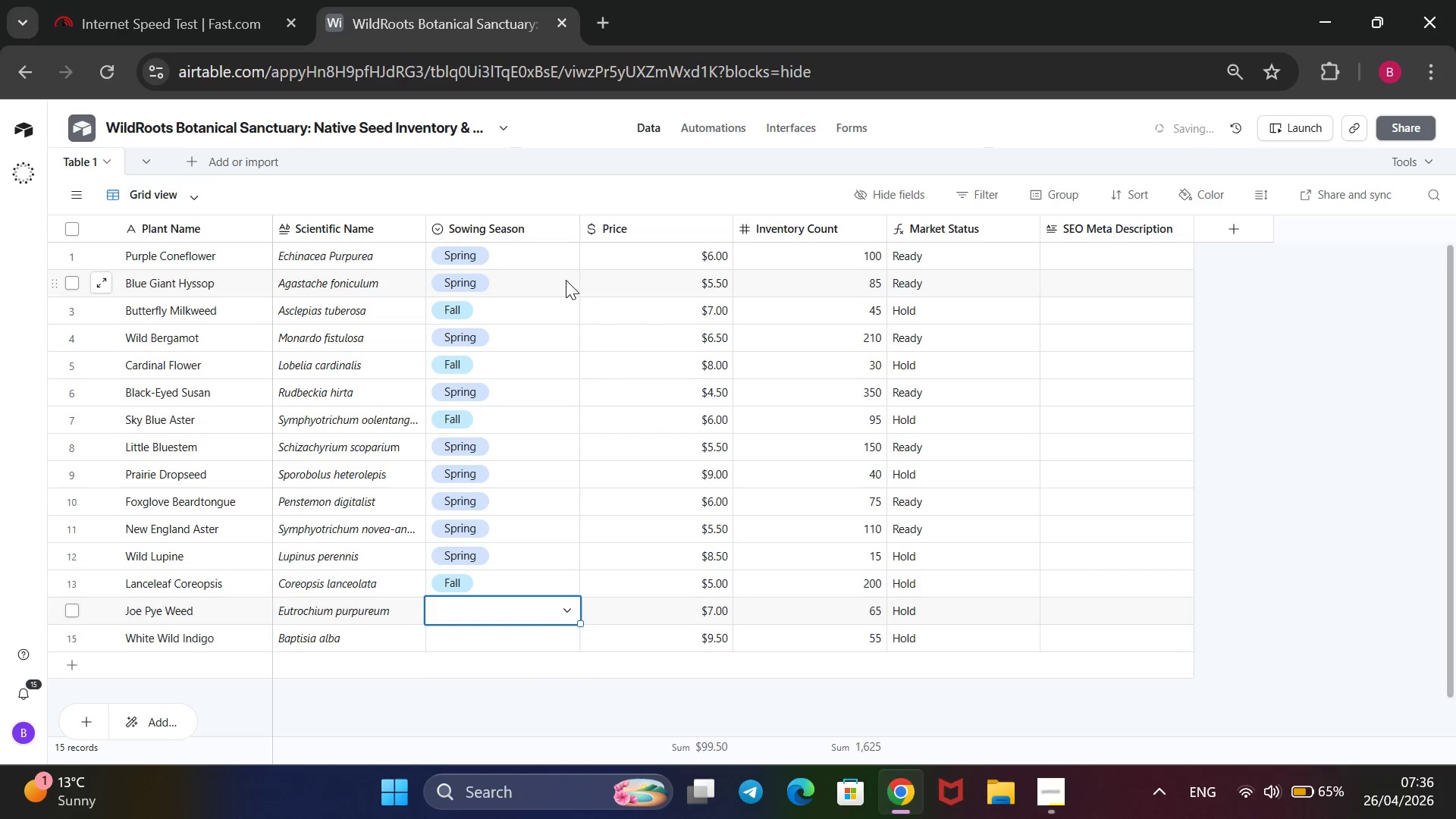 
key(Enter)
 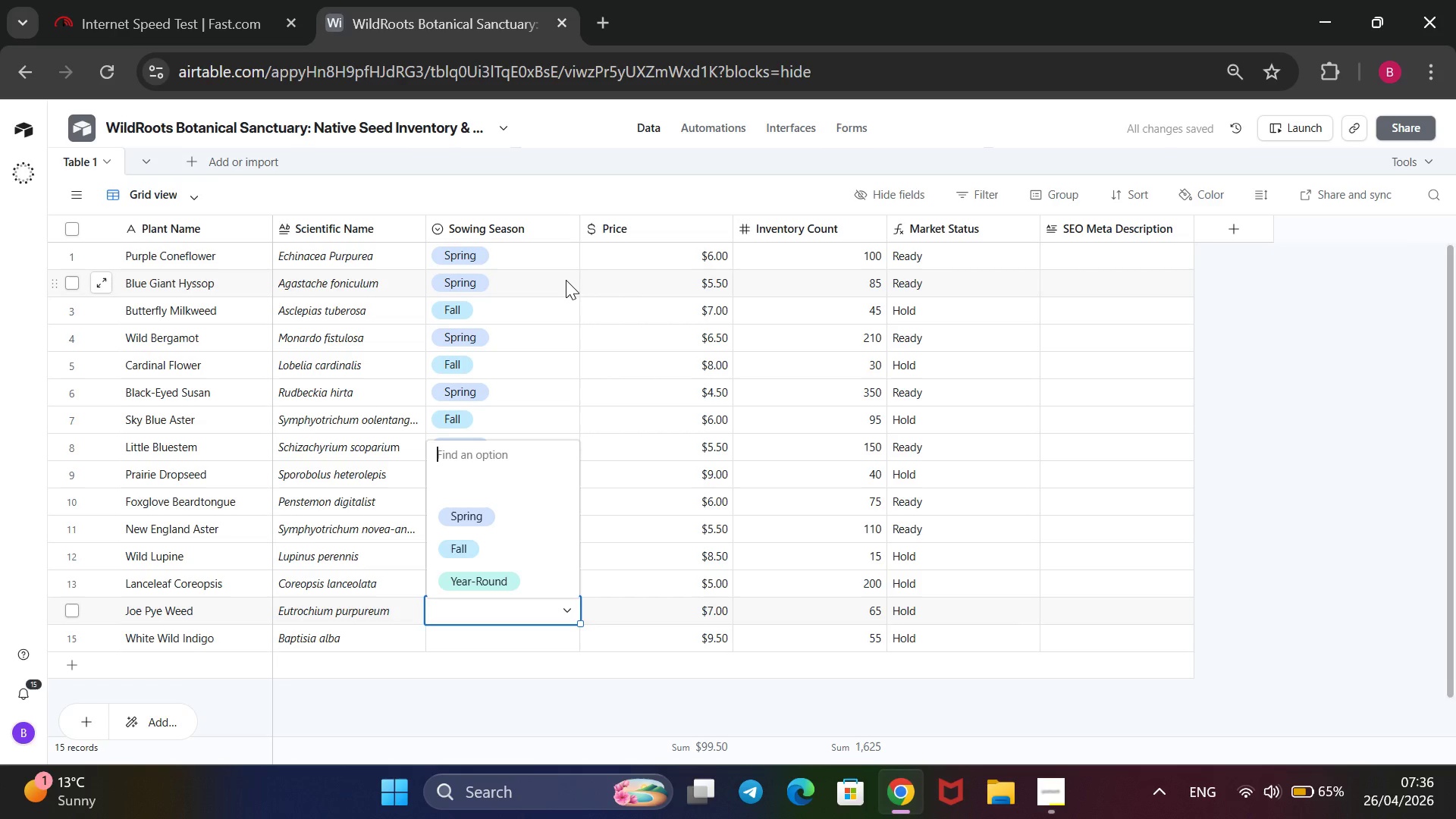 
key(ArrowDown)
 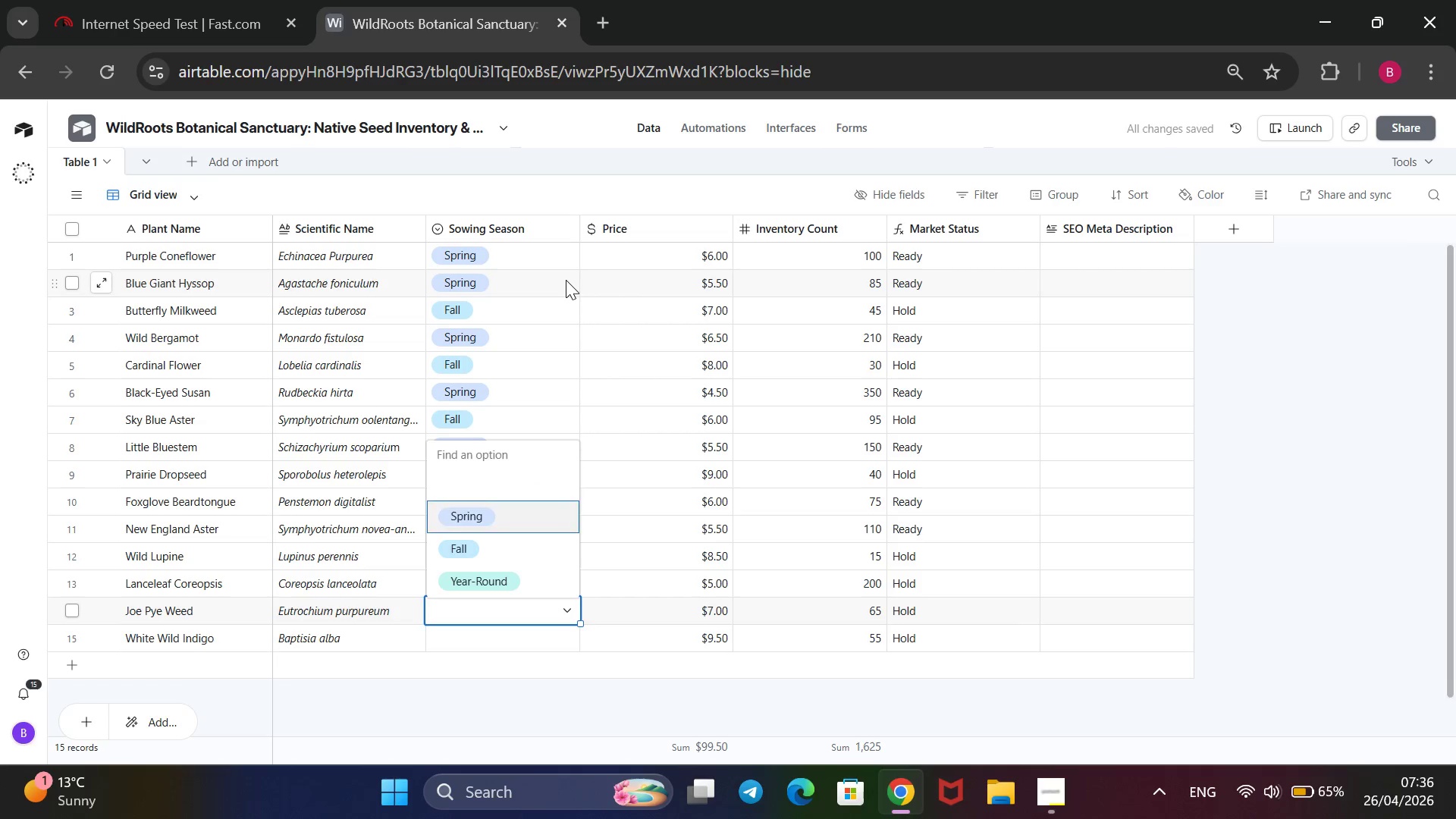 
key(ArrowDown)
 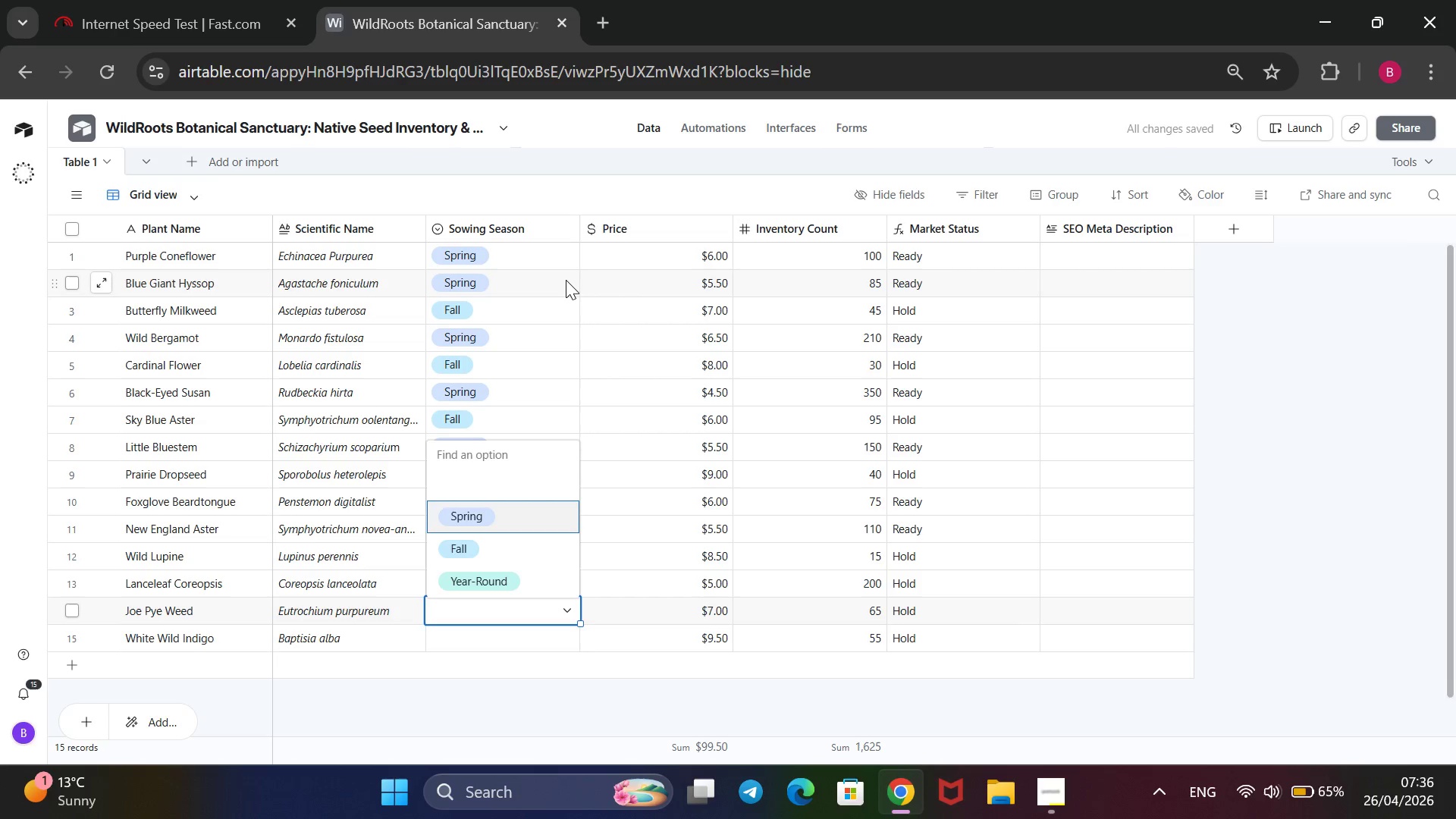 
key(Enter)
 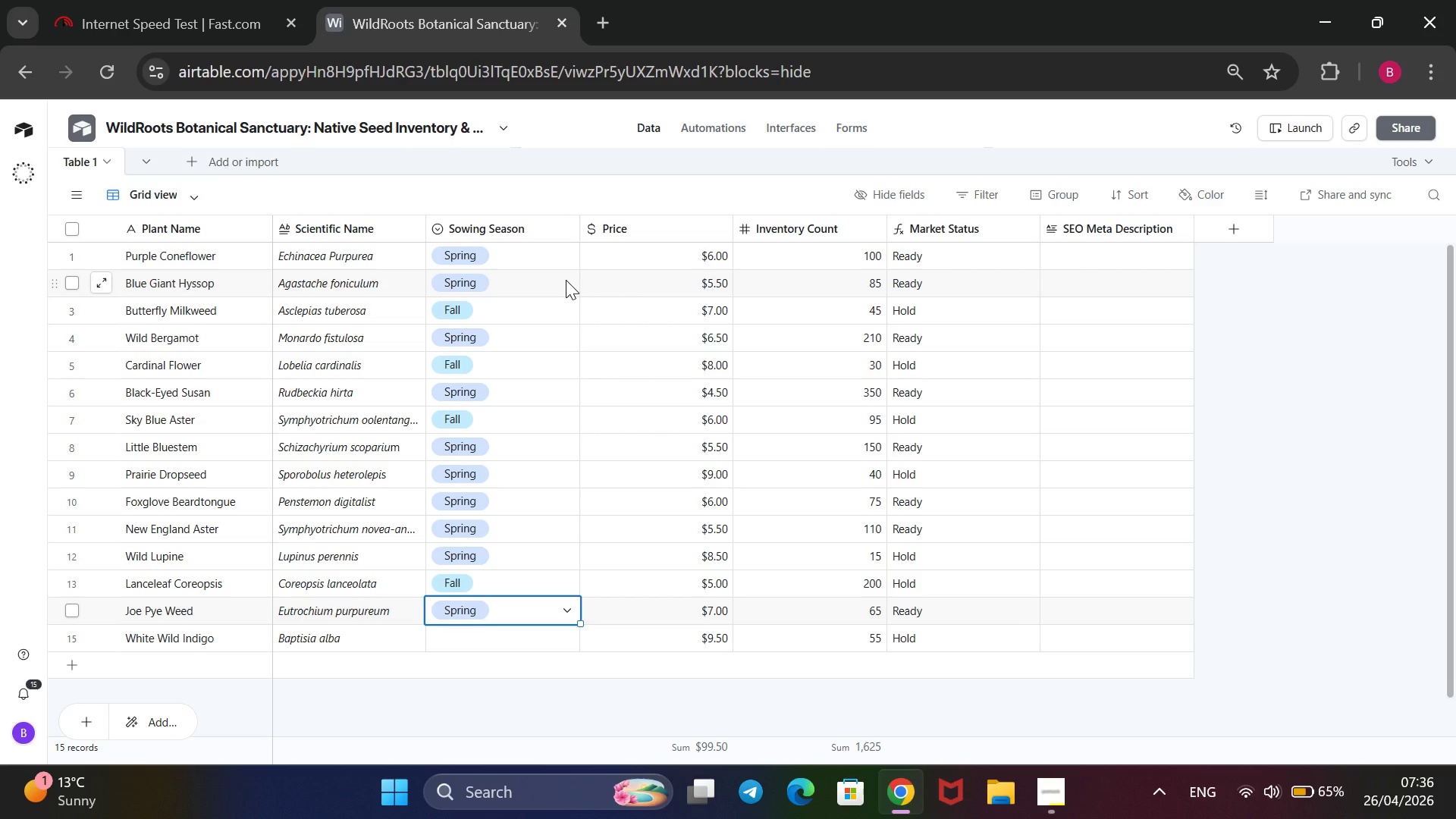 
wait(15.73)
 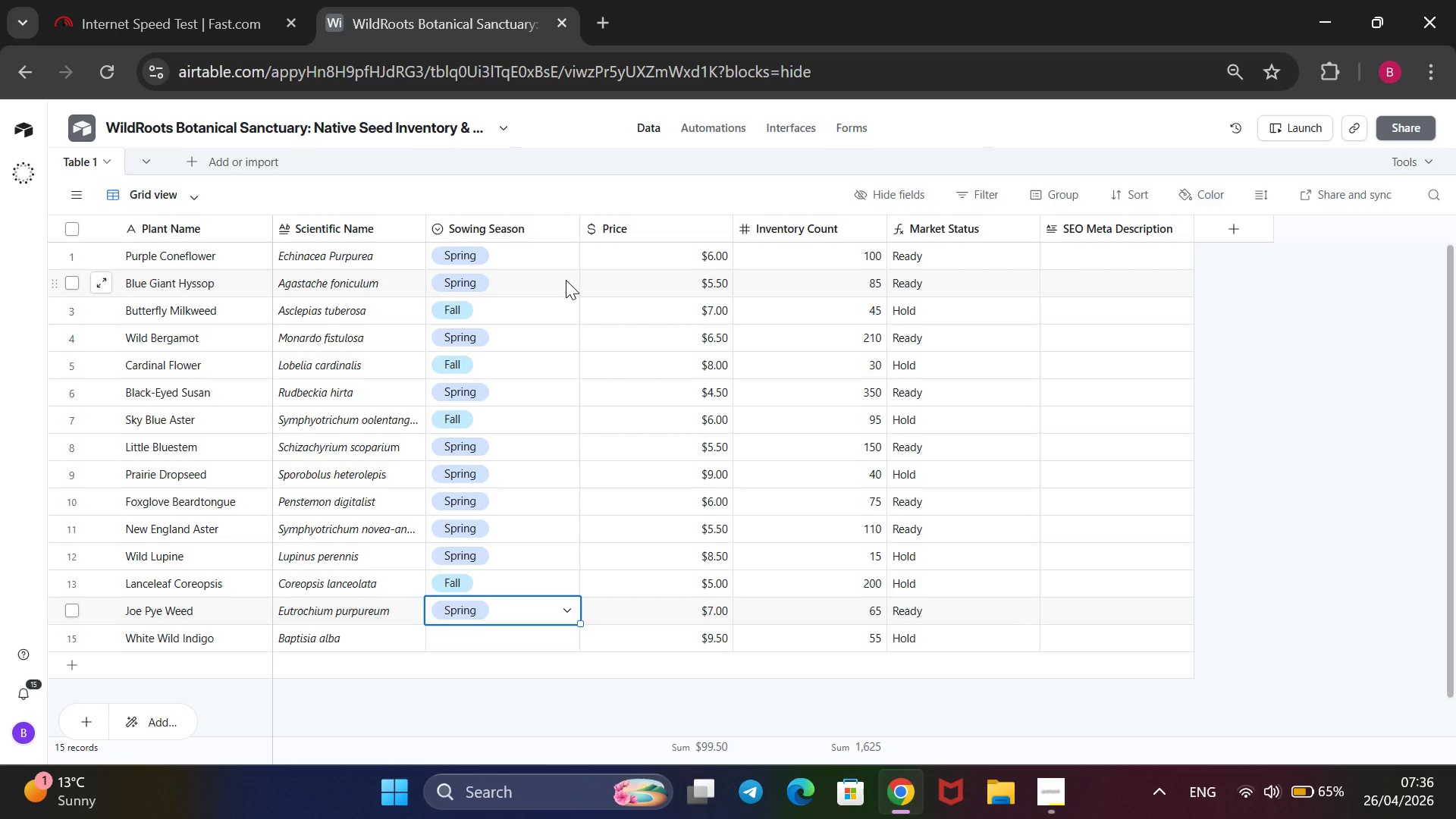 
key(ArrowUp)
 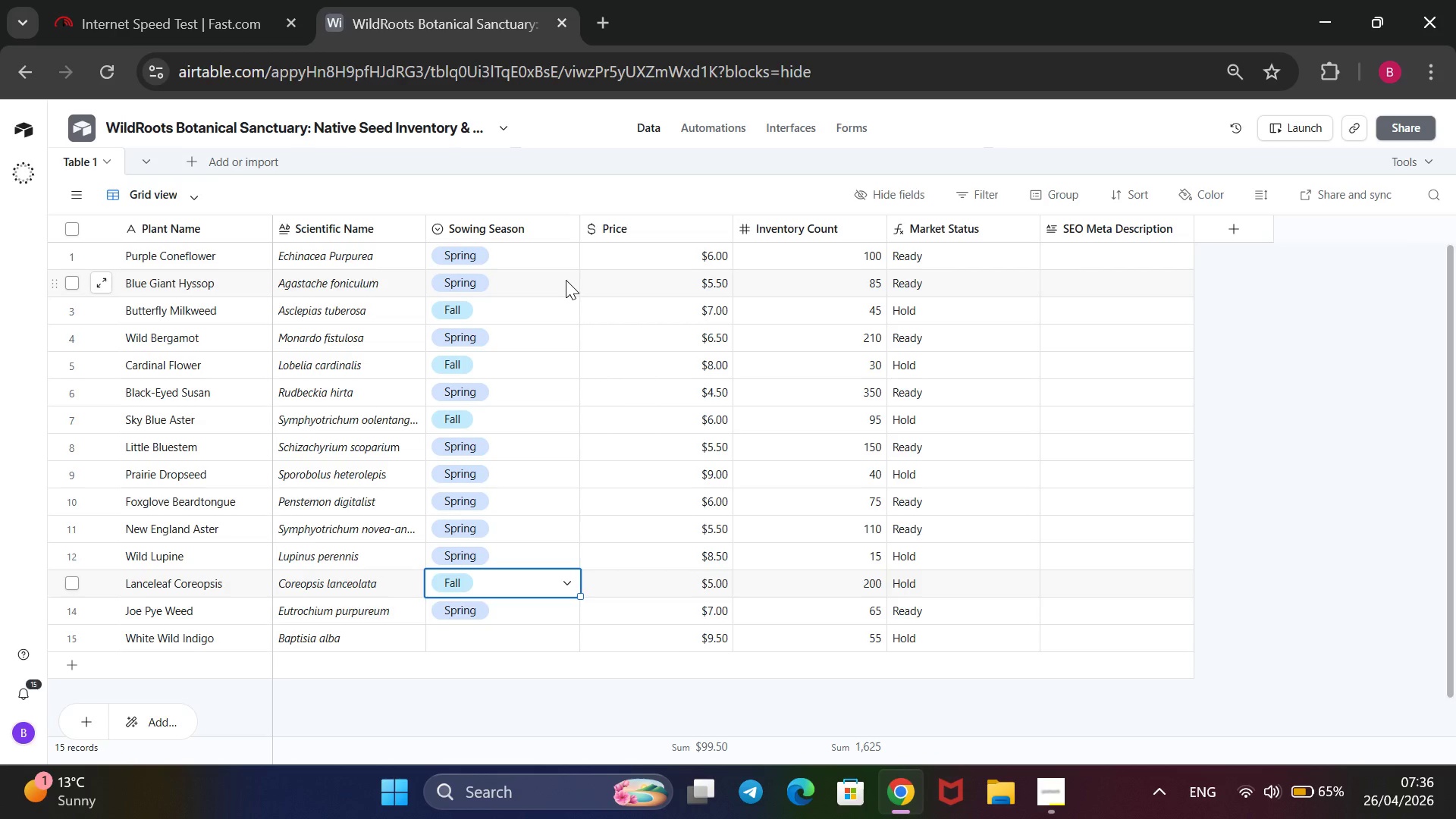 
key(Enter)
 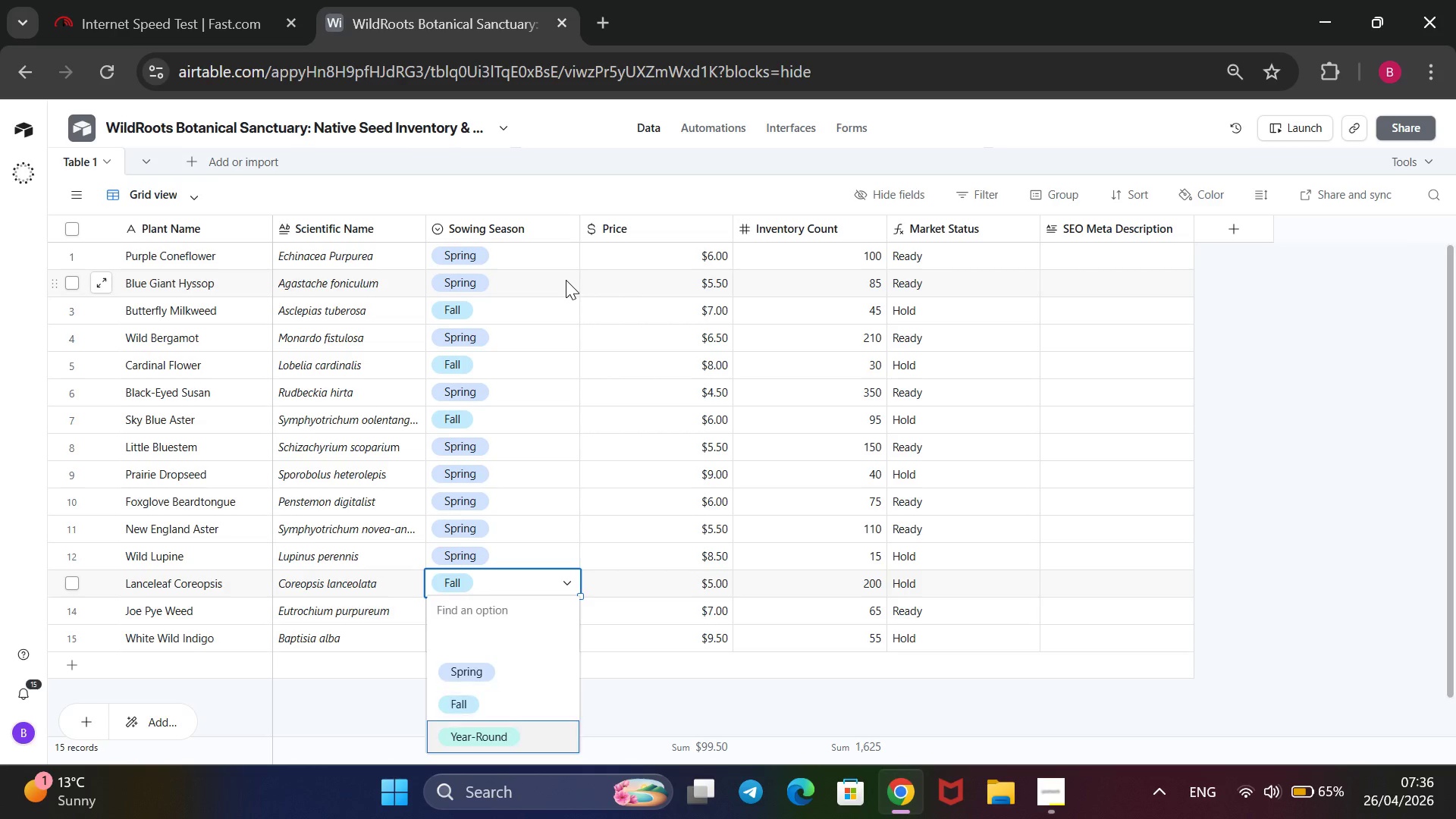 
key(ArrowDown)
 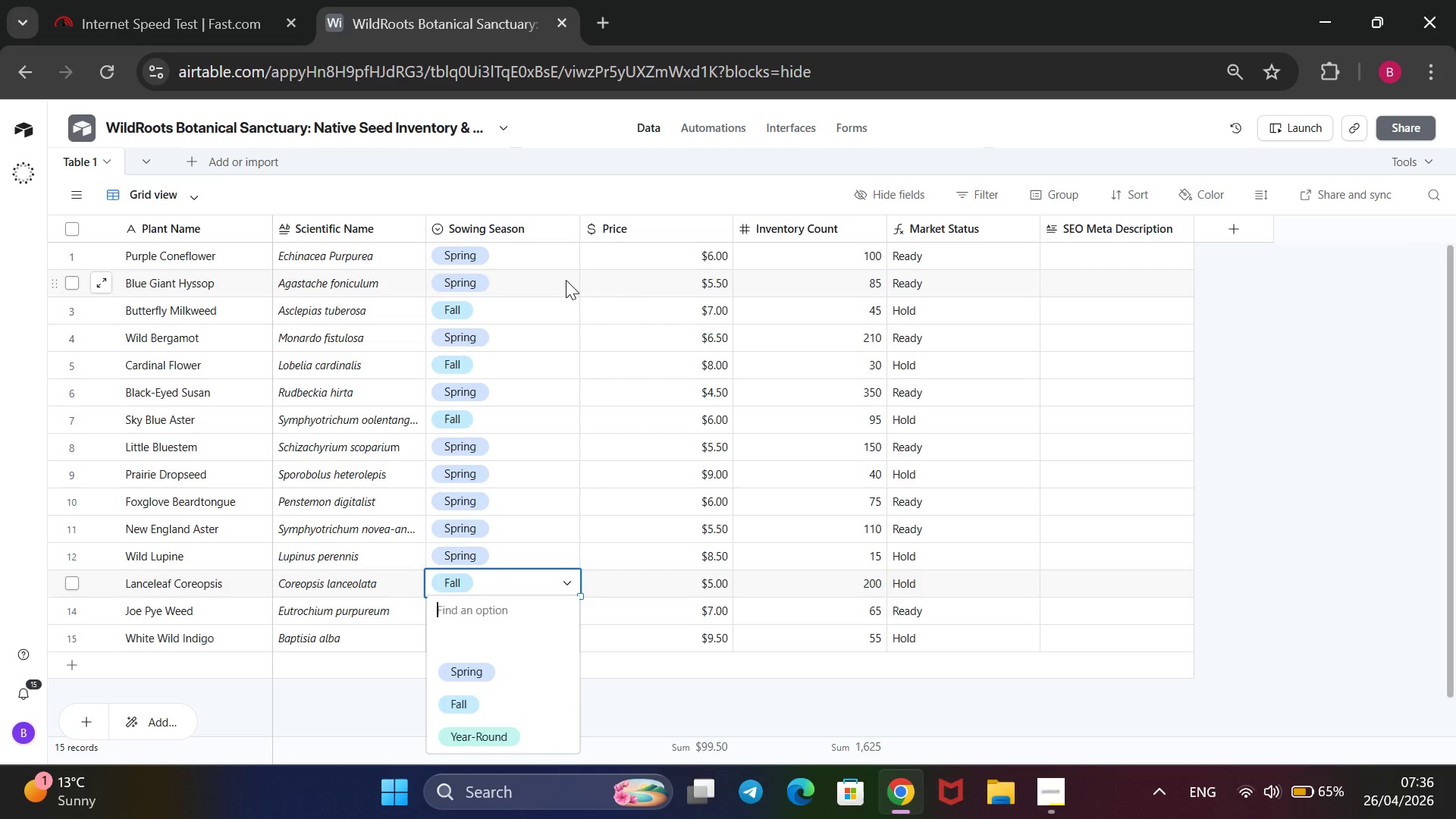 
key(ArrowDown)
 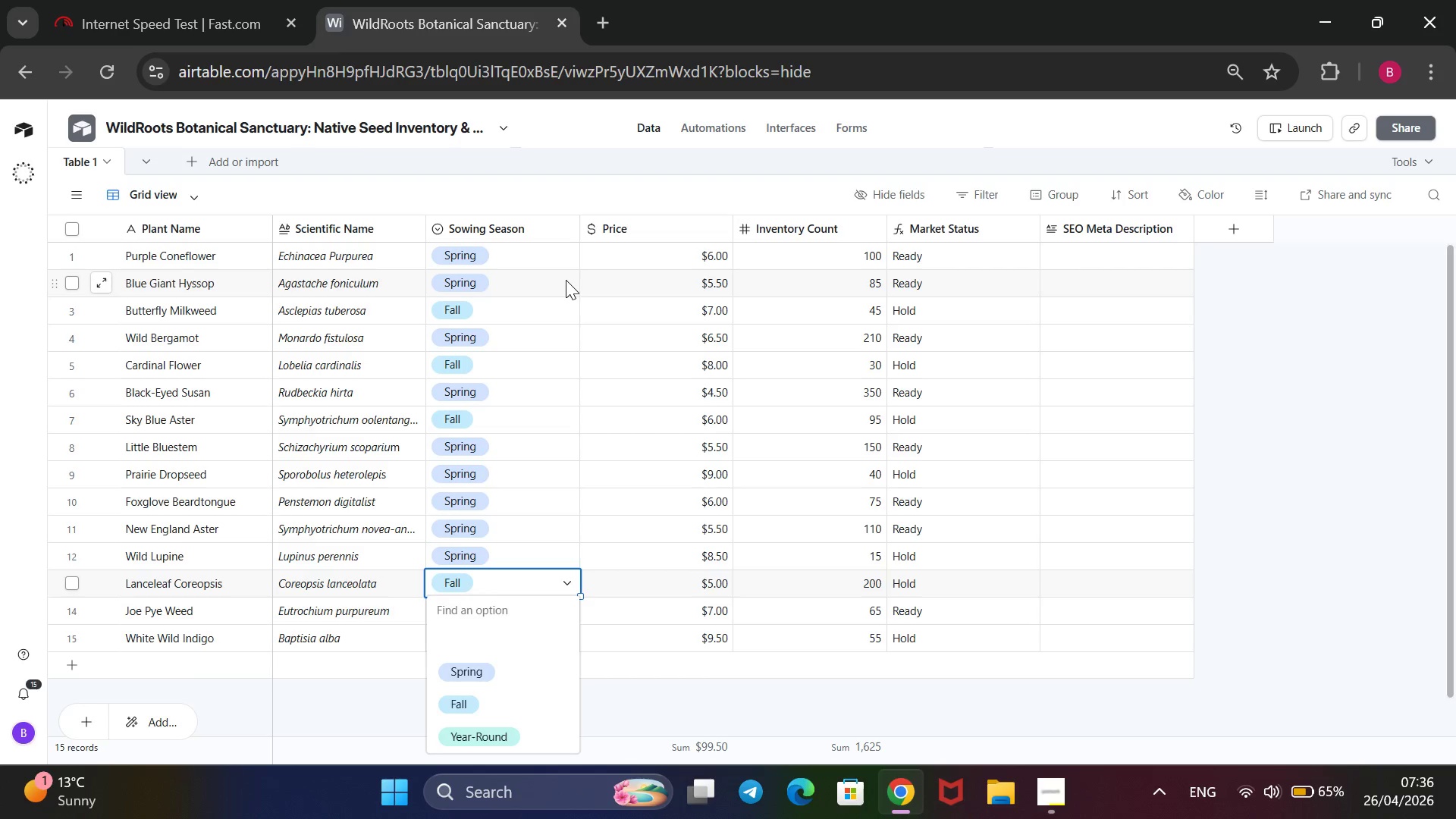 
key(ArrowDown)
 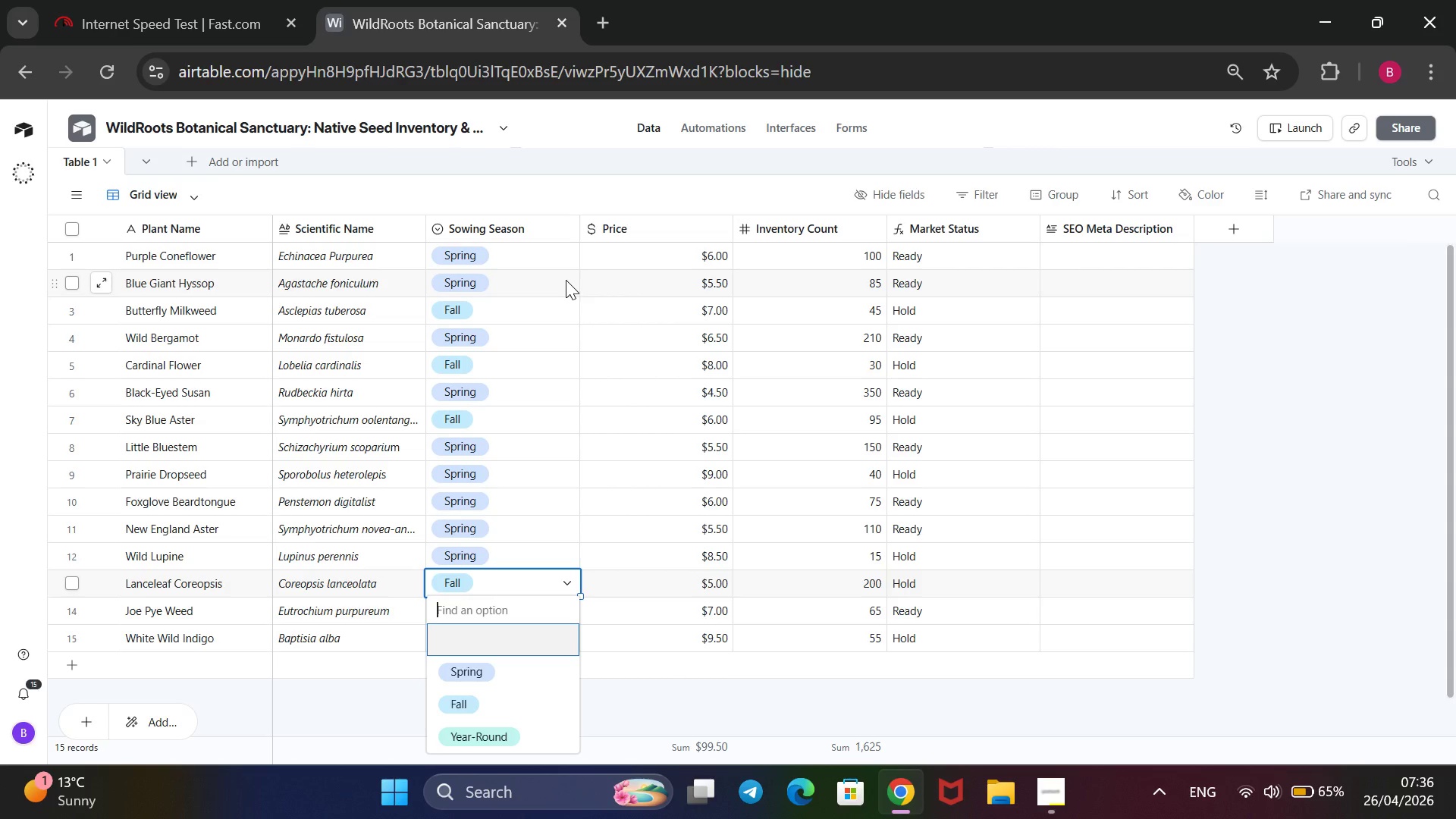 
key(ArrowDown)
 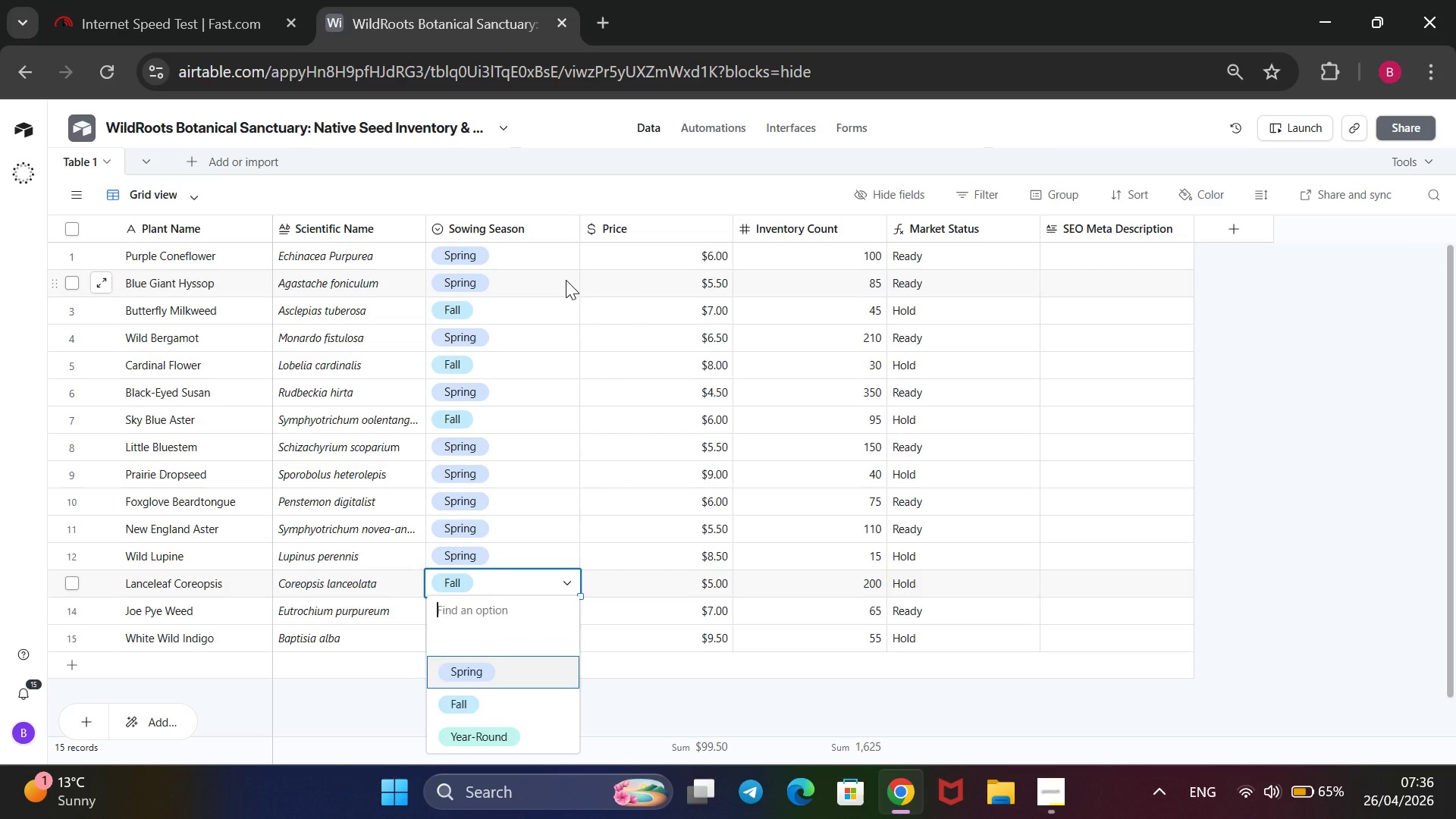 
key(Enter)
 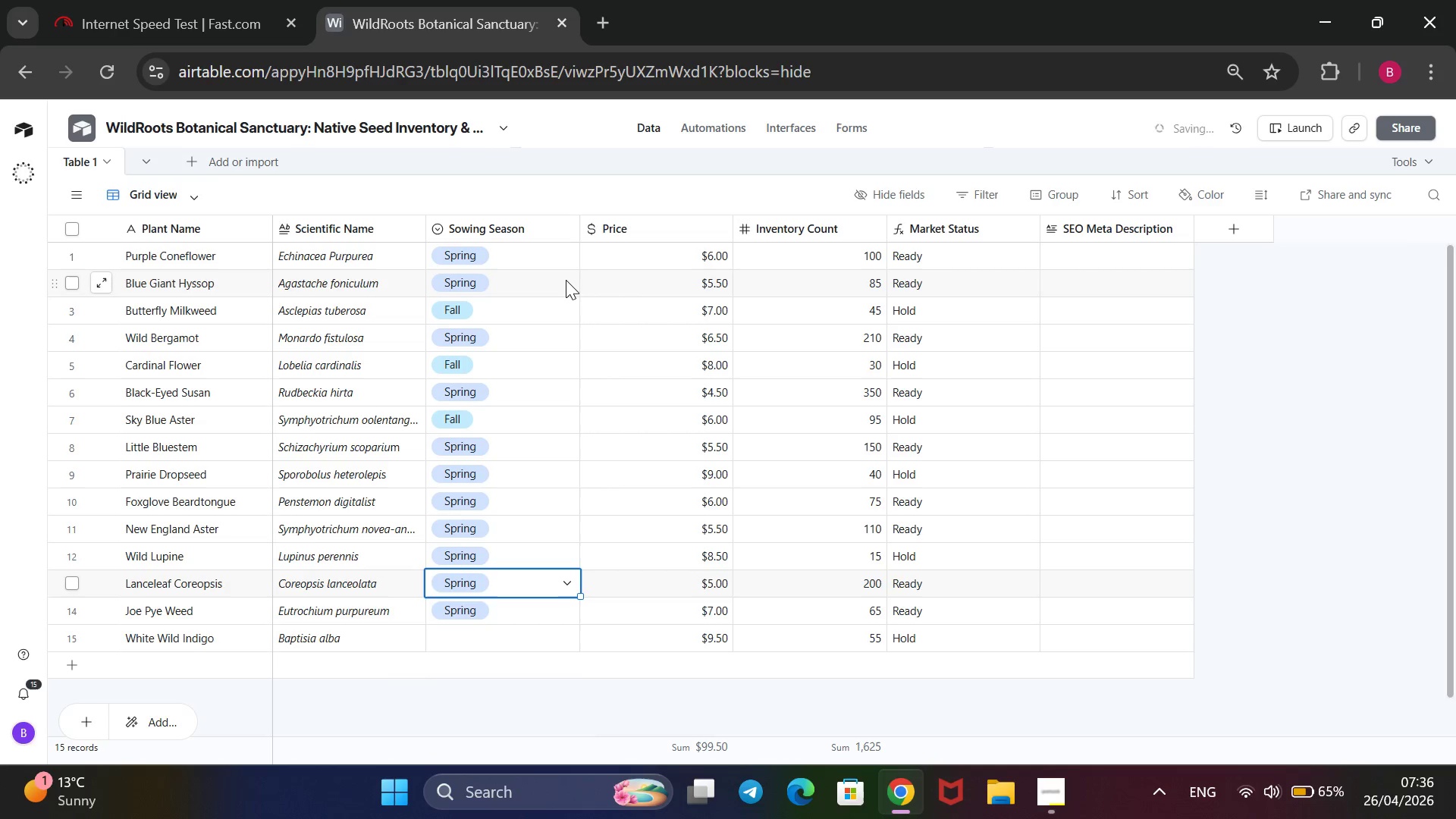 
key(ArrowDown)
 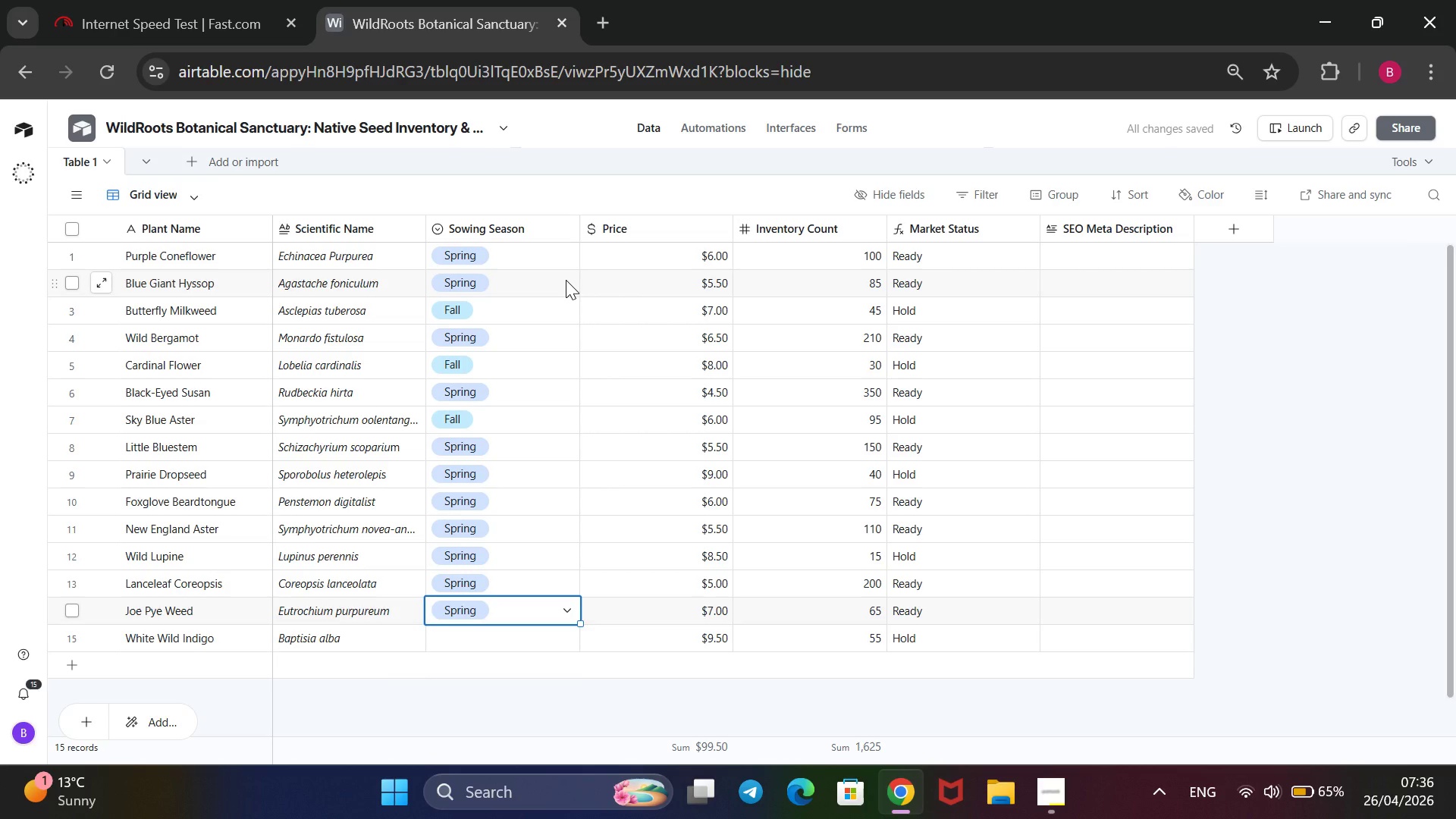 
key(Enter)
 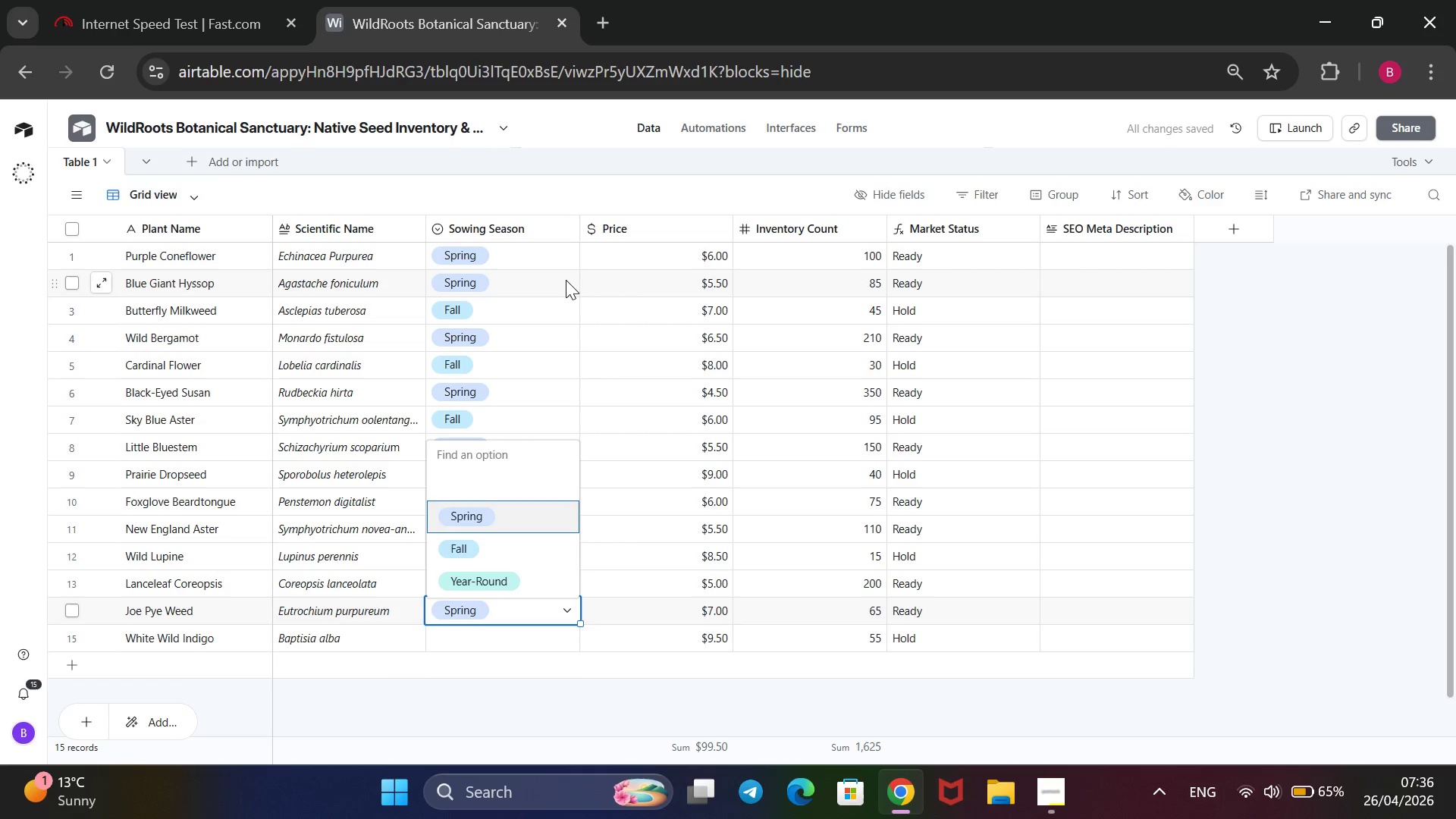 
key(ArrowDown)
 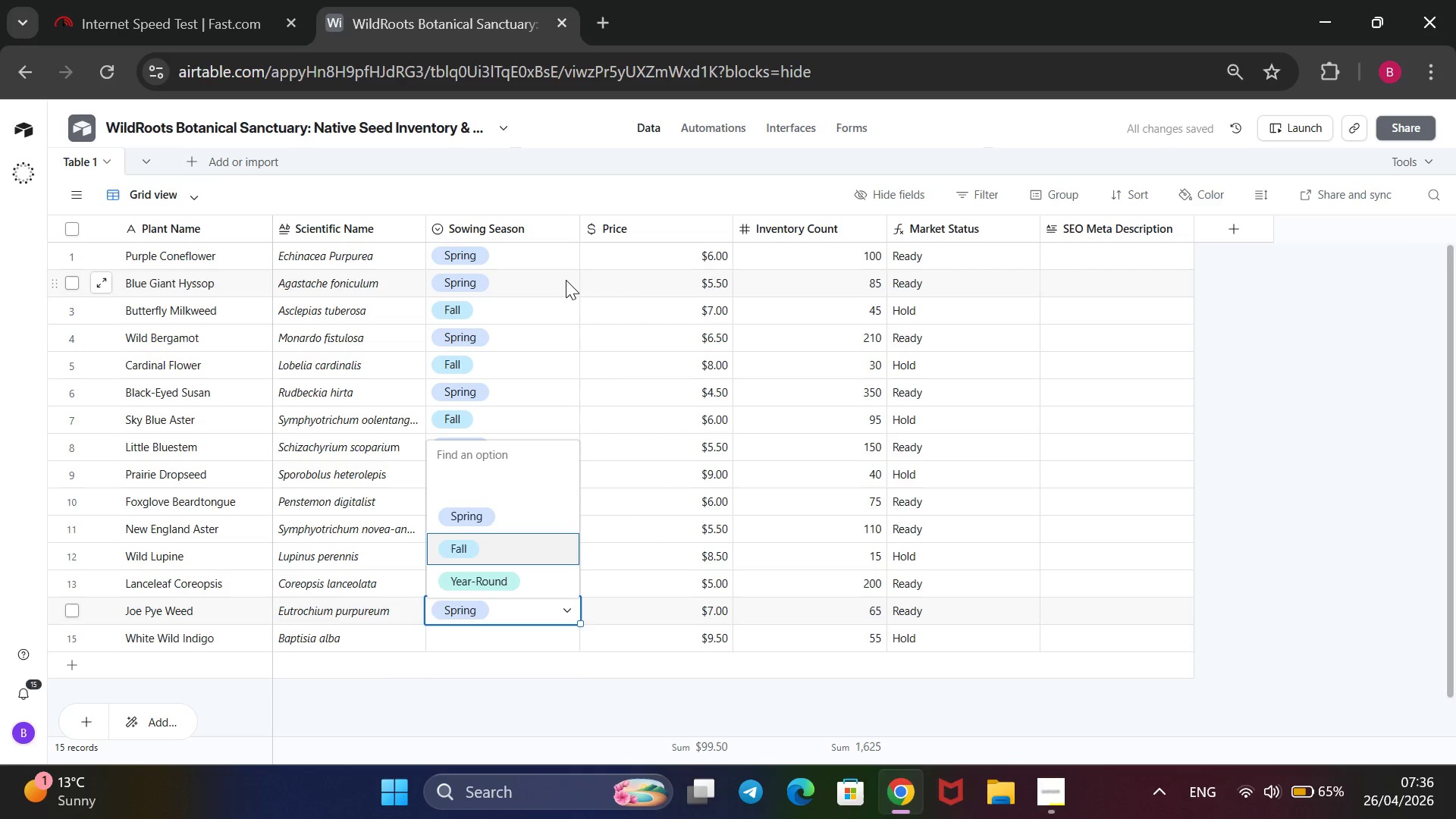 
key(Enter)
 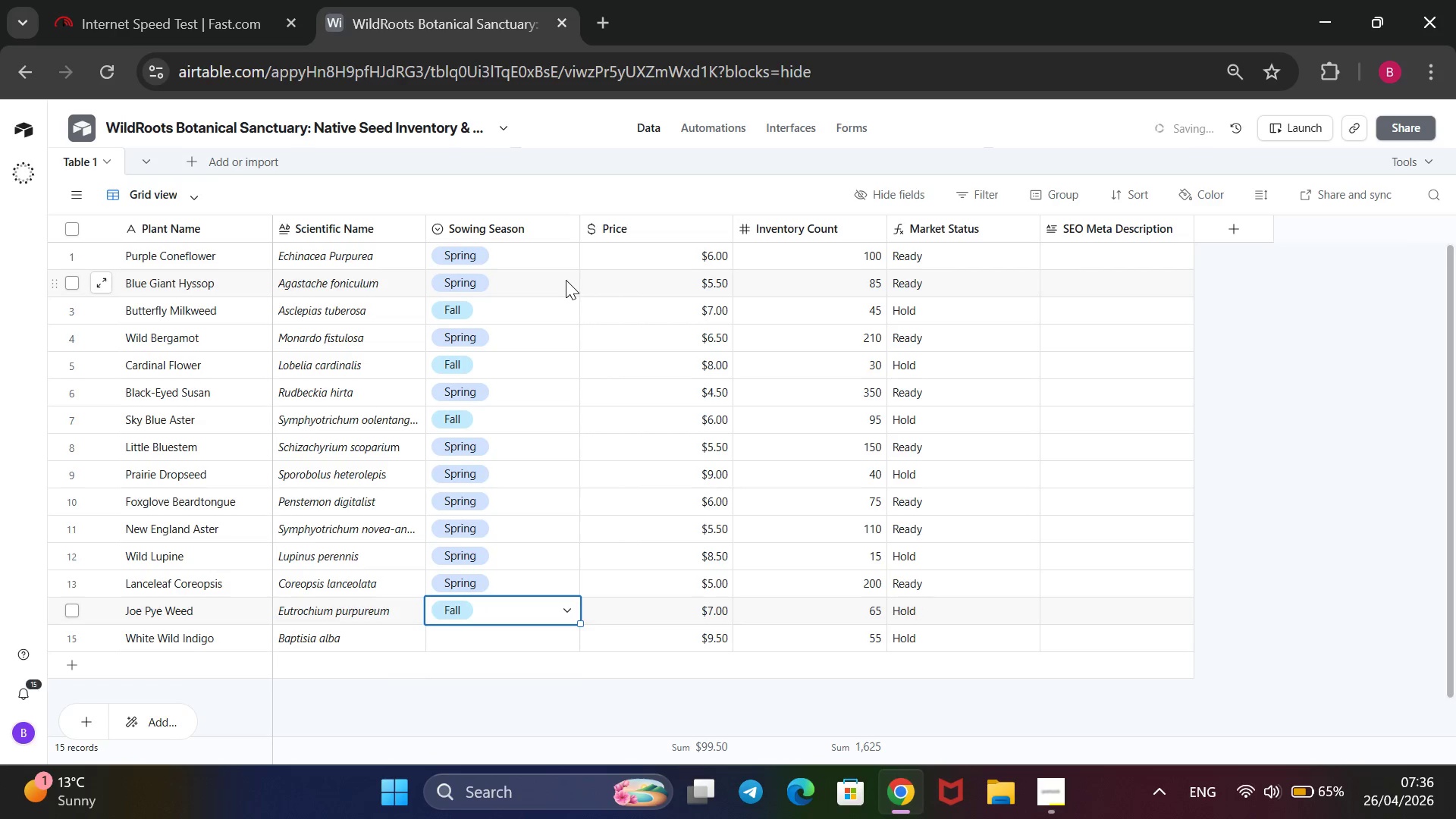 
key(ArrowDown)
 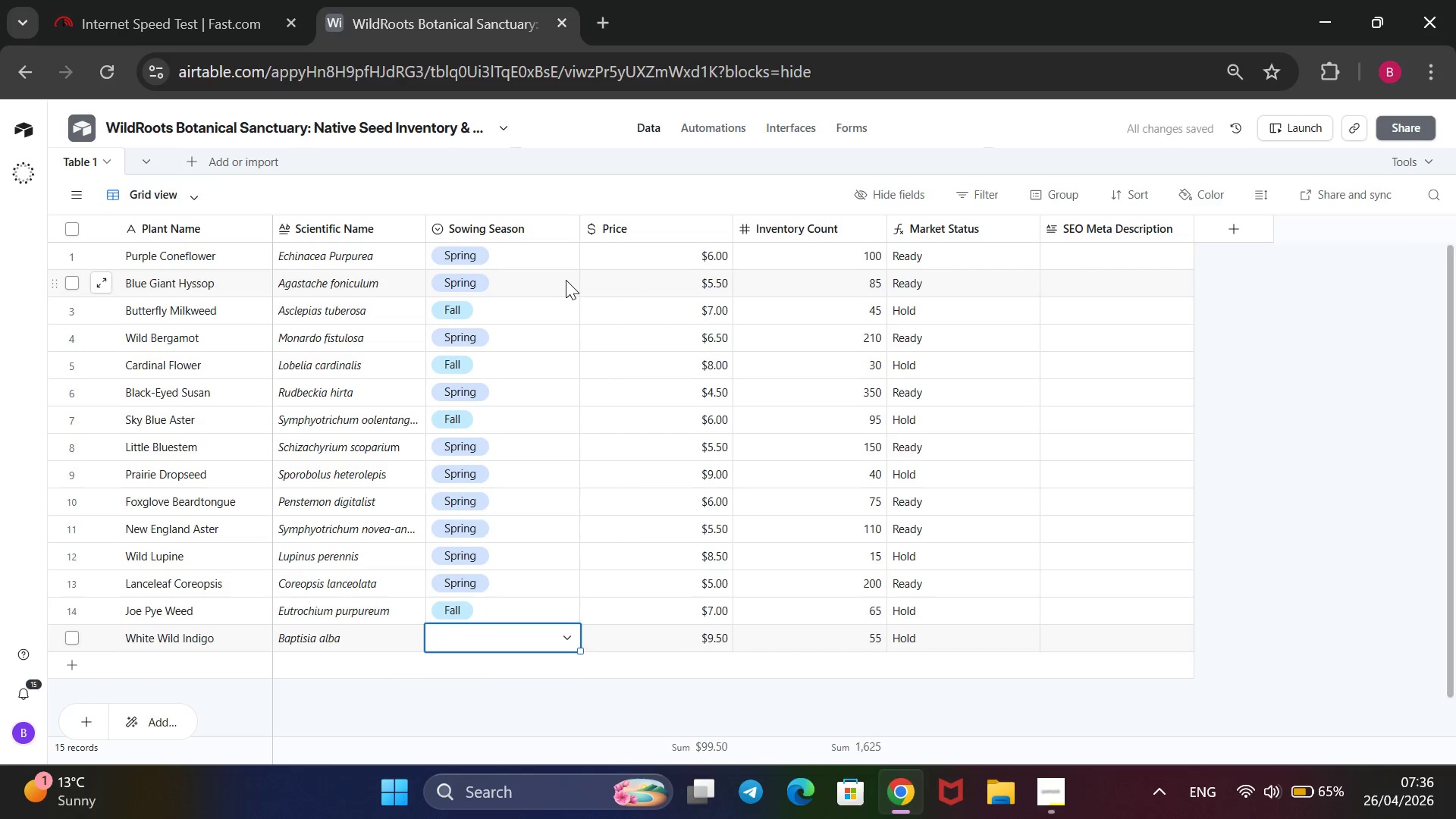 
key(Enter)
 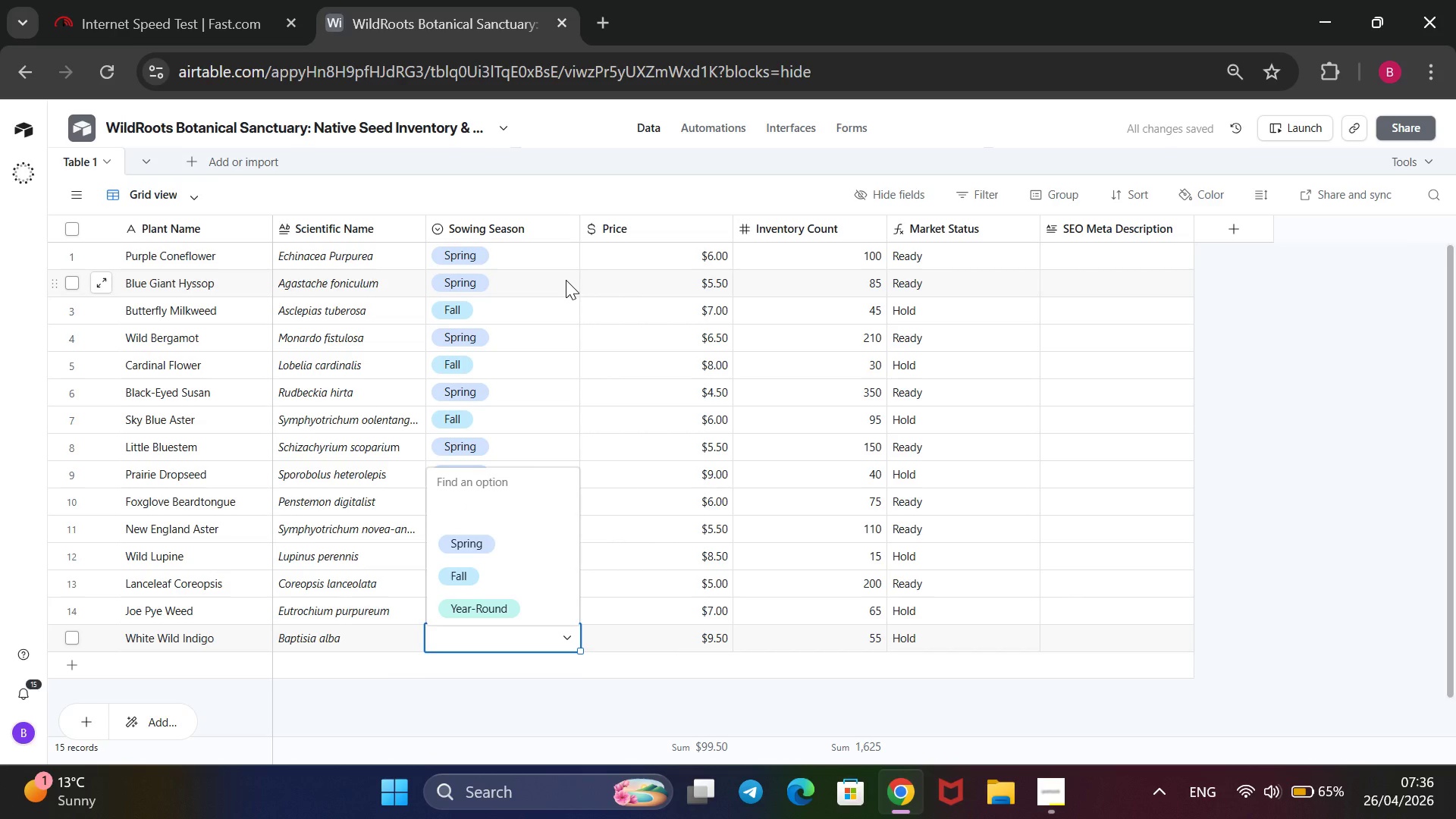 
key(ArrowDown)
 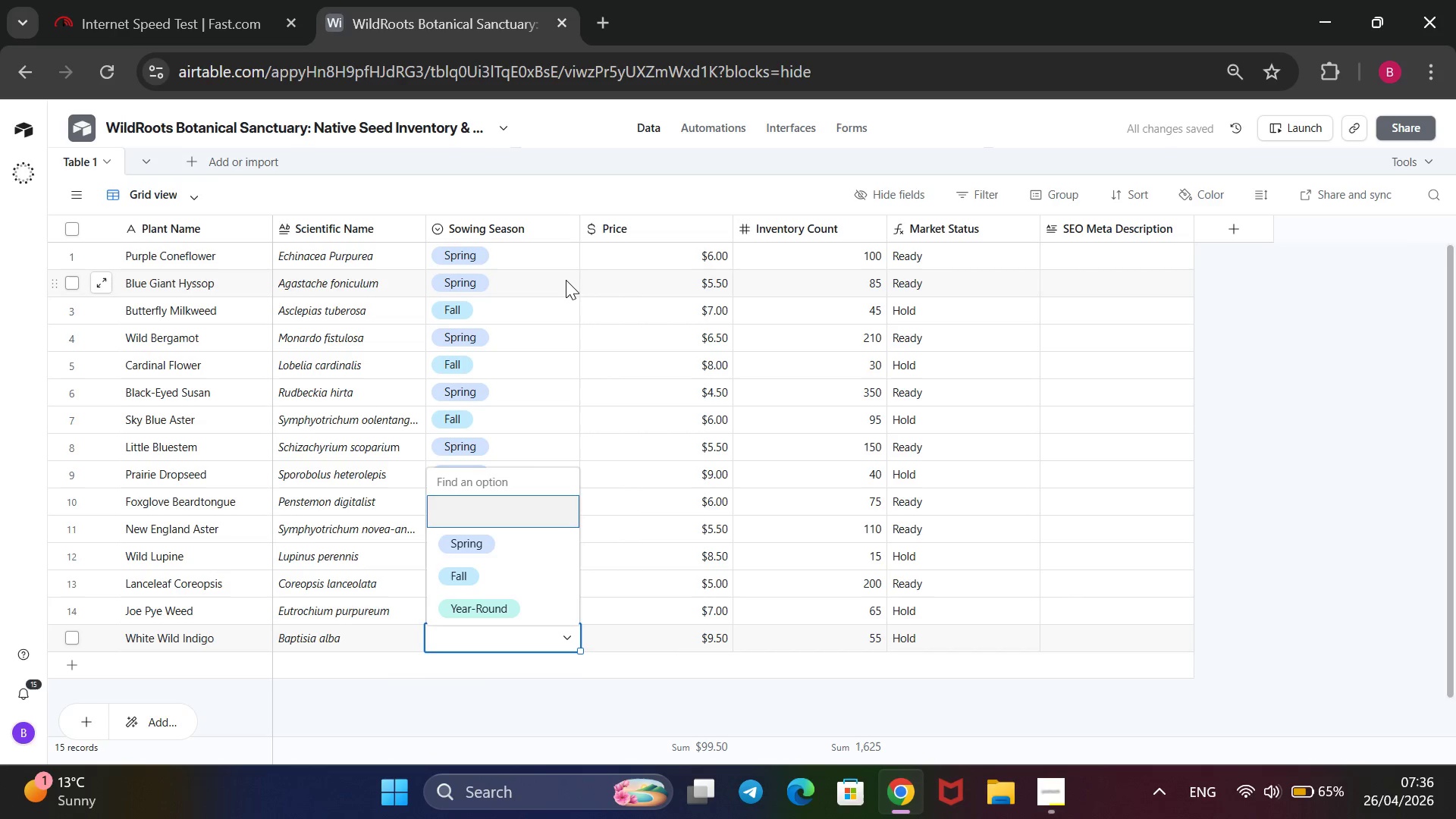 
key(ArrowDown)
 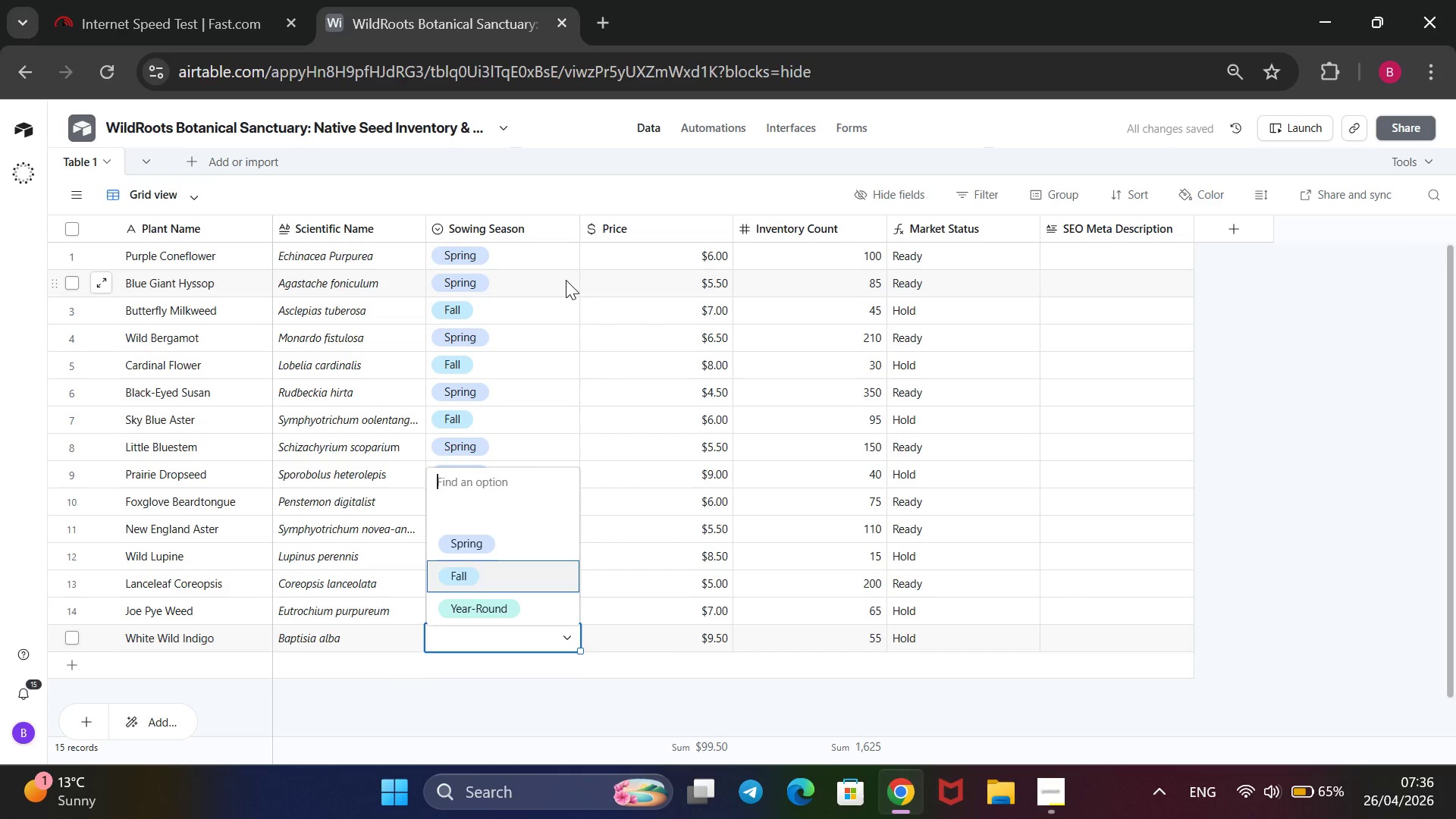 
key(ArrowDown)
 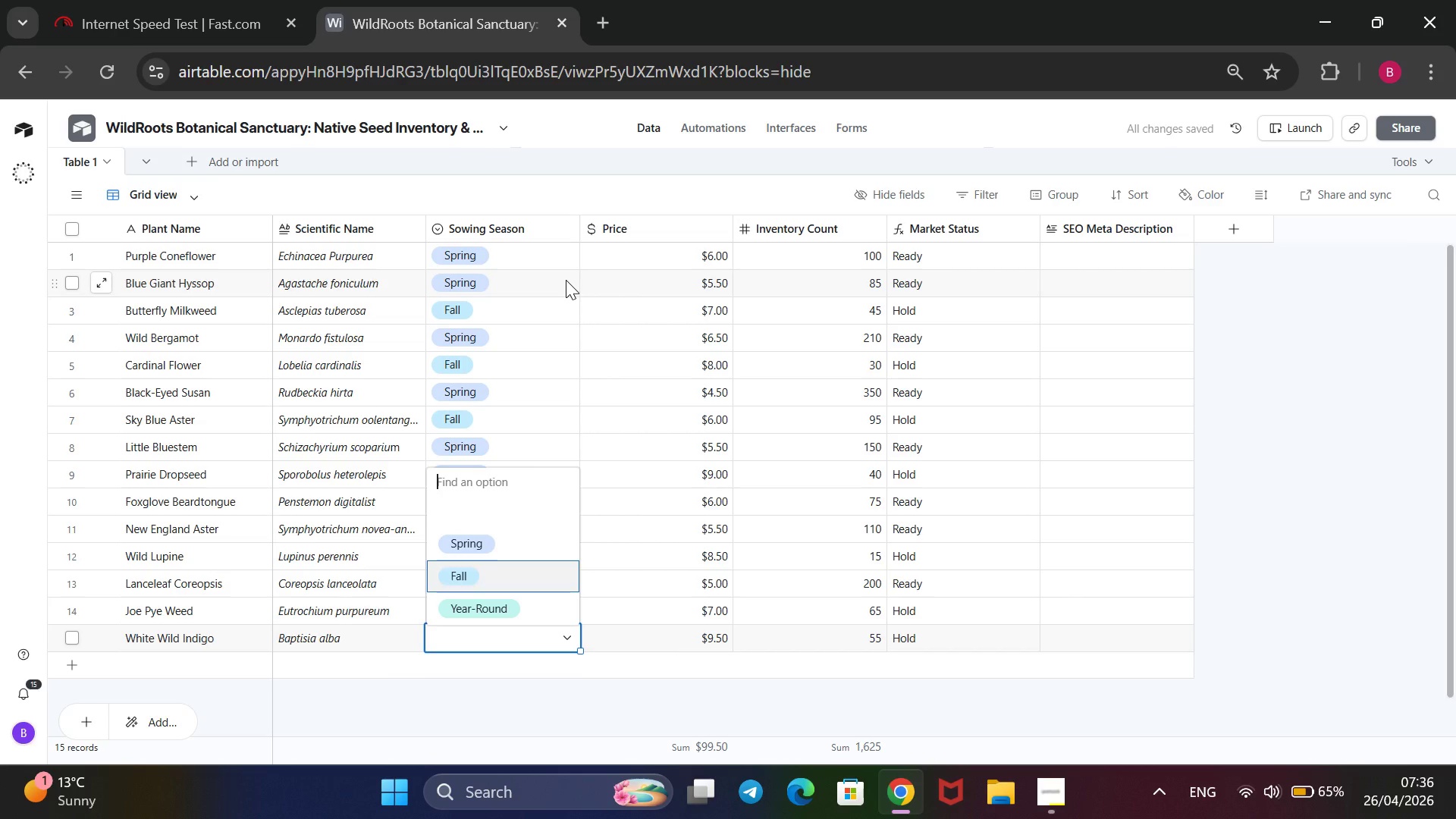 
key(Enter)
 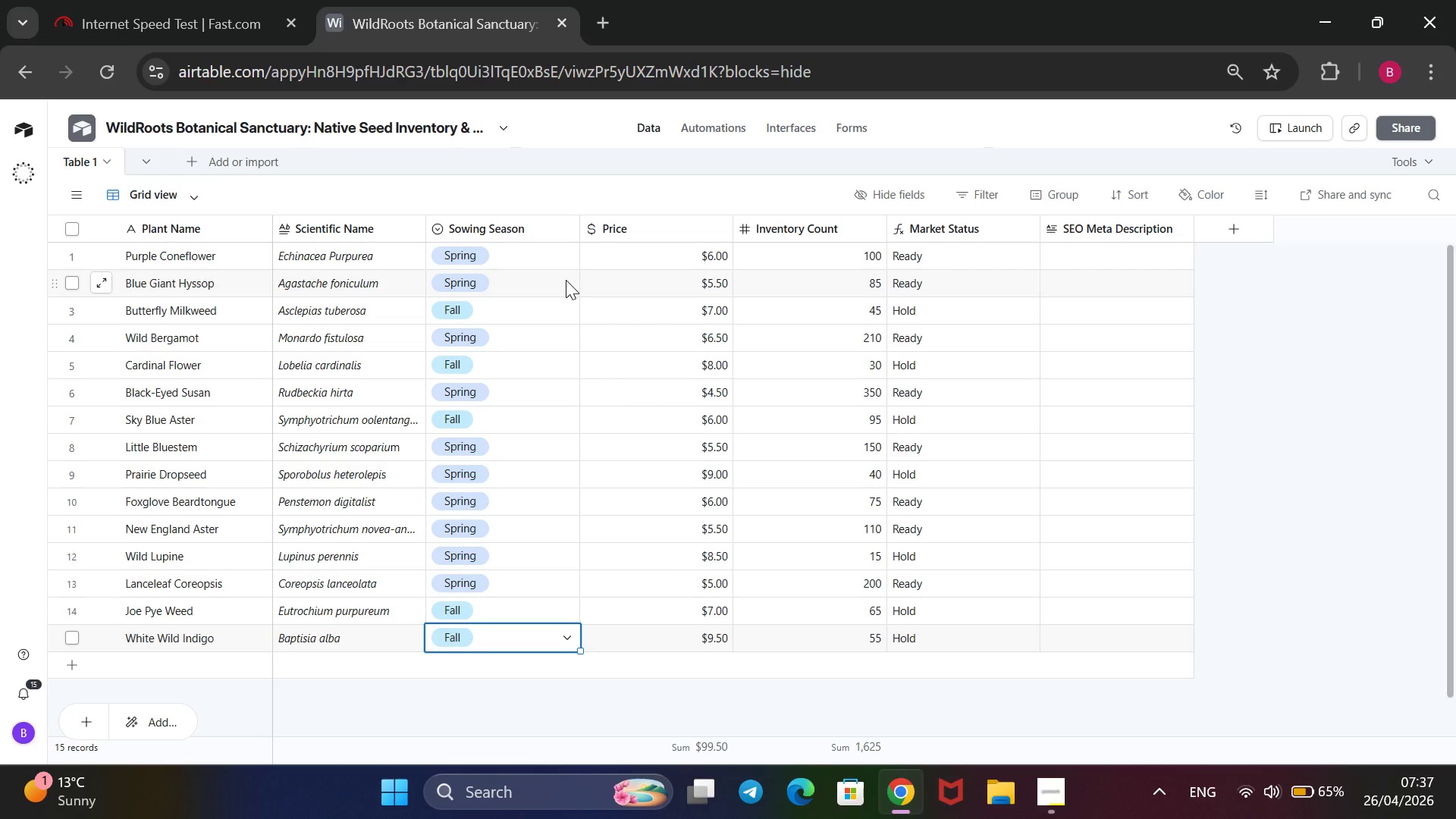 
wait(26.19)
 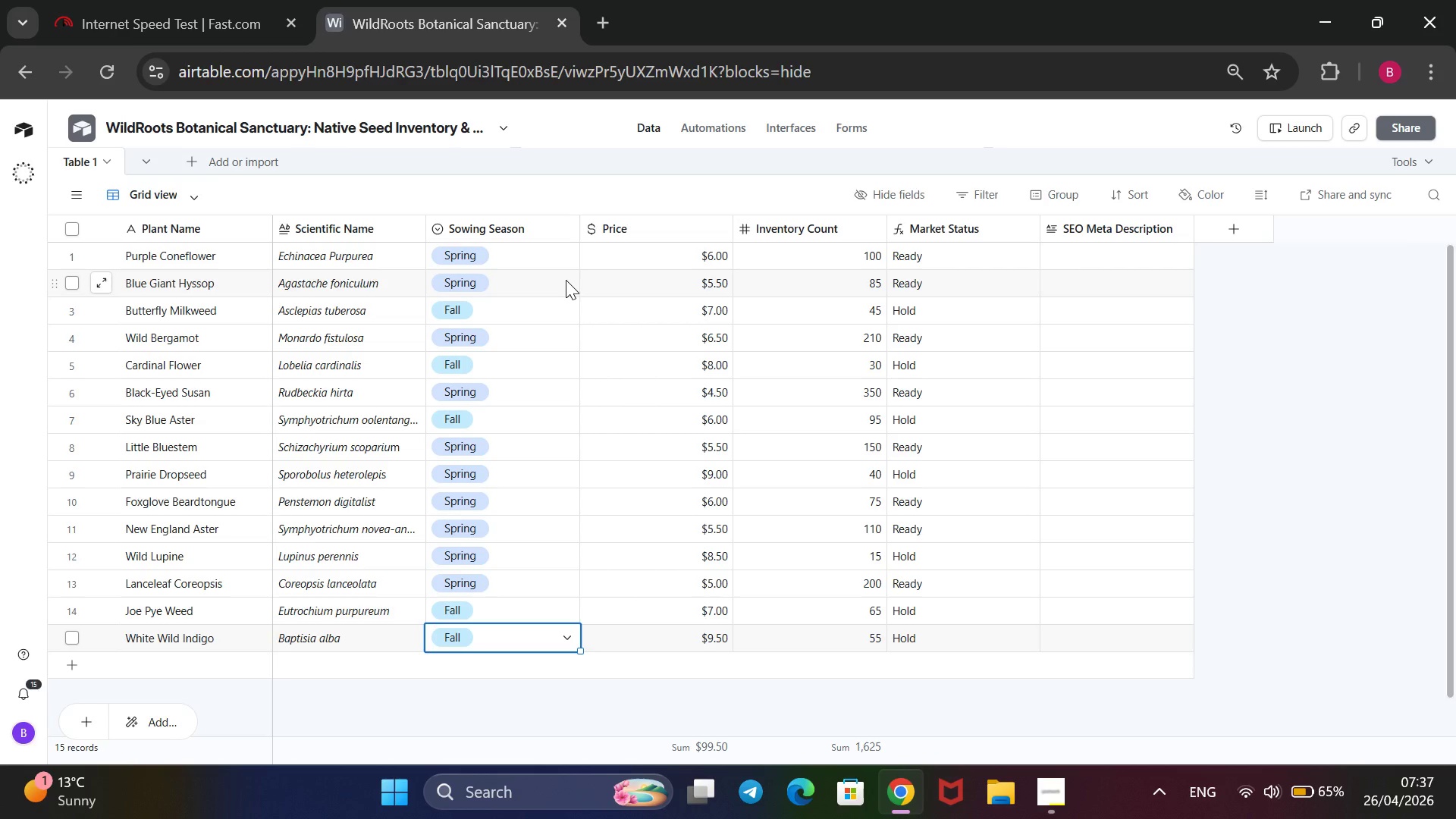 
double_click([1131, 262])
 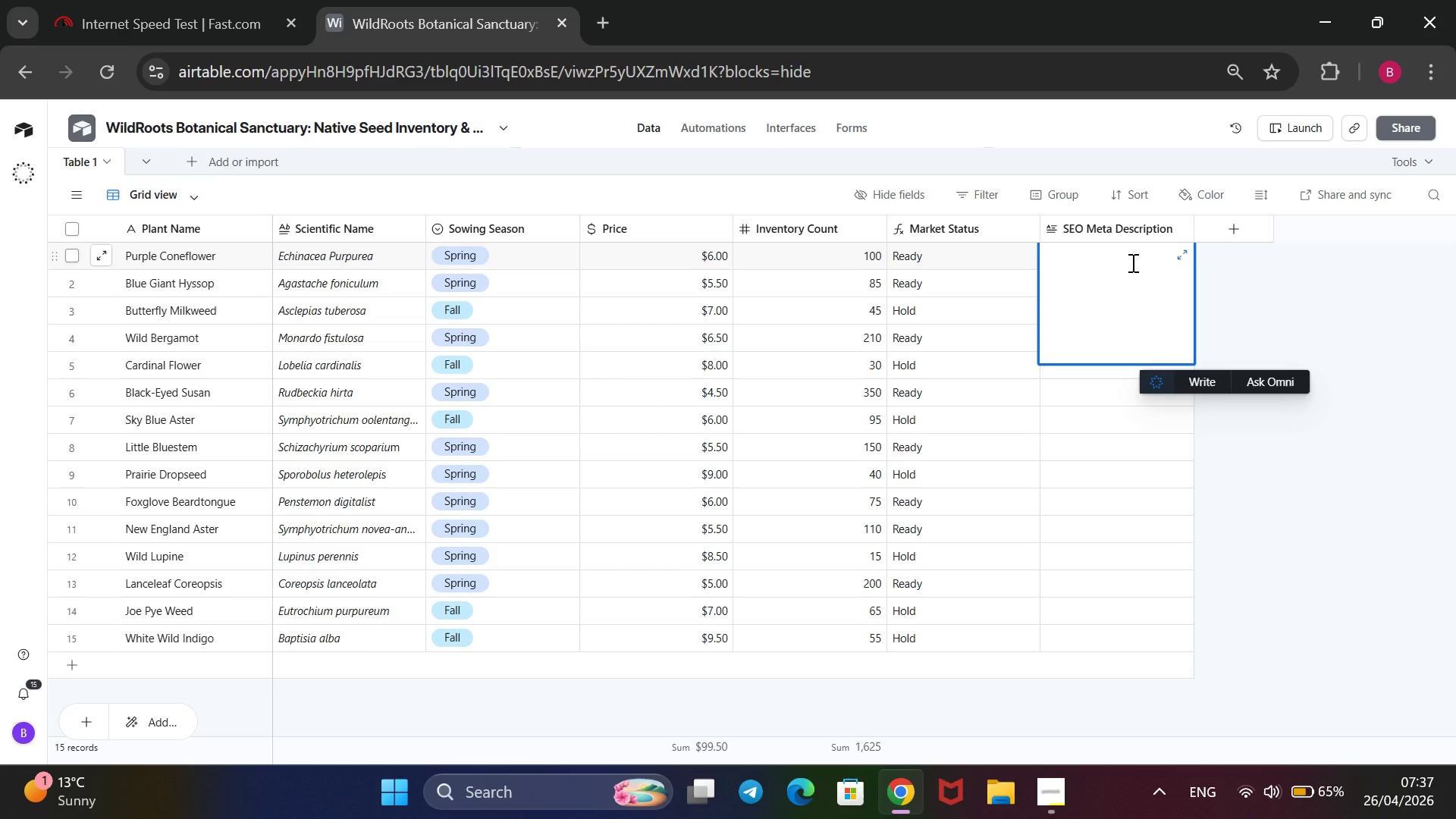 
type(Iconic hardy perennial a)
key(Backspace)
type(.Attracts golfinches and pollinators. Thrives in u)
key(Backspace)
type(f)
 